 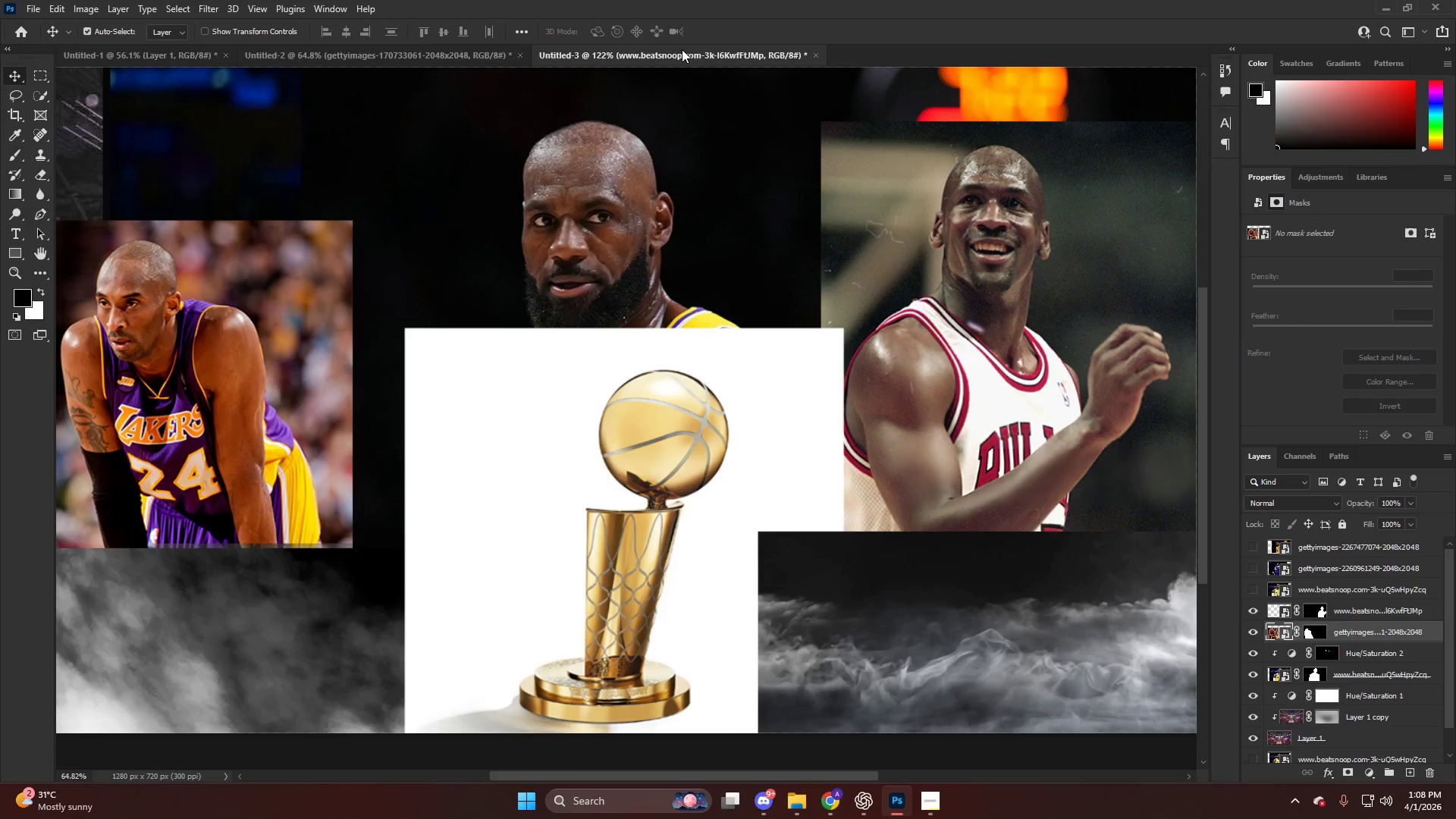 
key(V)
 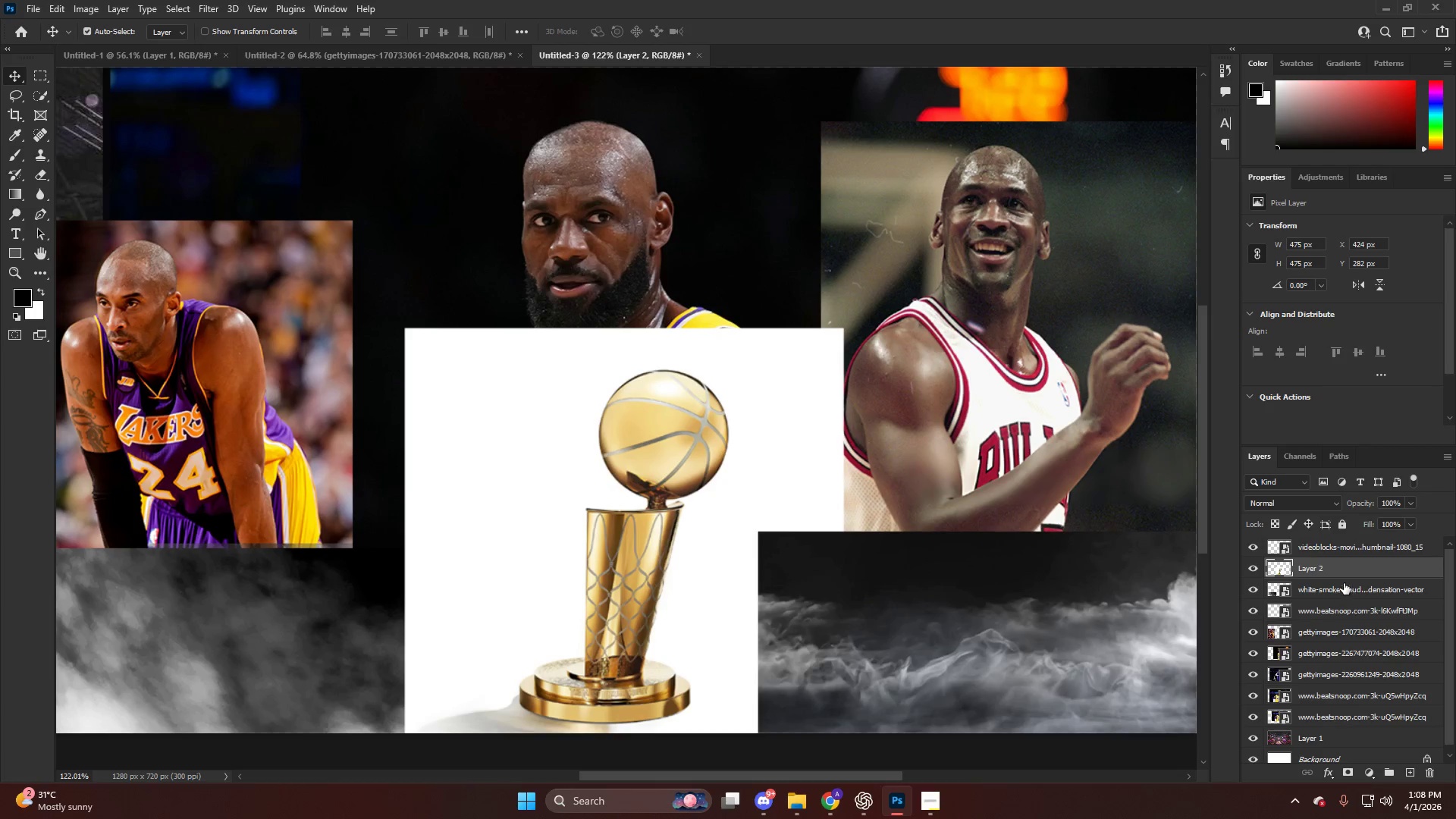 
left_click_drag(start_coordinate=[1331, 573], to_coordinate=[677, 372])
 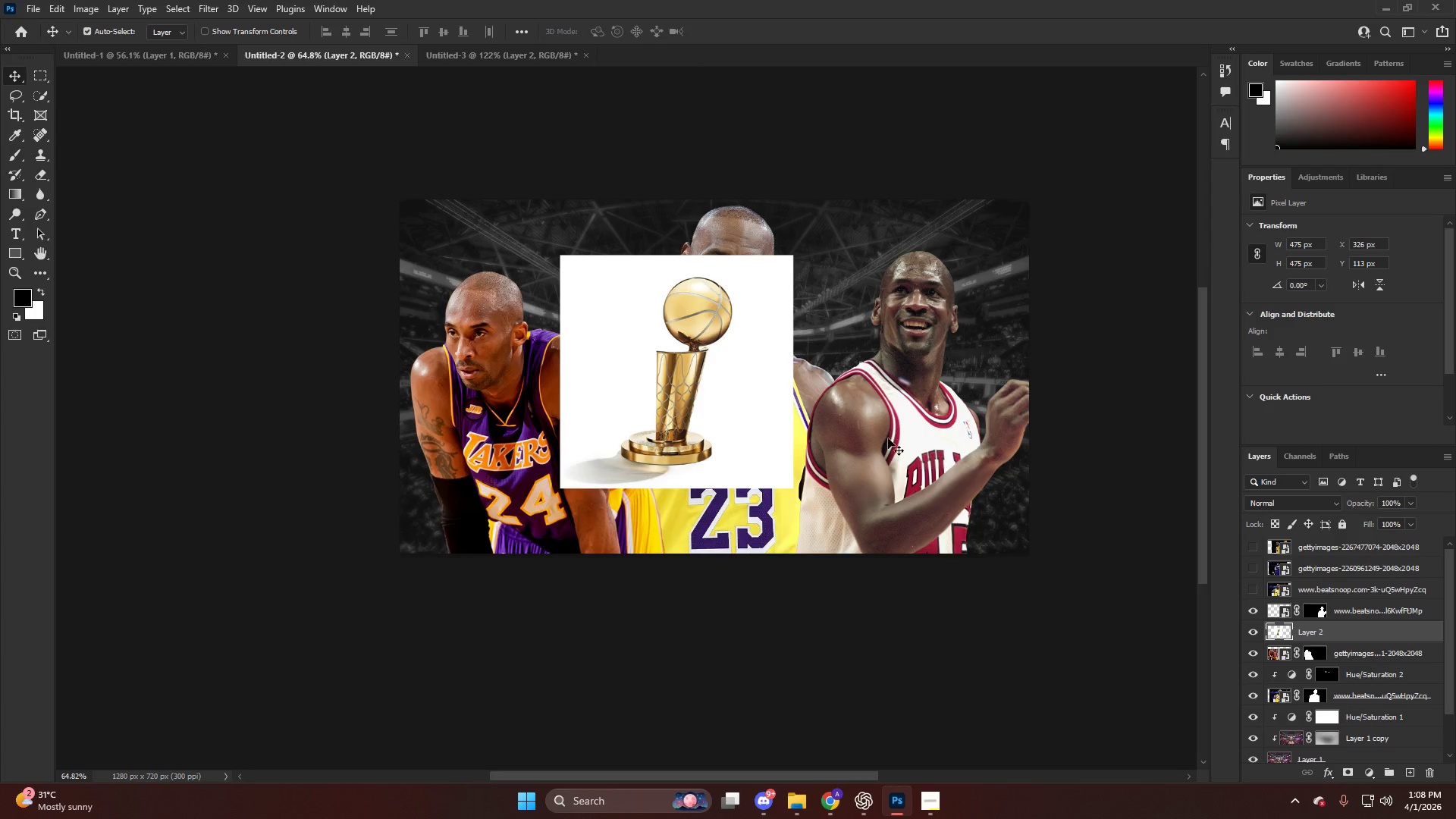 
key(Alt+AltLeft)
 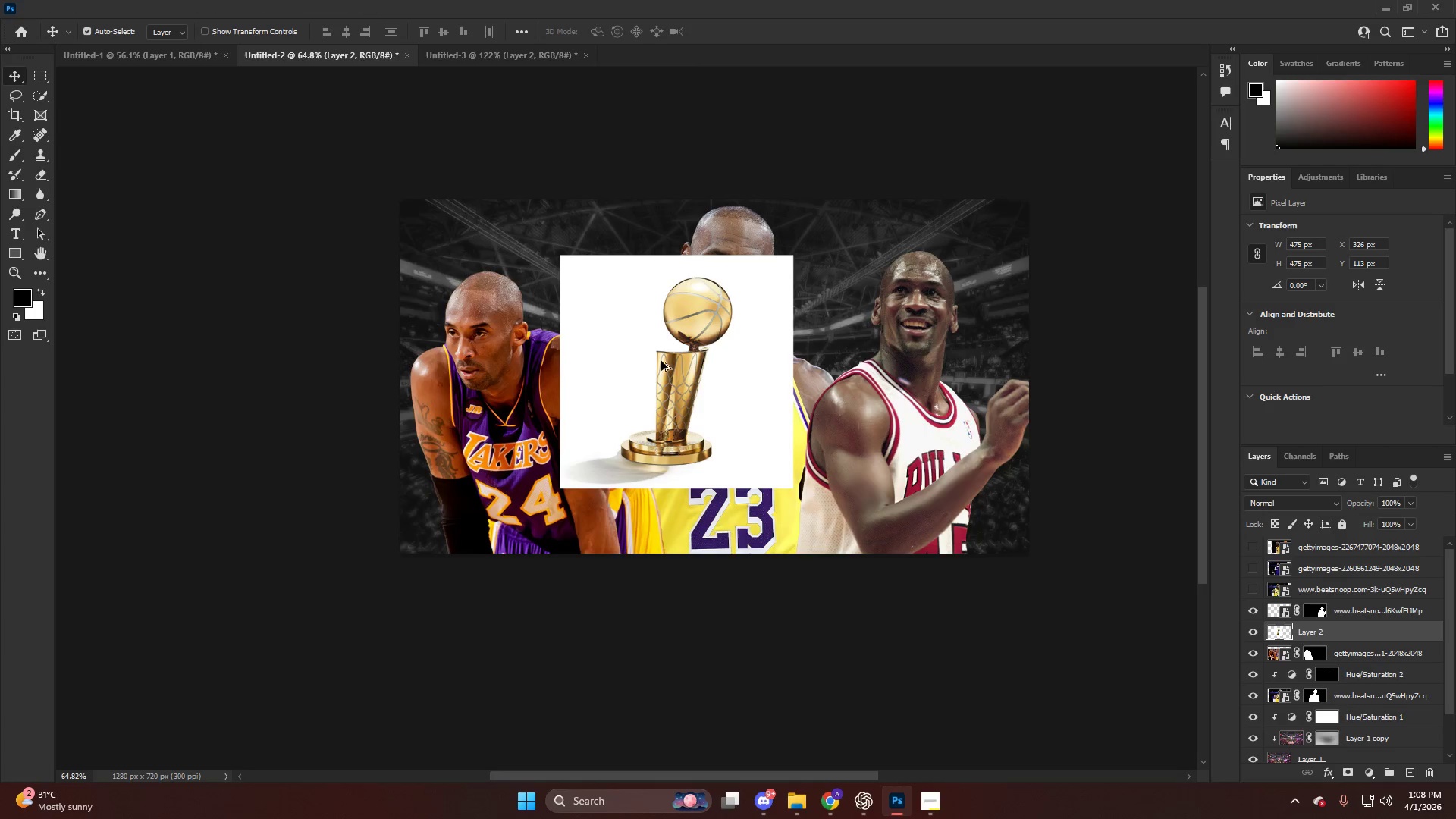 
key(V)
 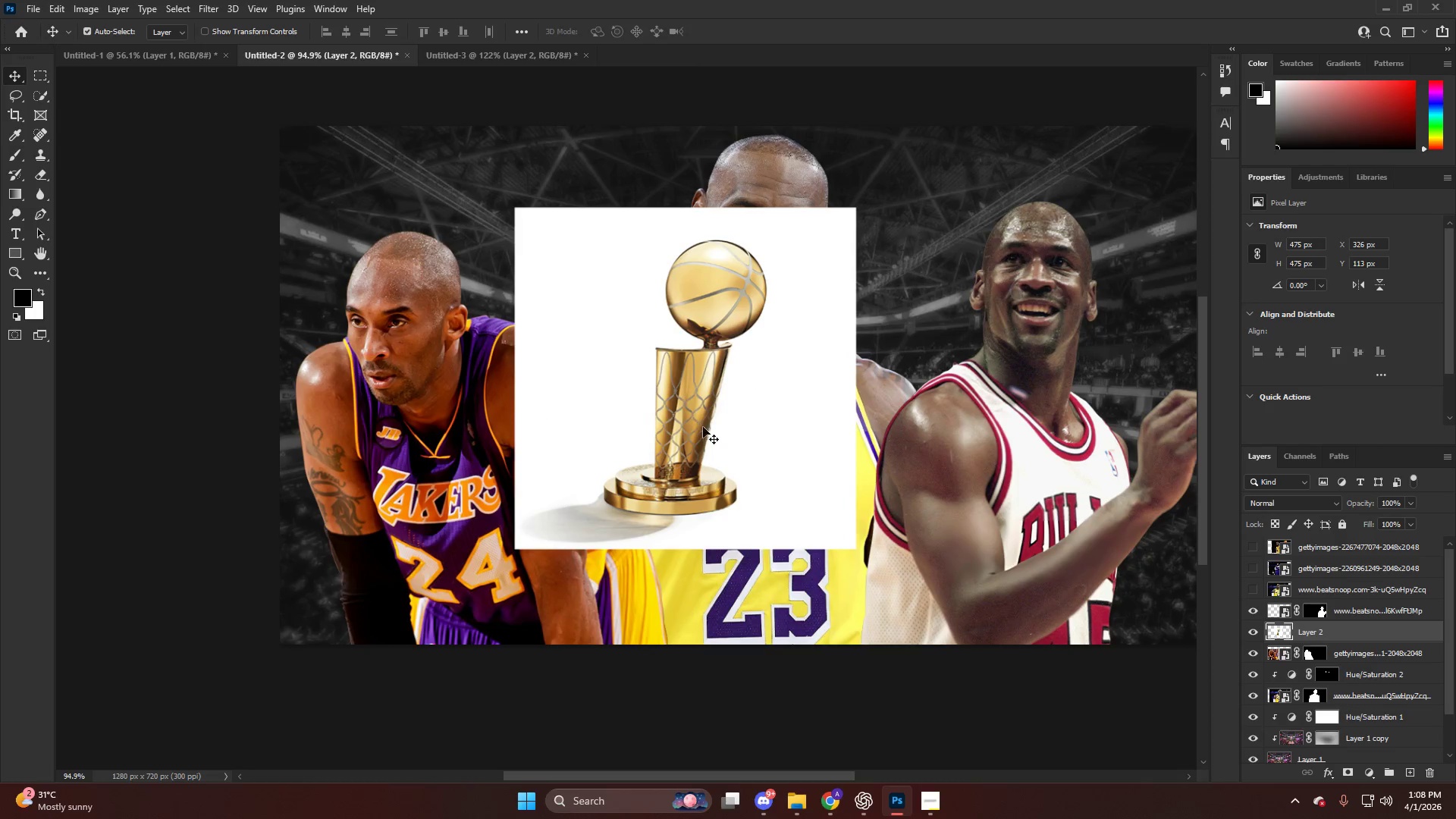 
left_click_drag(start_coordinate=[703, 427], to_coordinate=[739, 493])
 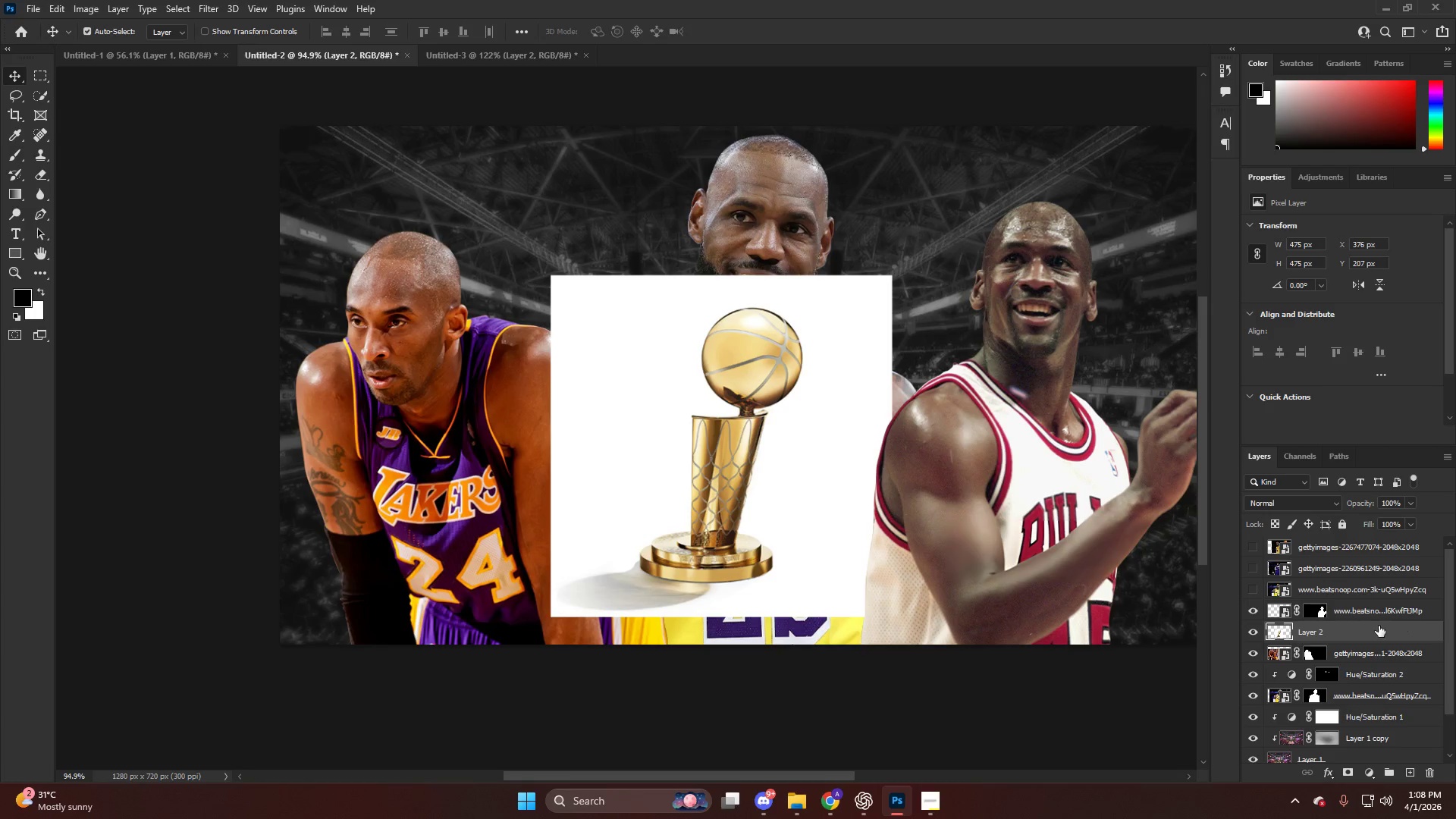 
scroll: coordinate [656, 356], scroll_direction: up, amount: 4.0
 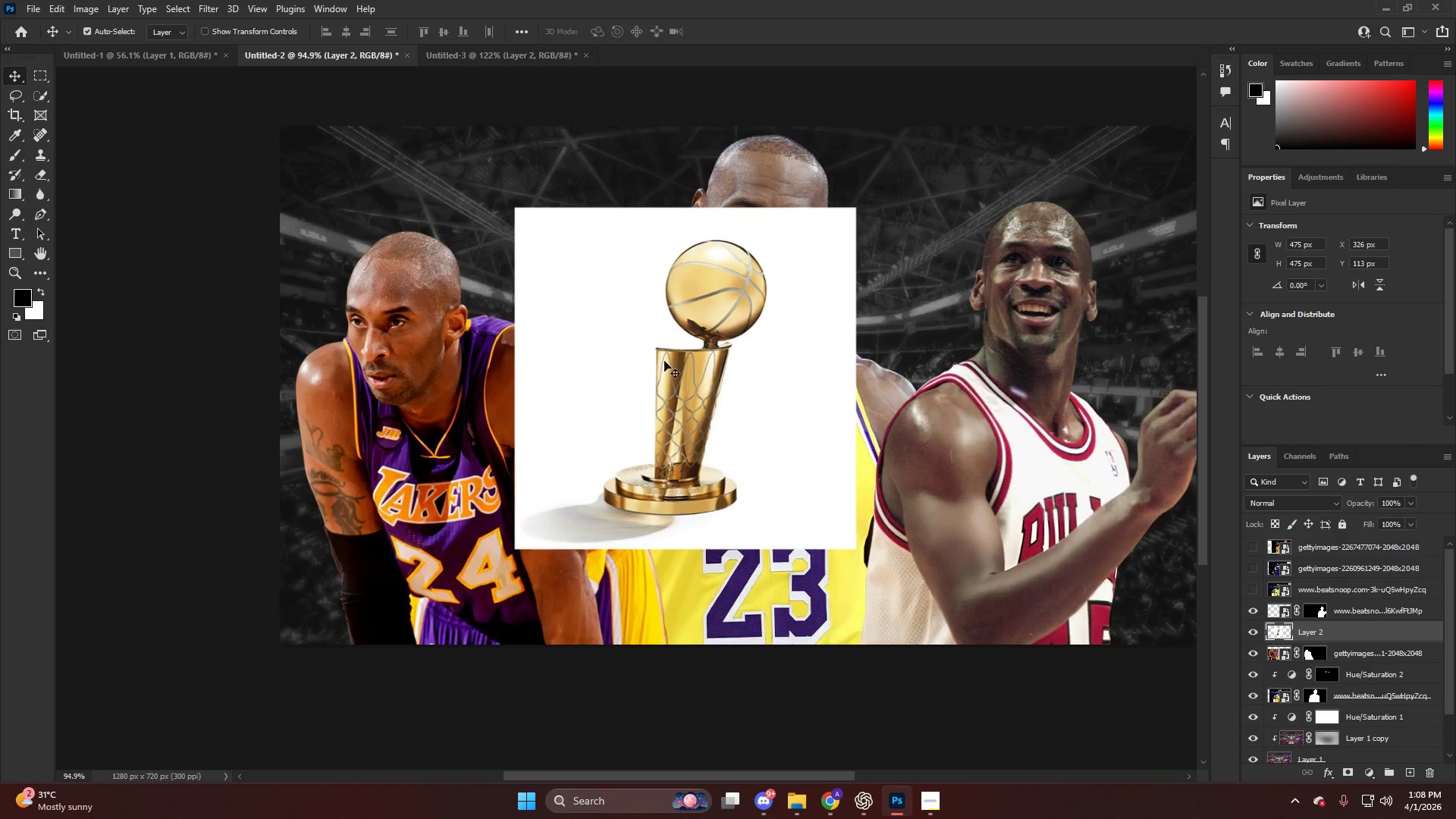 
left_click_drag(start_coordinate=[1378, 626], to_coordinate=[1351, 606])
 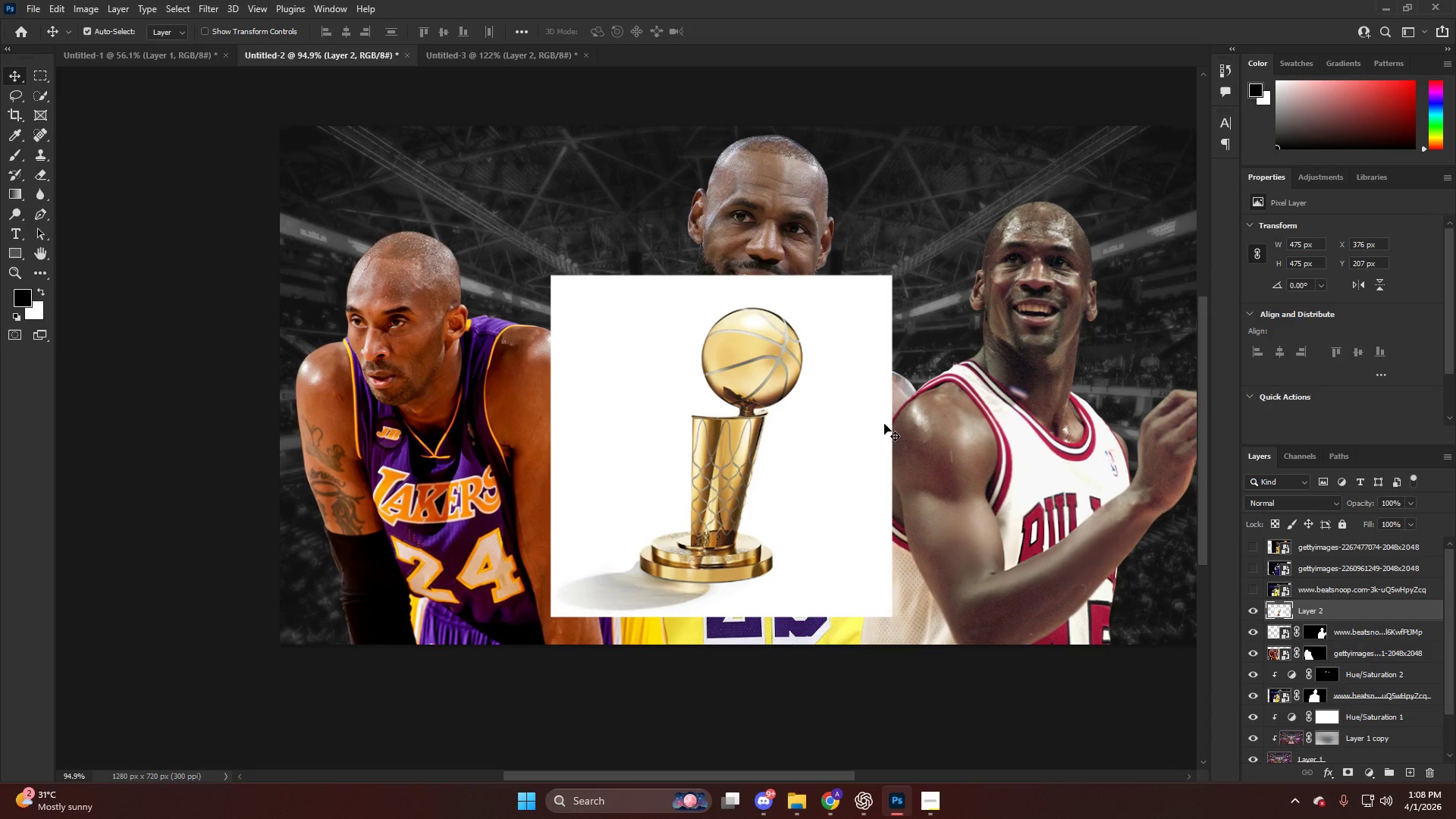 
key(Control+T)
 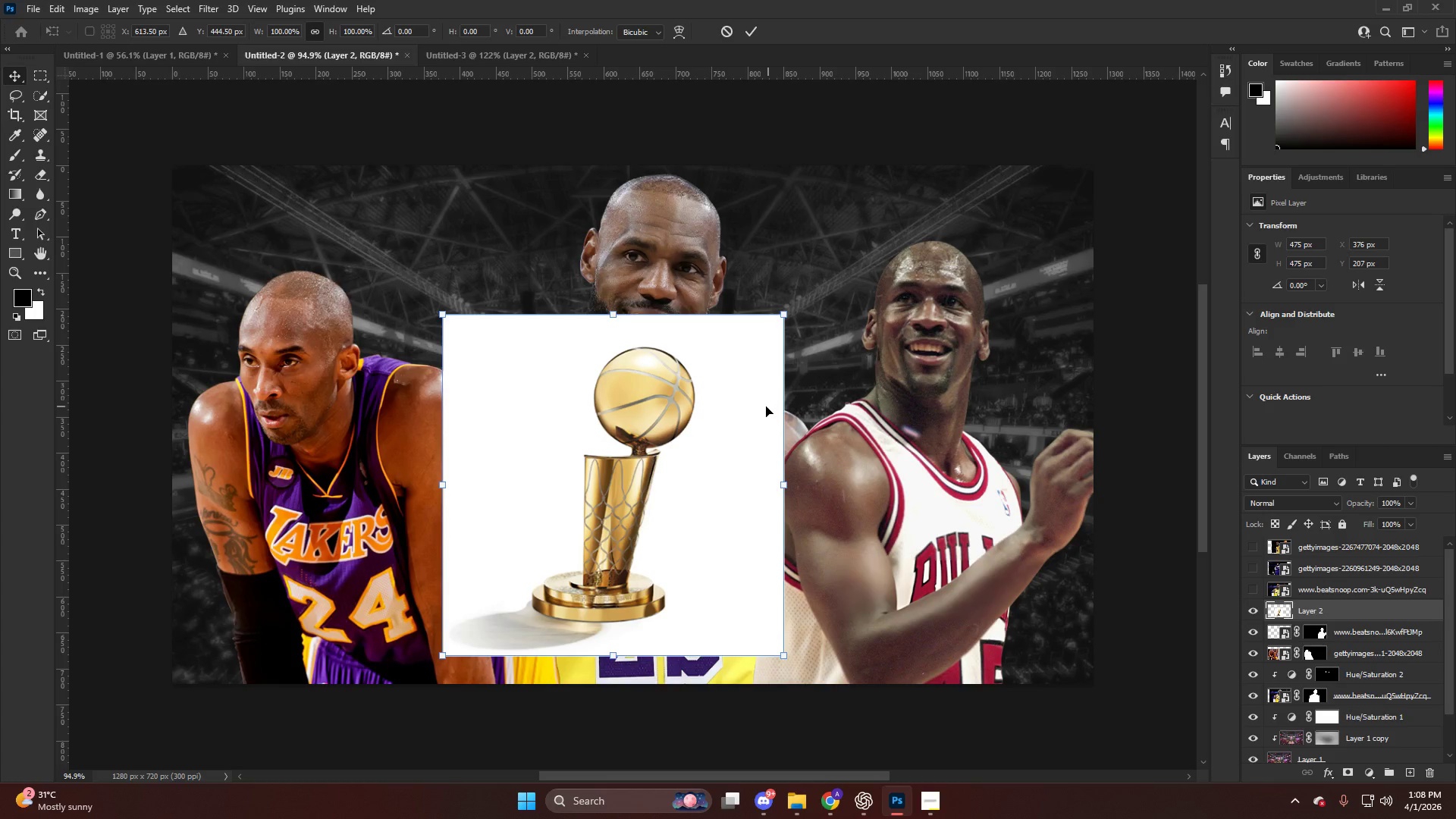 
key(Control+R)
 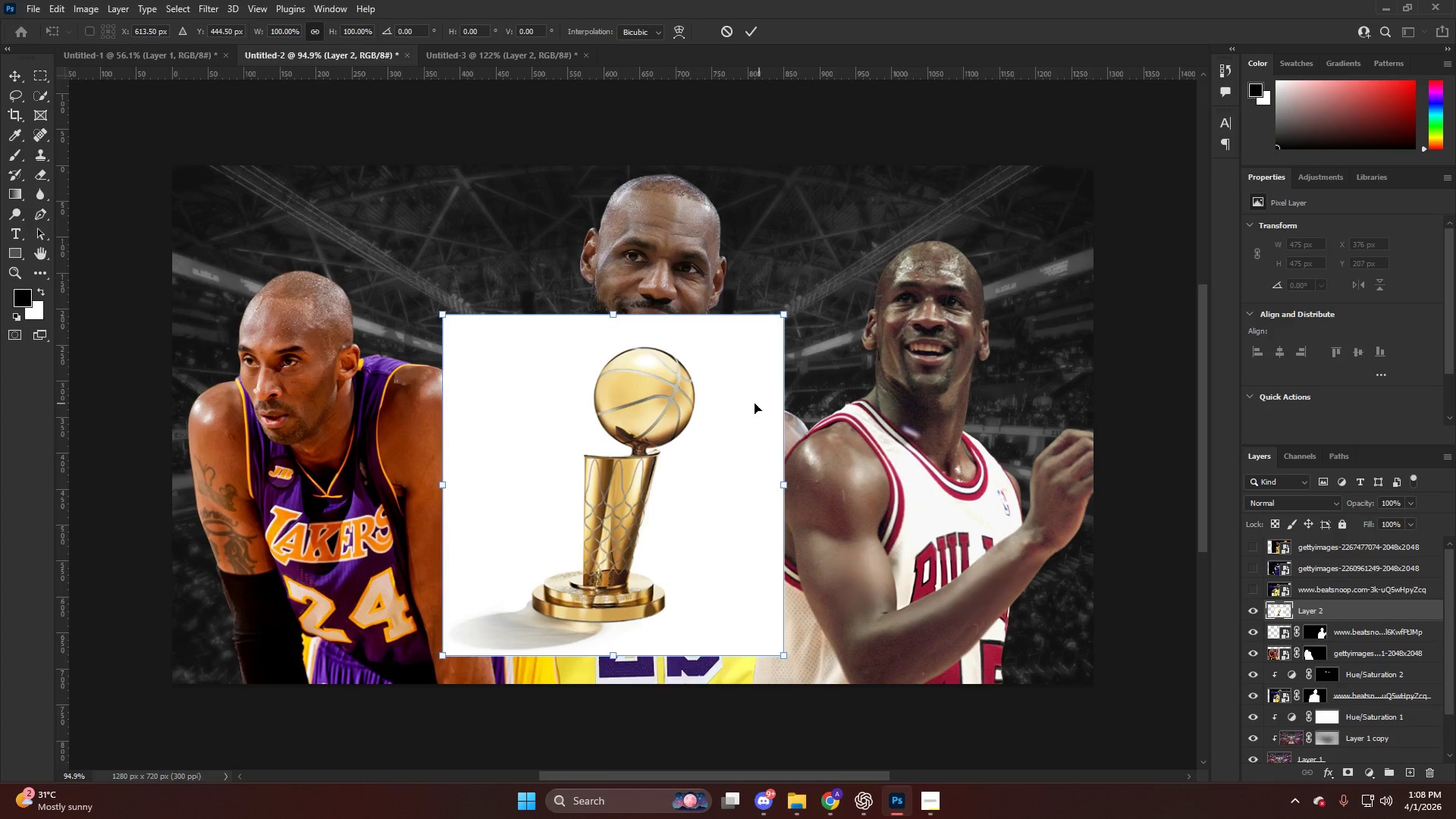 
left_click_drag(start_coordinate=[707, 392], to_coordinate=[747, 425])
 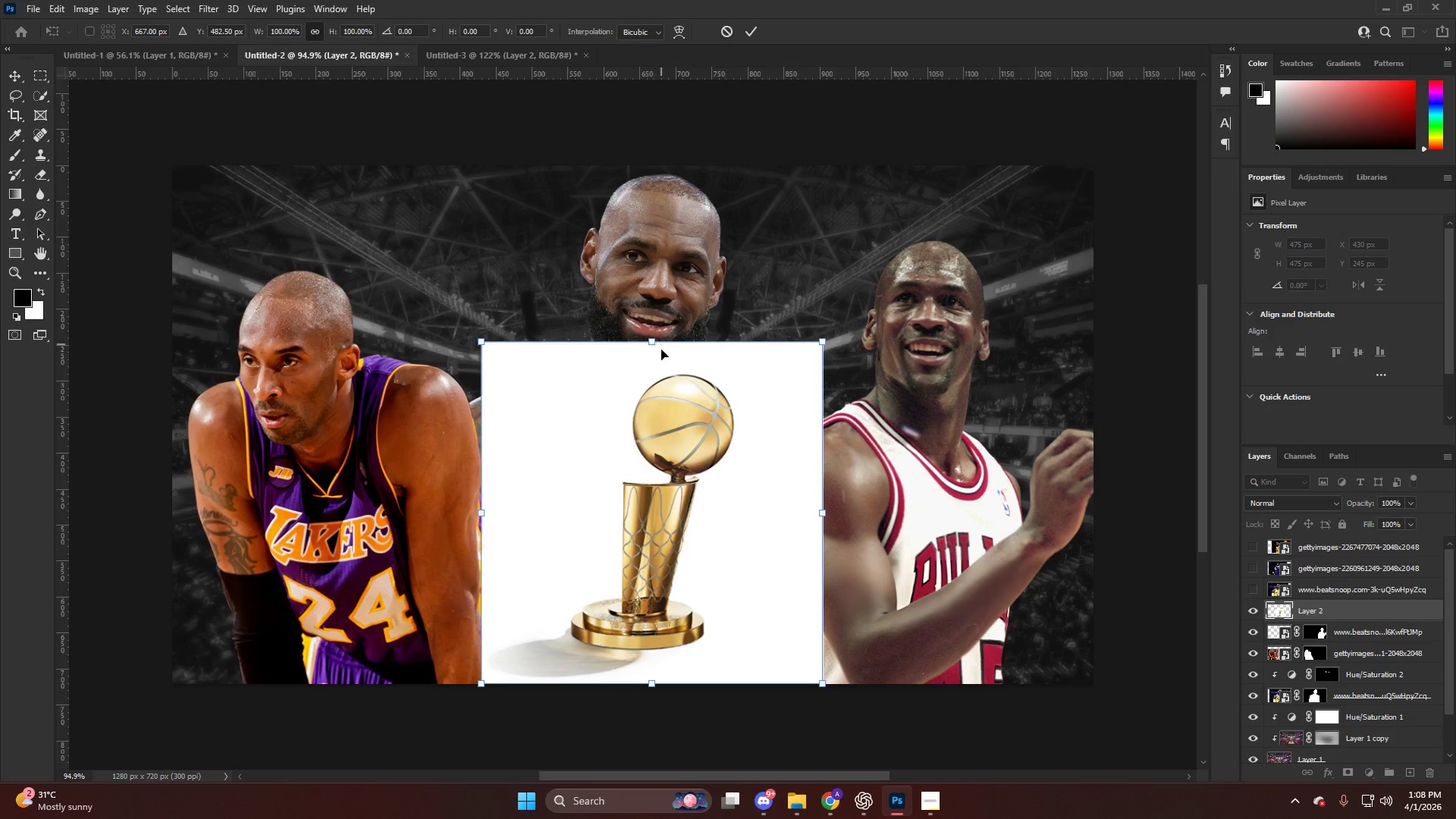 
left_click_drag(start_coordinate=[651, 427], to_coordinate=[665, 447])
 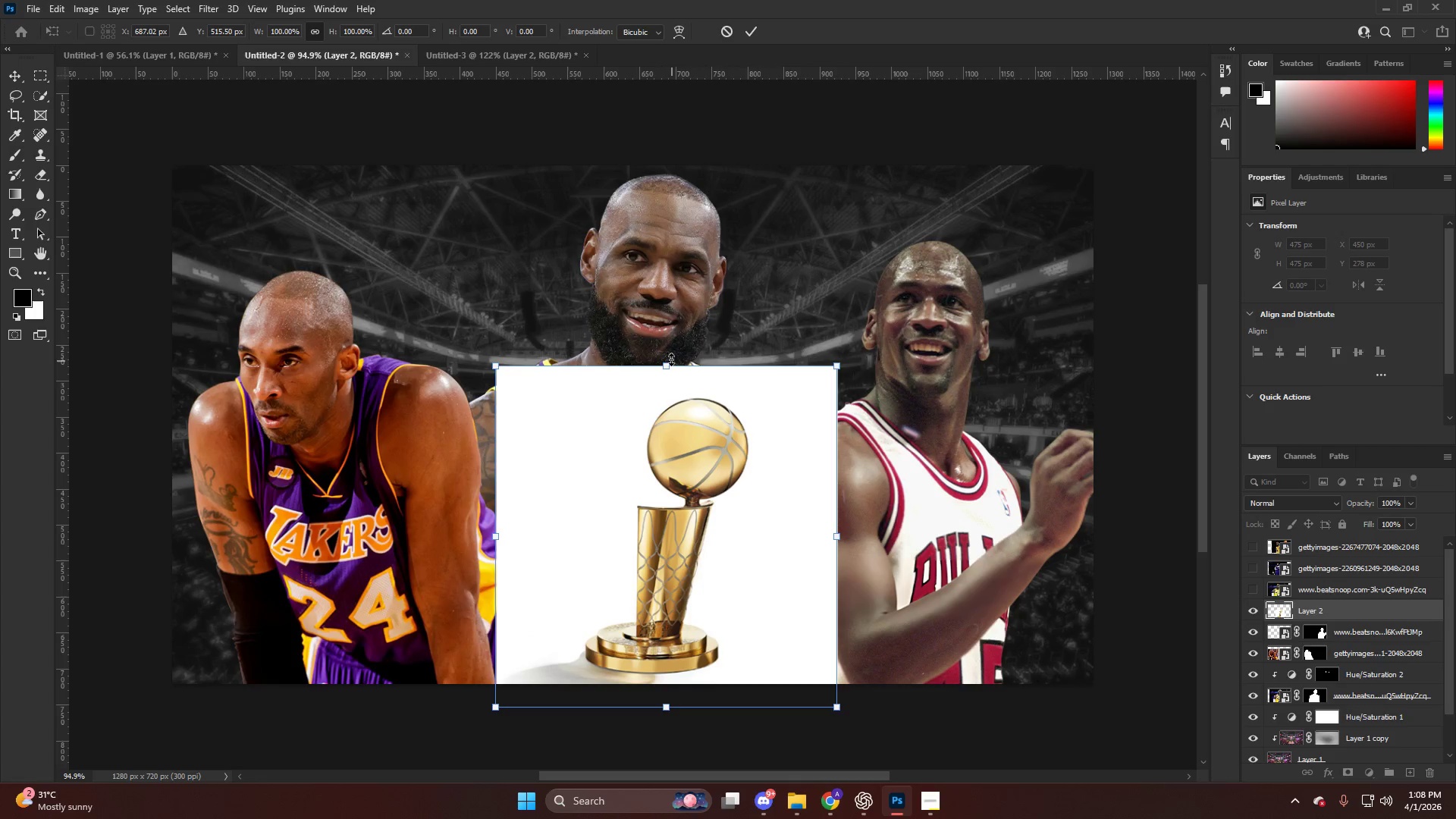 
left_click_drag(start_coordinate=[671, 359], to_coordinate=[667, 121])
 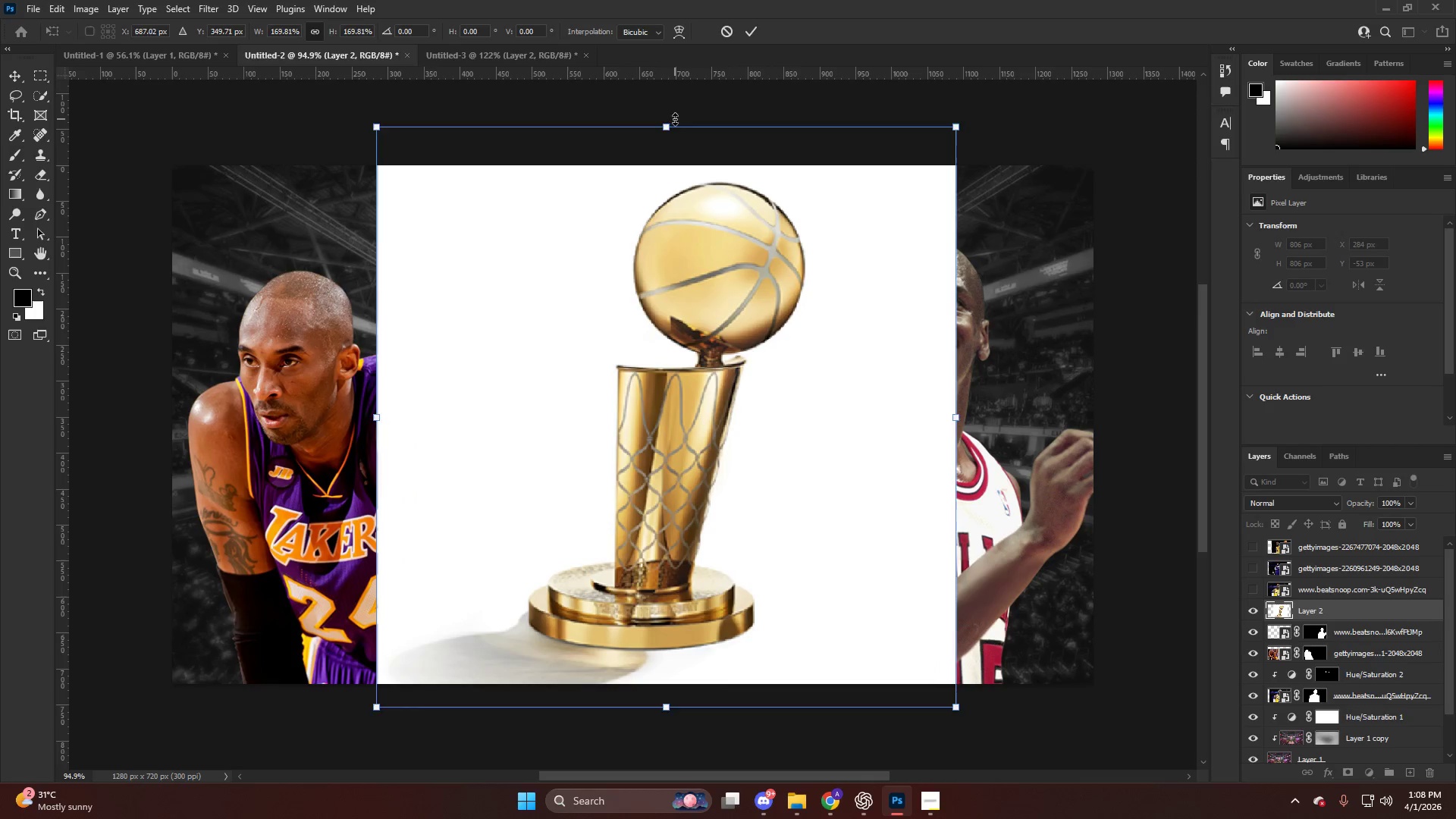 
key(NumpadEnter)
 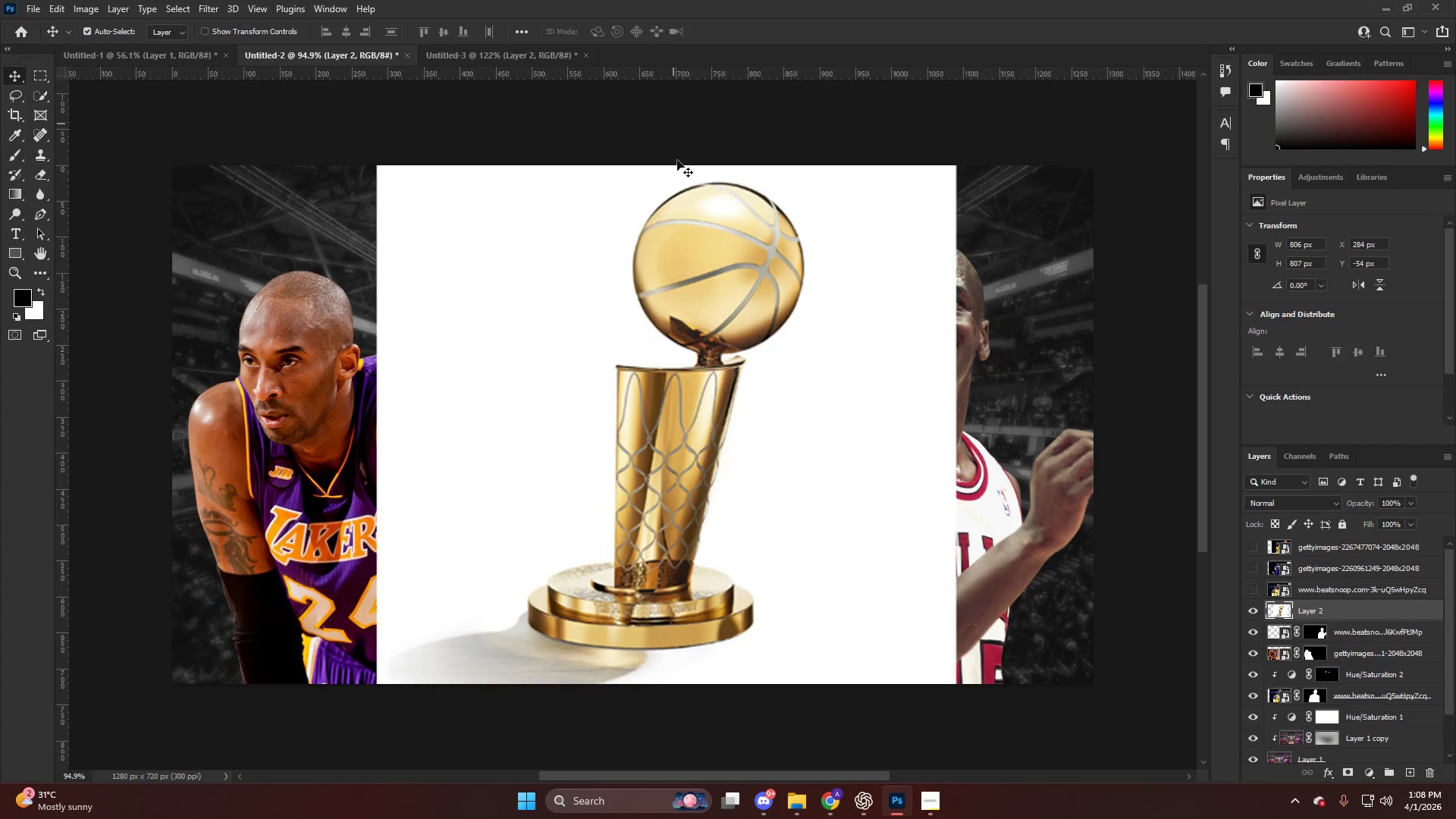 
hold_key(key=AltLeft, duration=0.77)
hold_key(key=AltLeft, duration=0.38)
scroll: coordinate [758, 219], scroll_direction: up, amount: 4.0
 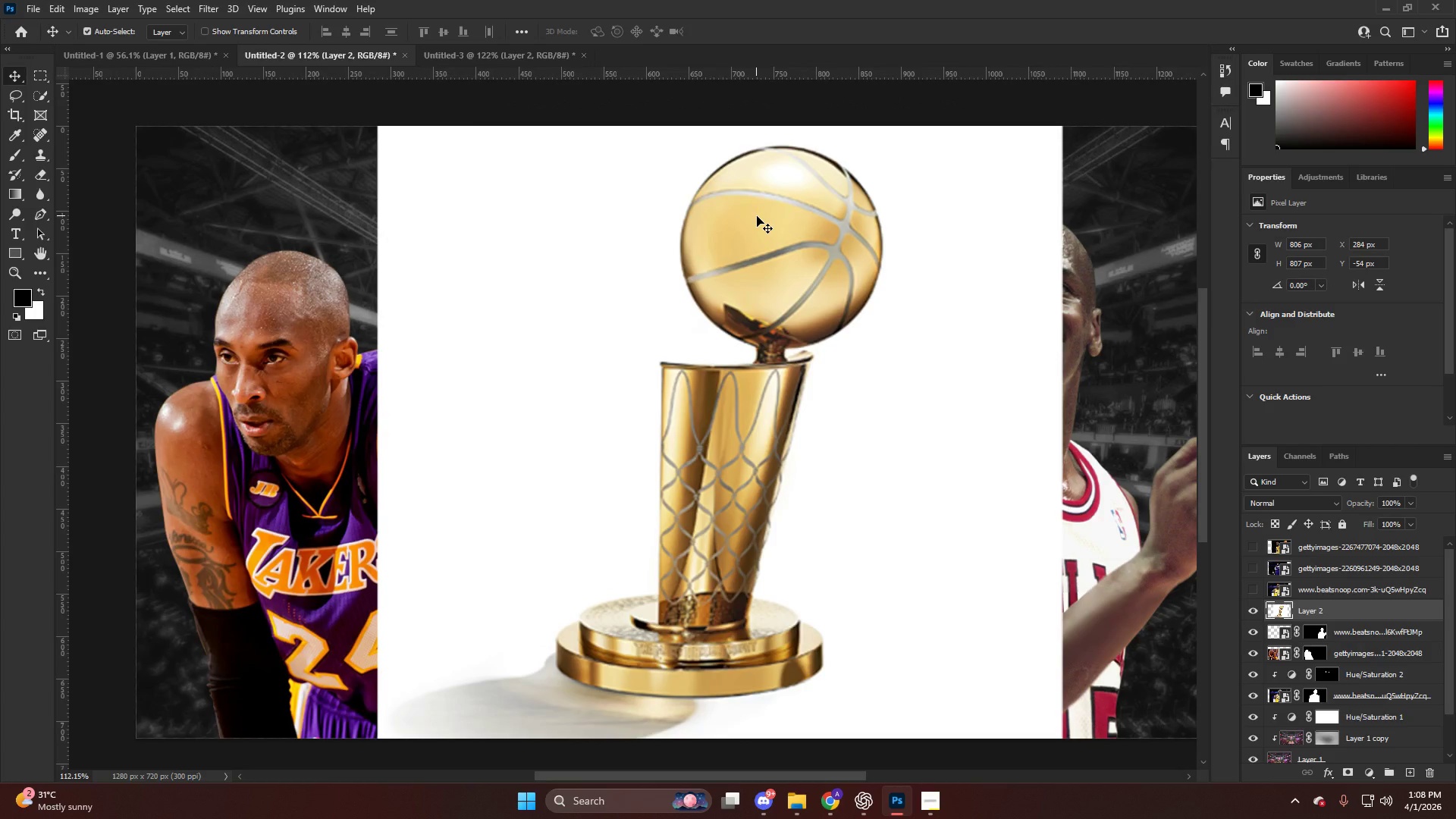 
hold_key(key=AltLeft, duration=0.58)
scroll: coordinate [748, 308], scroll_direction: up, amount: 8.0
 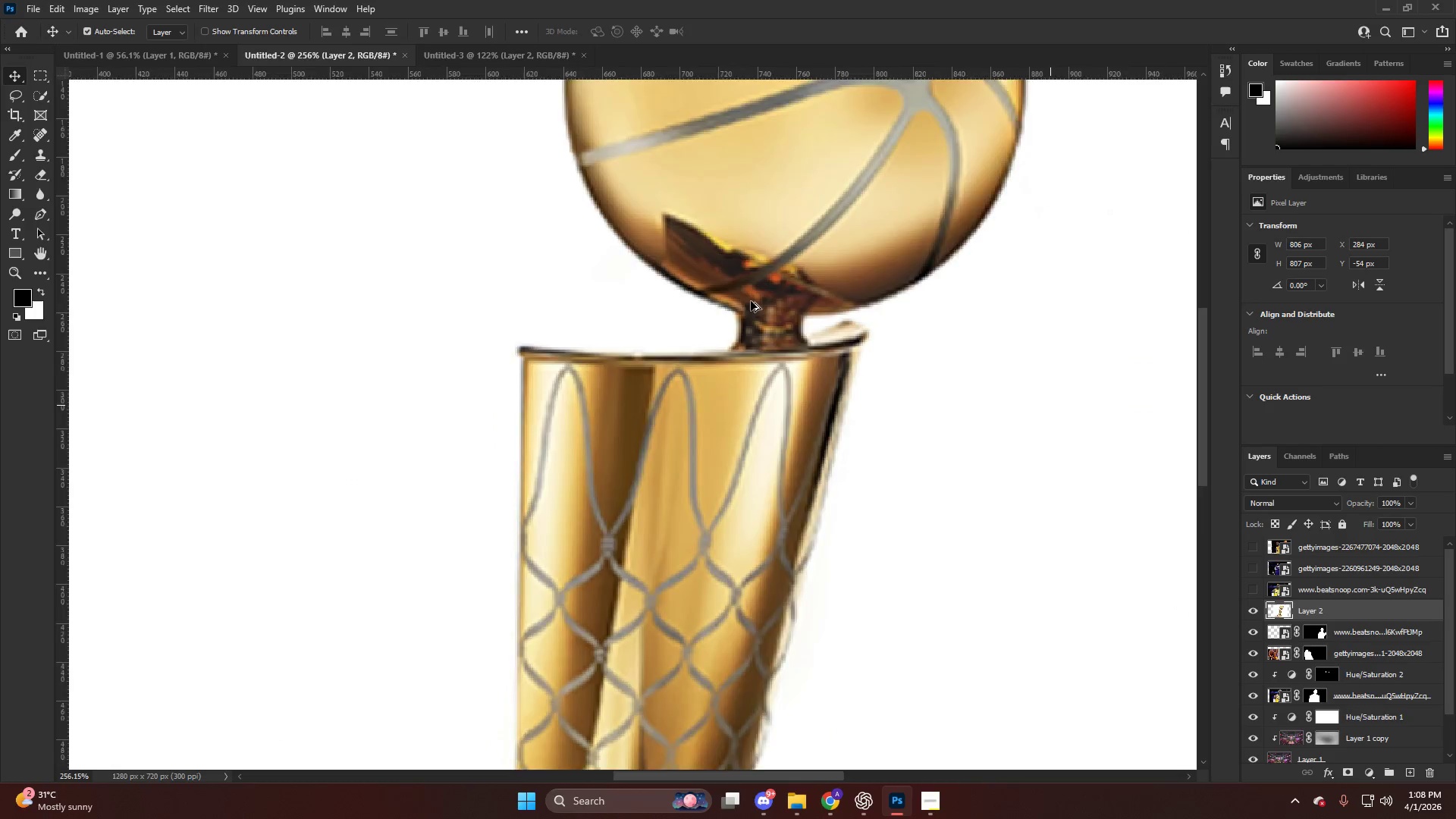 
hold_key(key=AltLeft, duration=0.42)
scroll: coordinate [727, 266], scroll_direction: down, amount: 13.0
 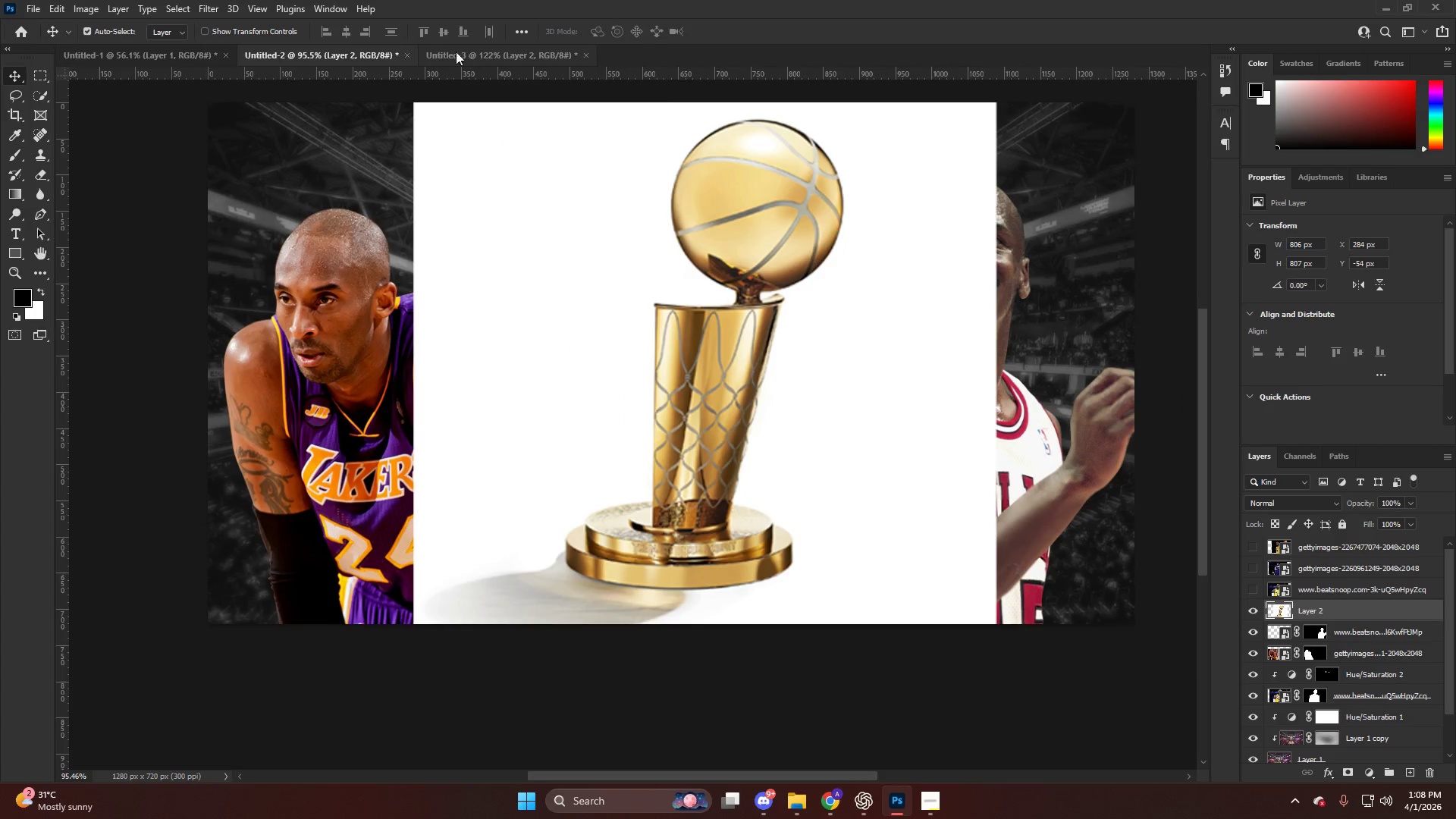 
left_click([460, 52])
 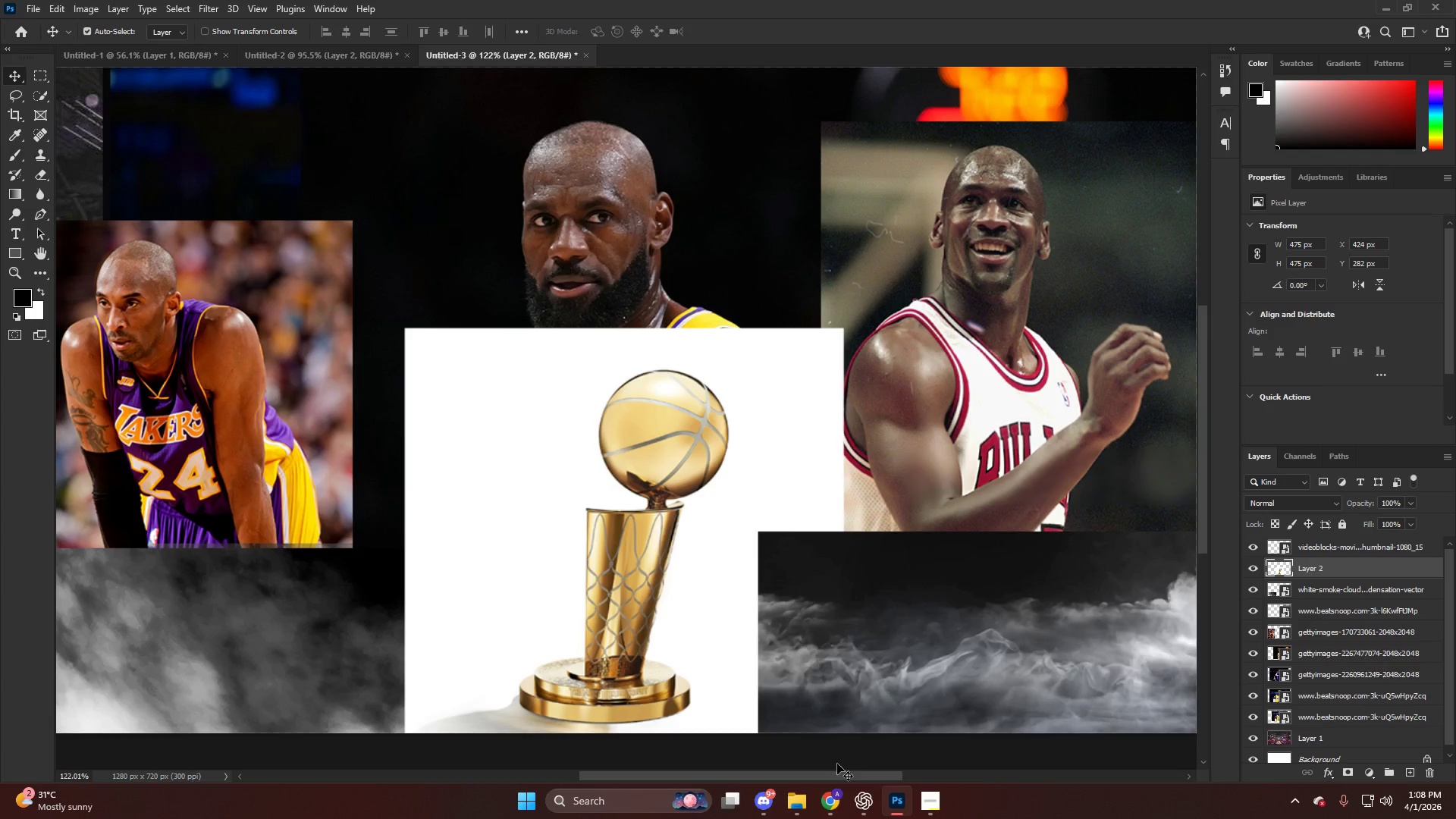 
left_click([791, 798])
 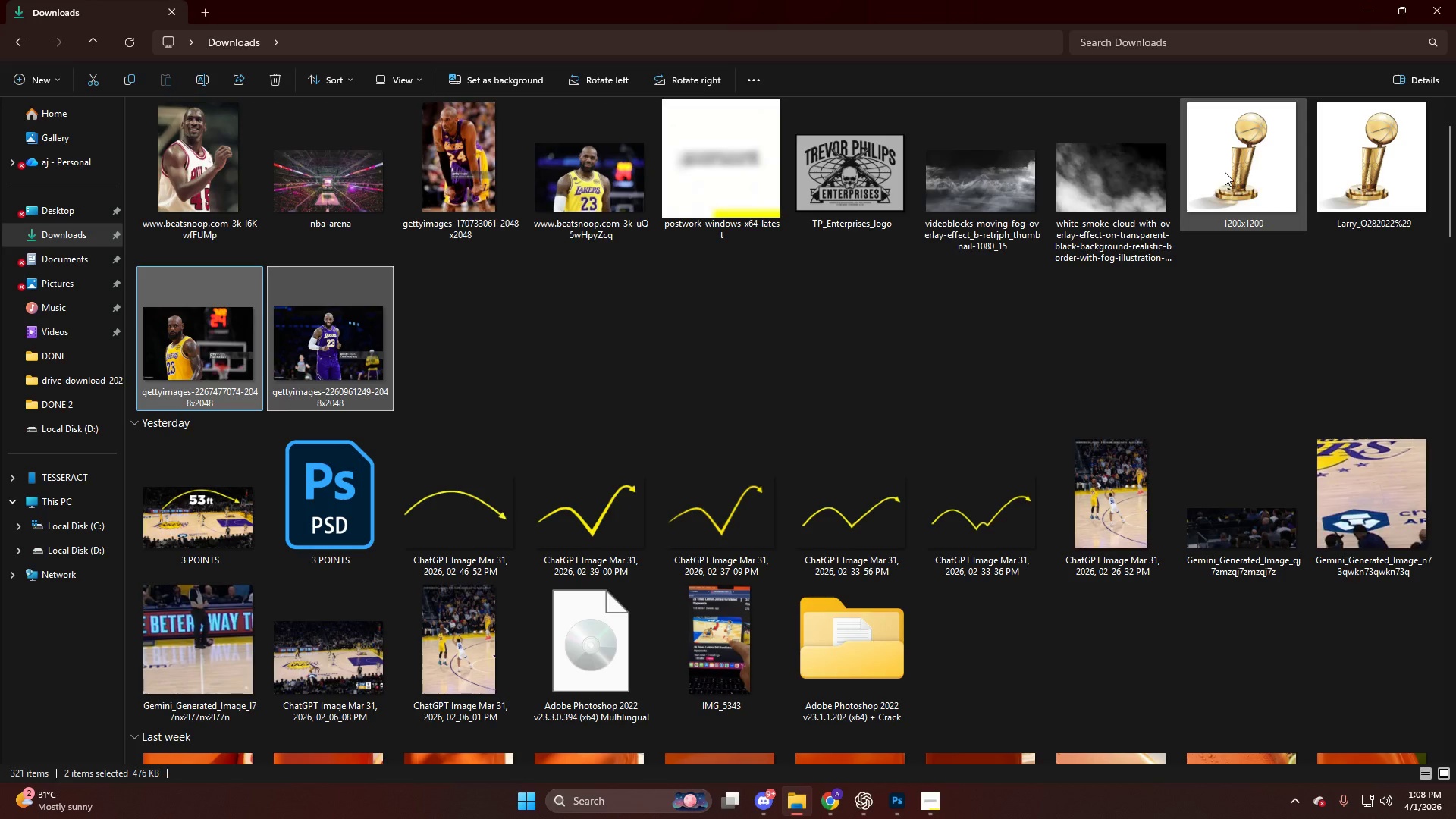 
left_click_drag(start_coordinate=[1232, 172], to_coordinate=[713, 378])
 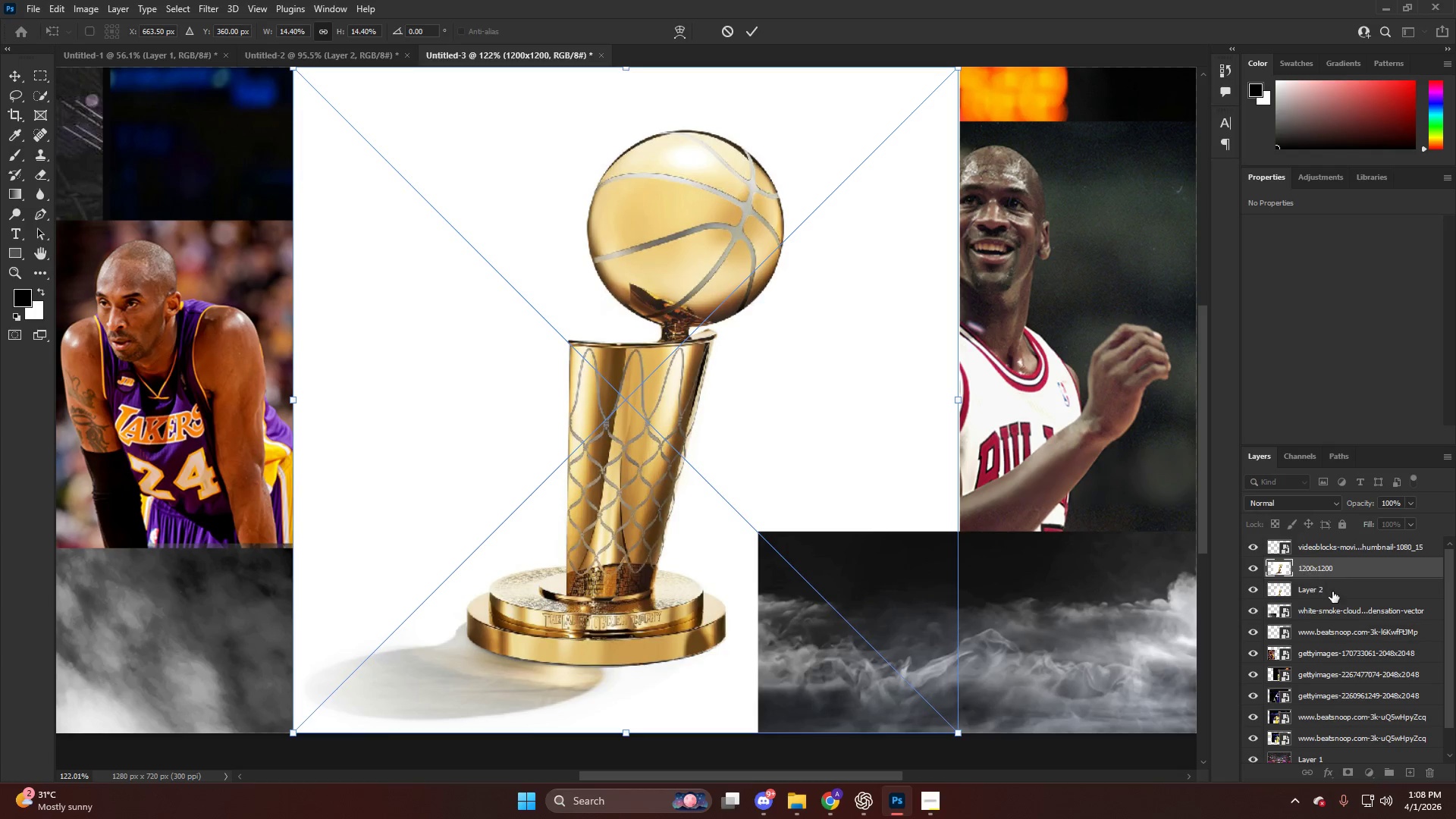 
left_click_drag(start_coordinate=[1323, 574], to_coordinate=[579, 362])
 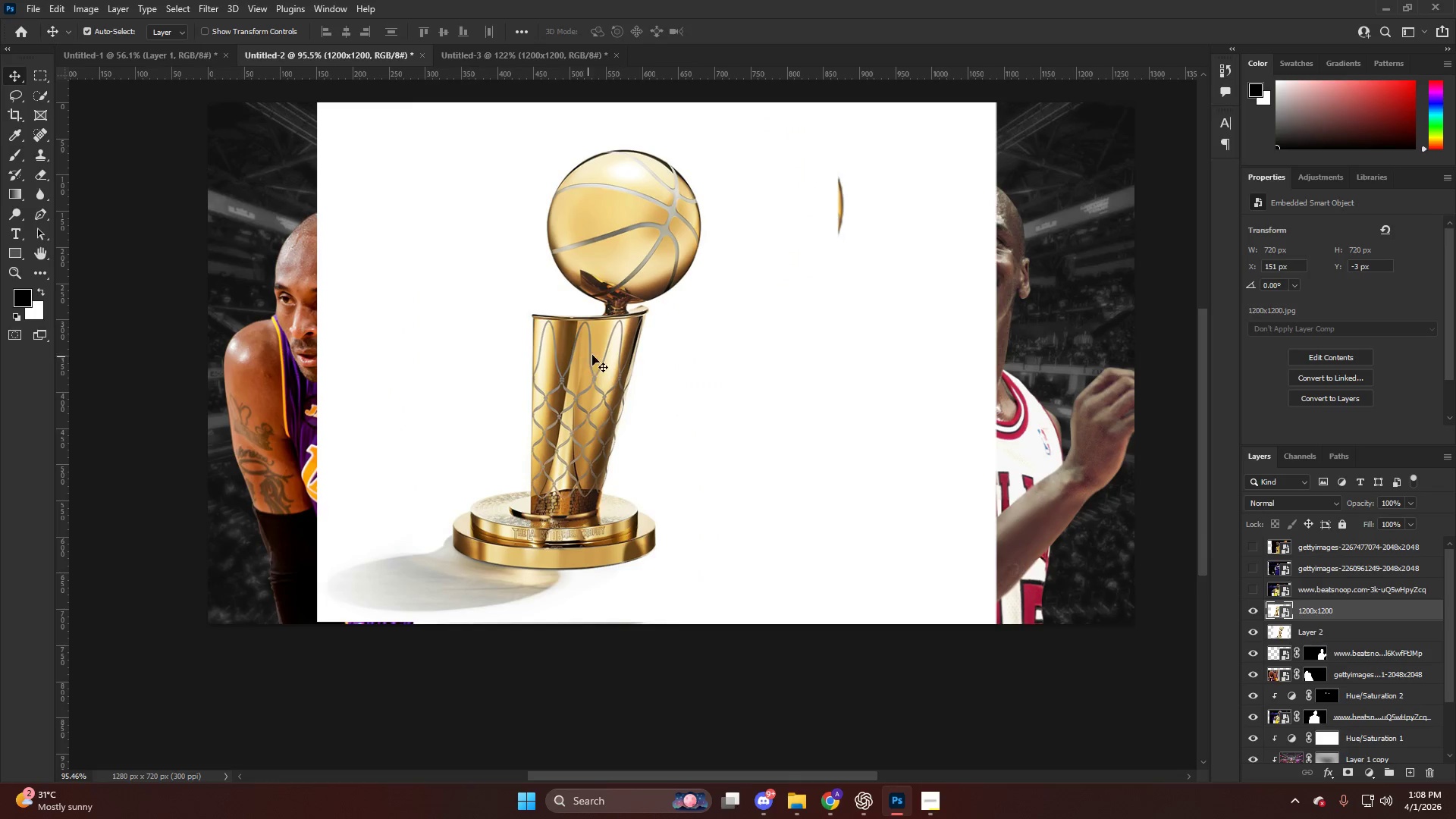 
hold_key(key=AltLeft, duration=0.92)
 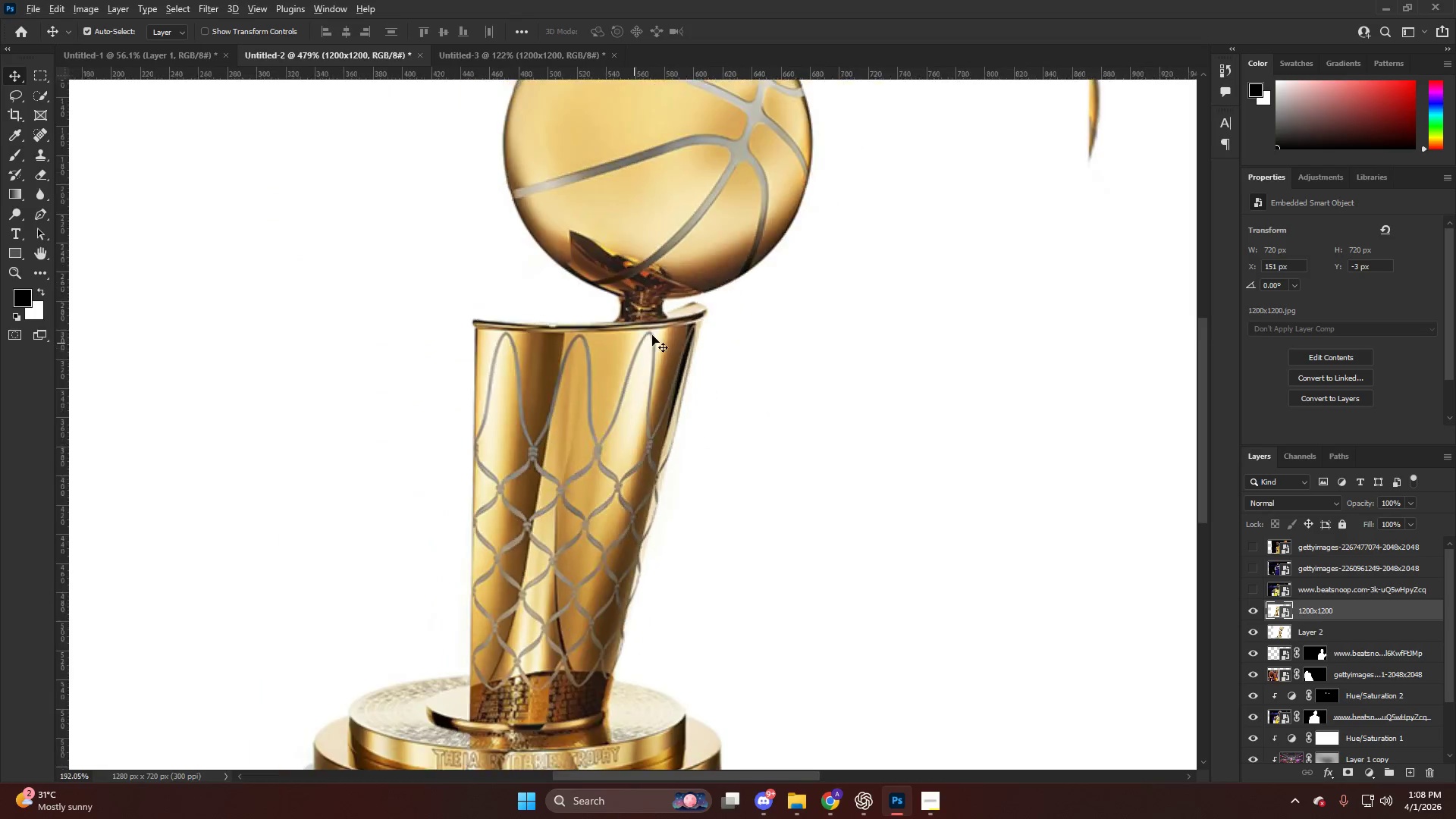 
key(Alt+AltLeft)
 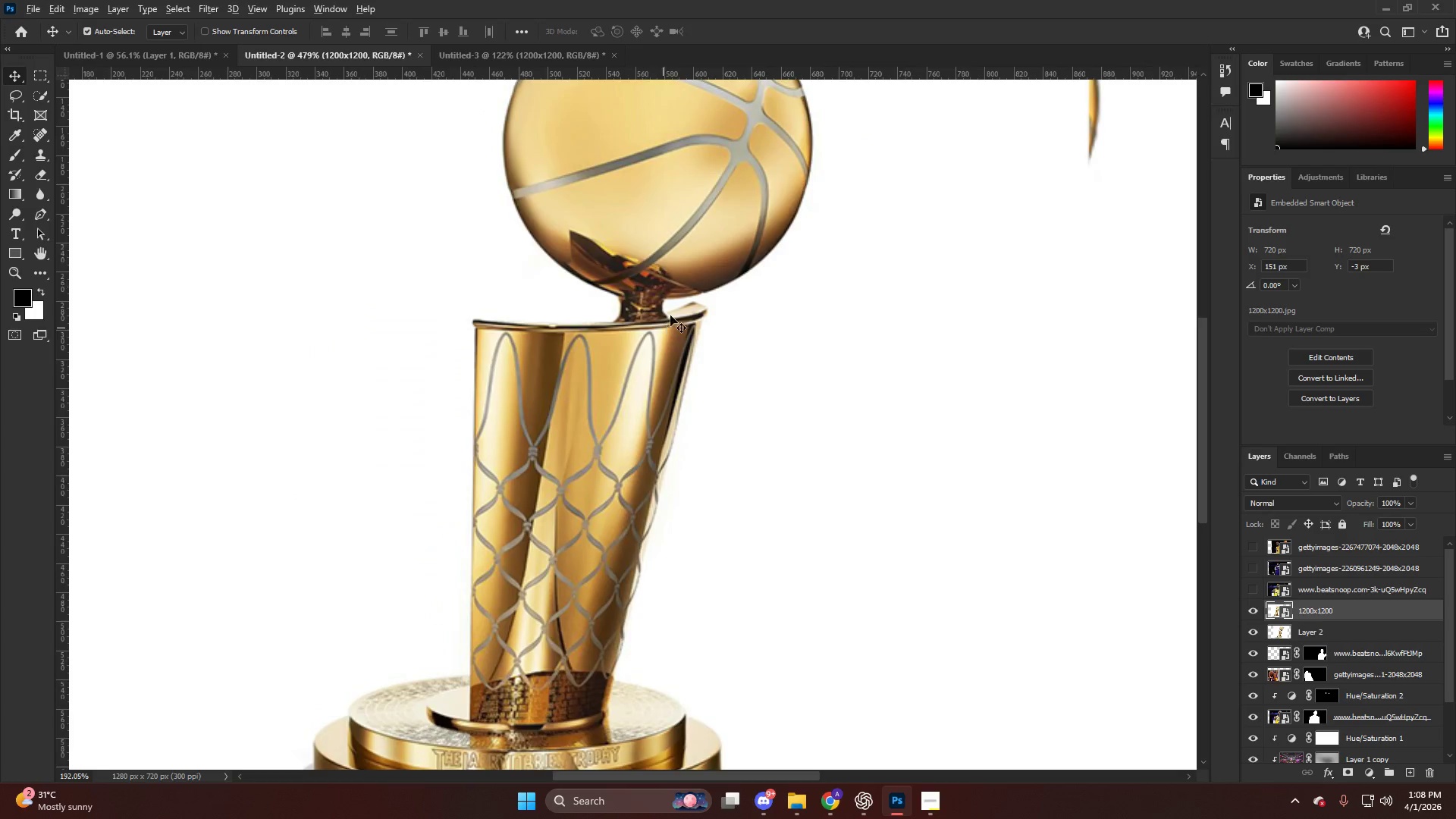 
key(V)
 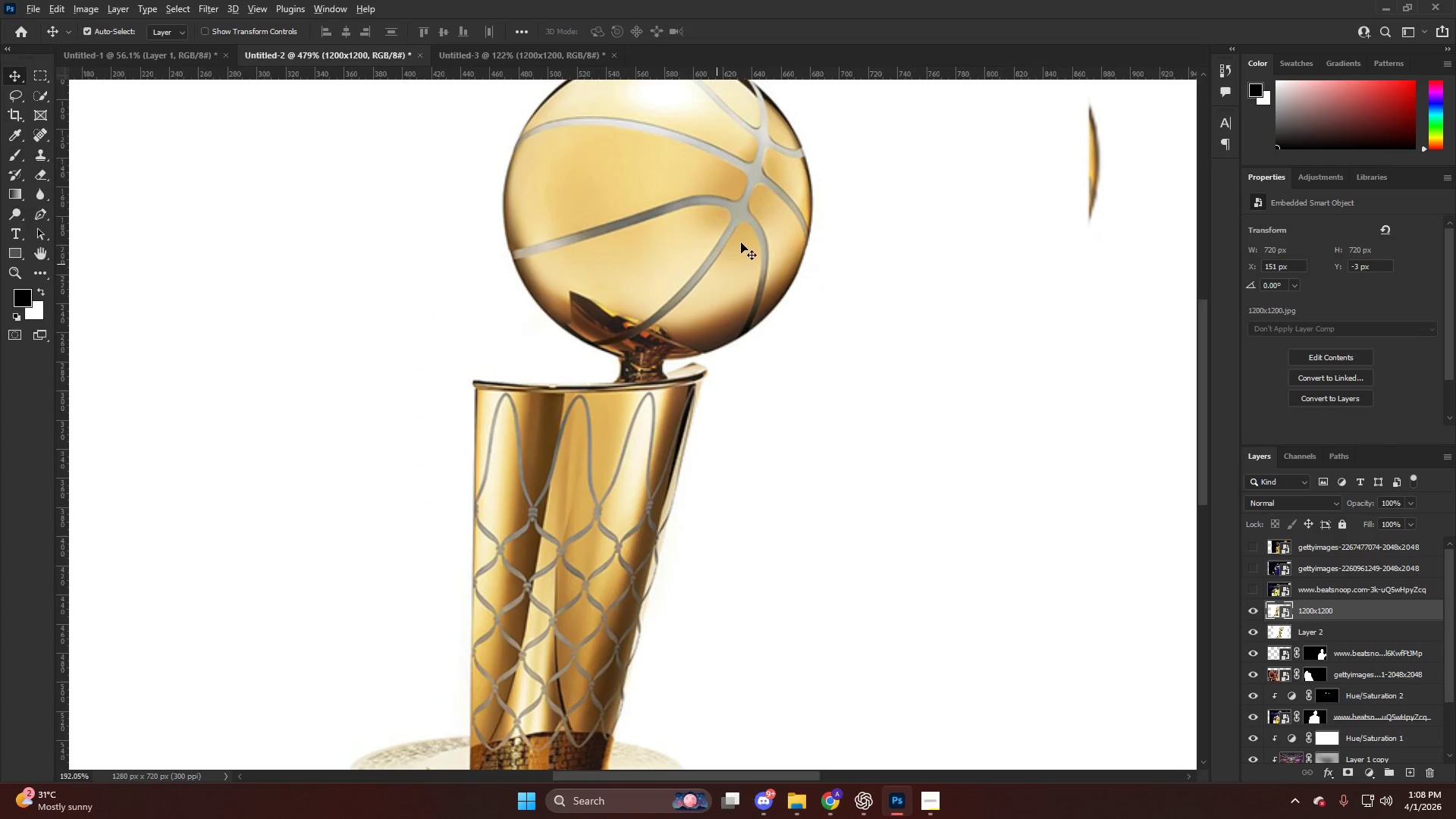 
left_click_drag(start_coordinate=[740, 243], to_coordinate=[431, 355])
 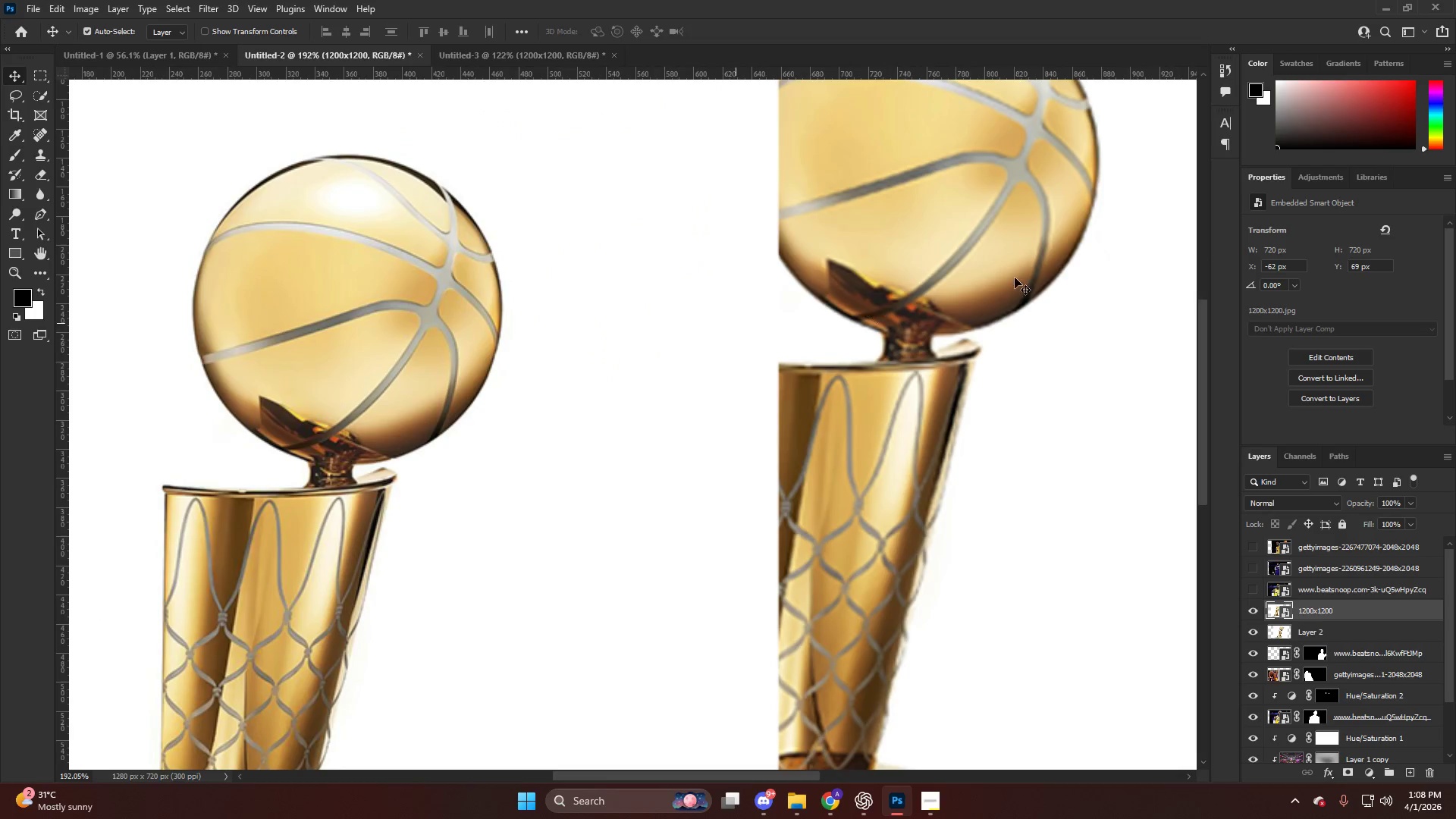 
scroll: coordinate [670, 315], scroll_direction: up, amount: 19.0
 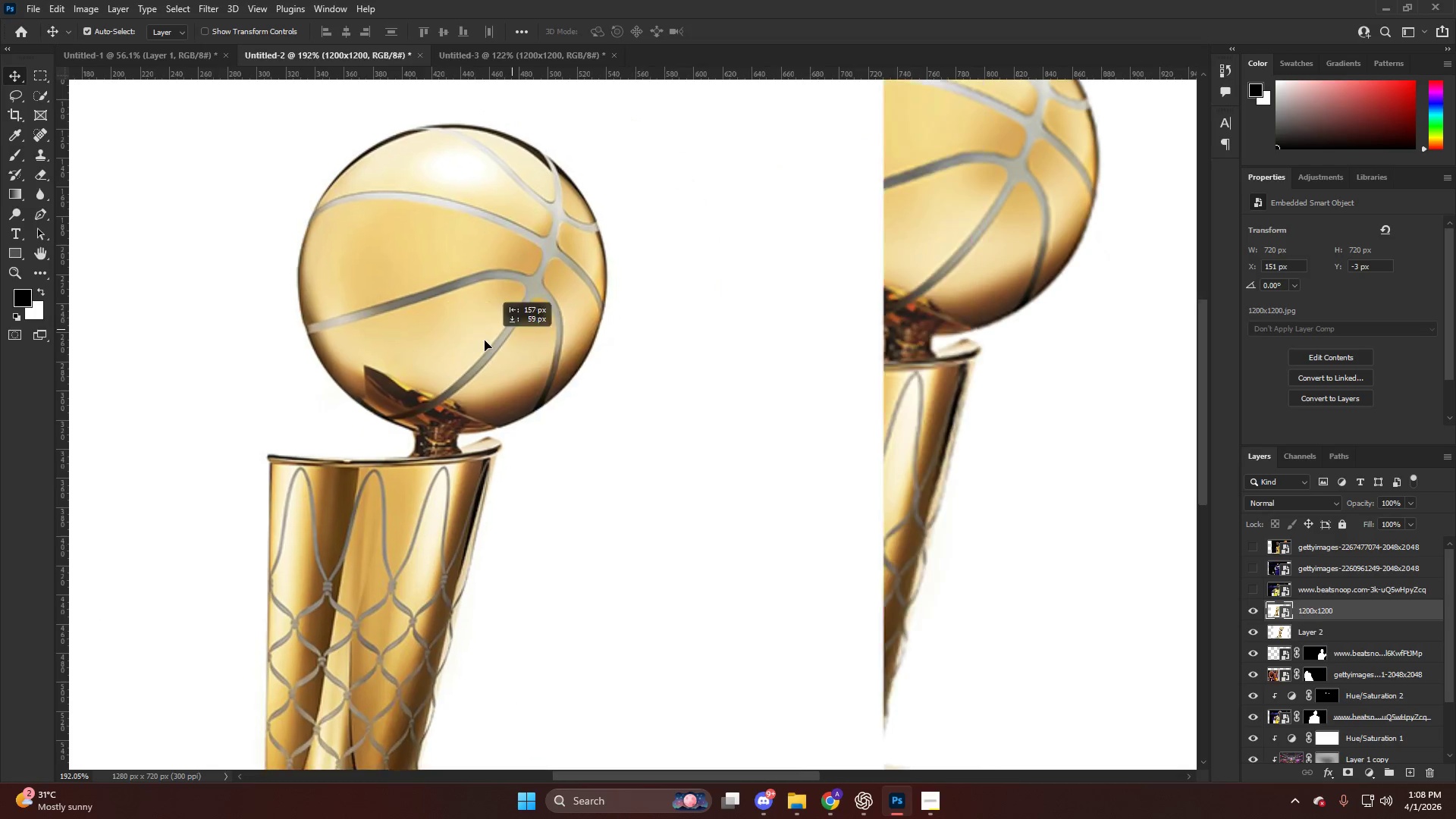 
left_click([1018, 274])
 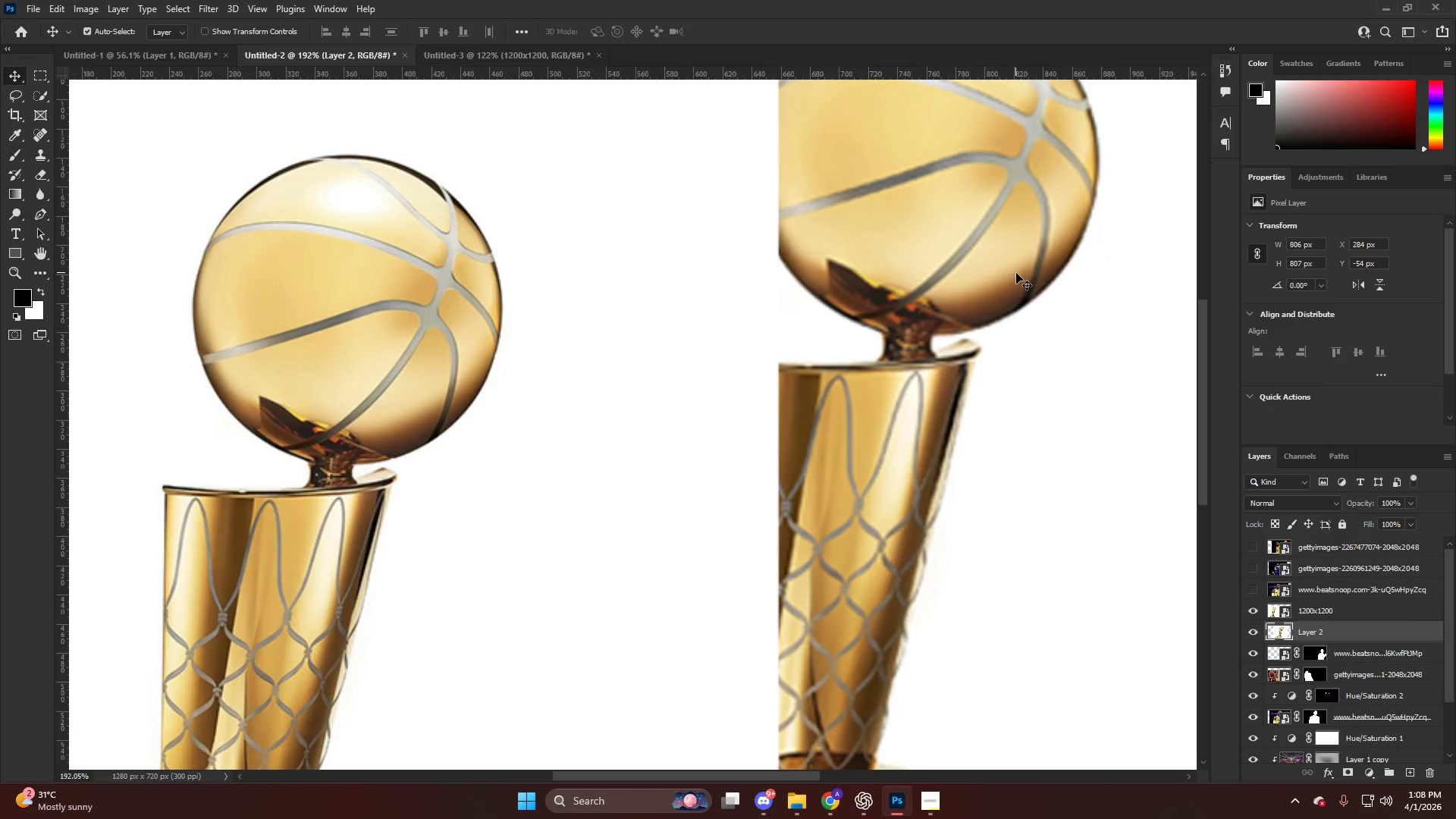 
key(Insert)
 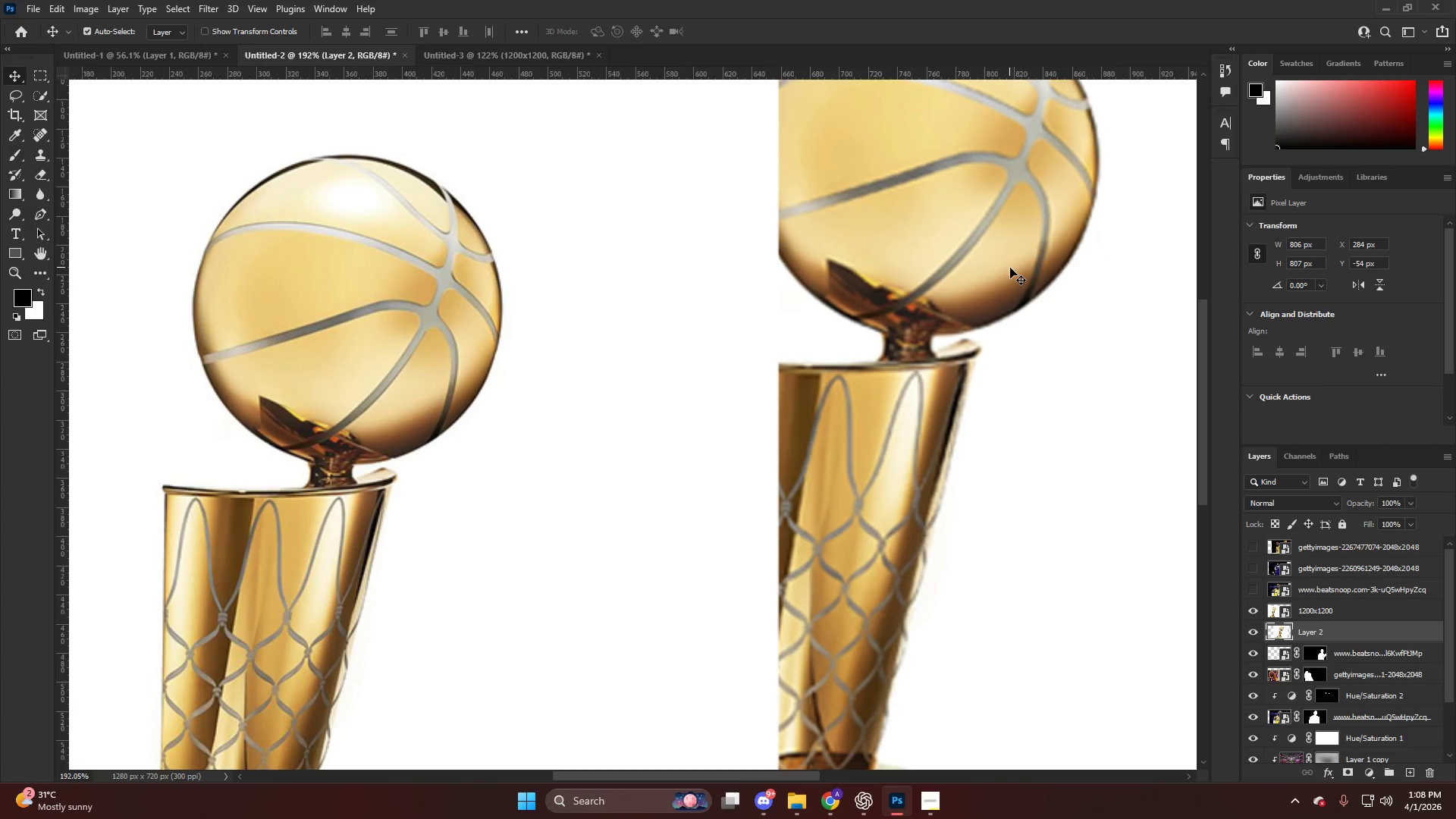 
key(Backspace)
 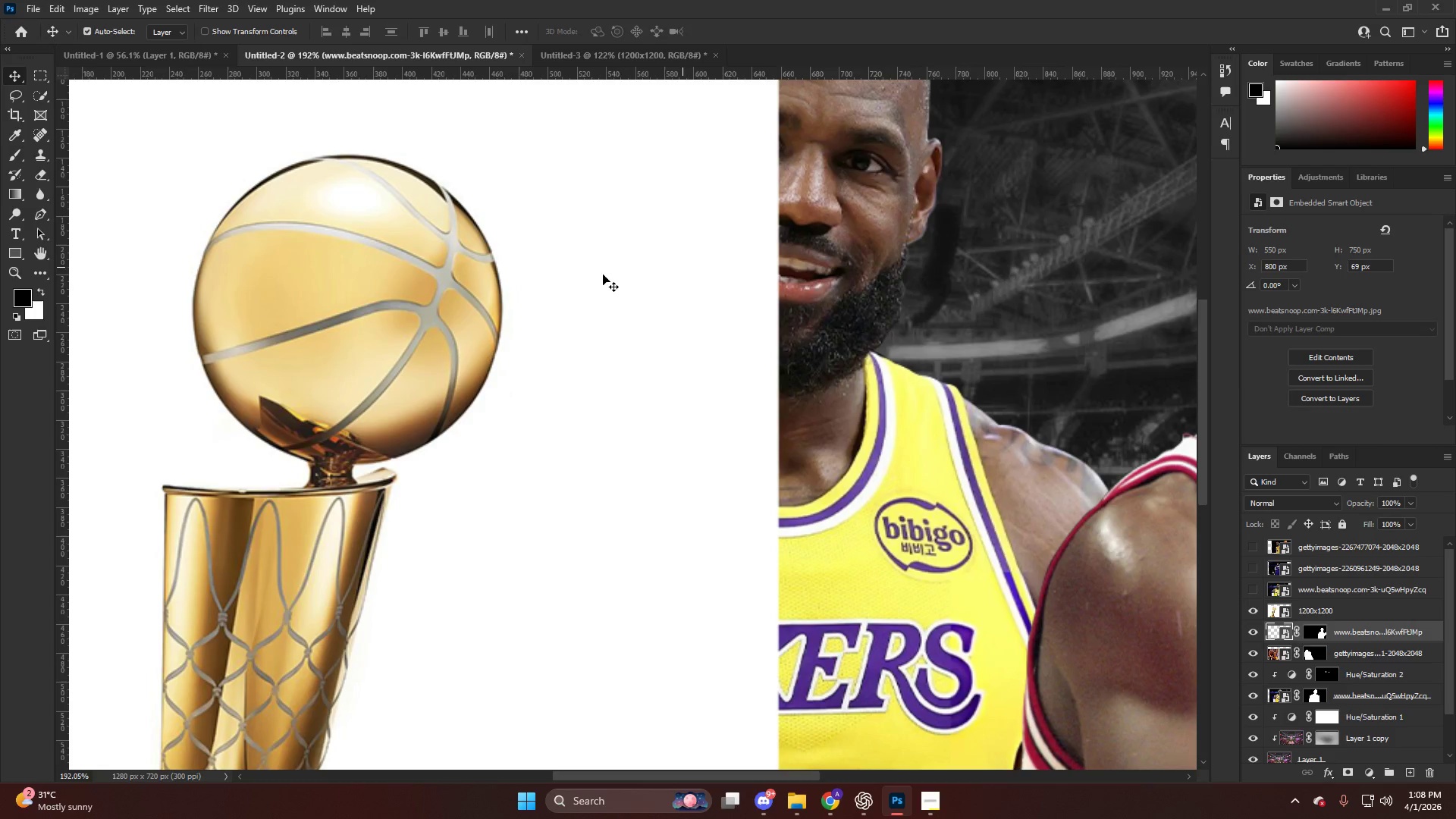 
key(Alt+AltLeft)
 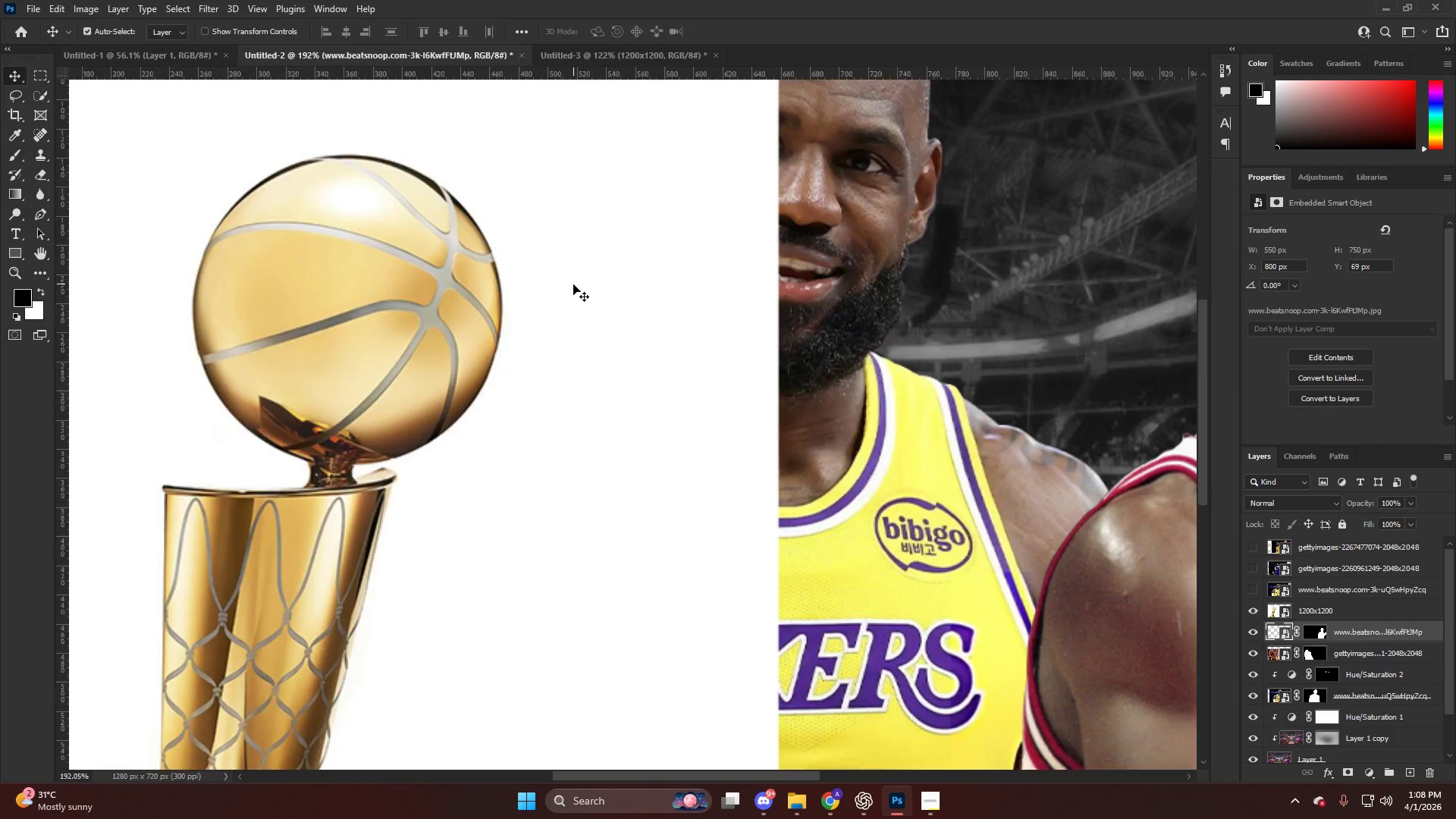 
key(V)
 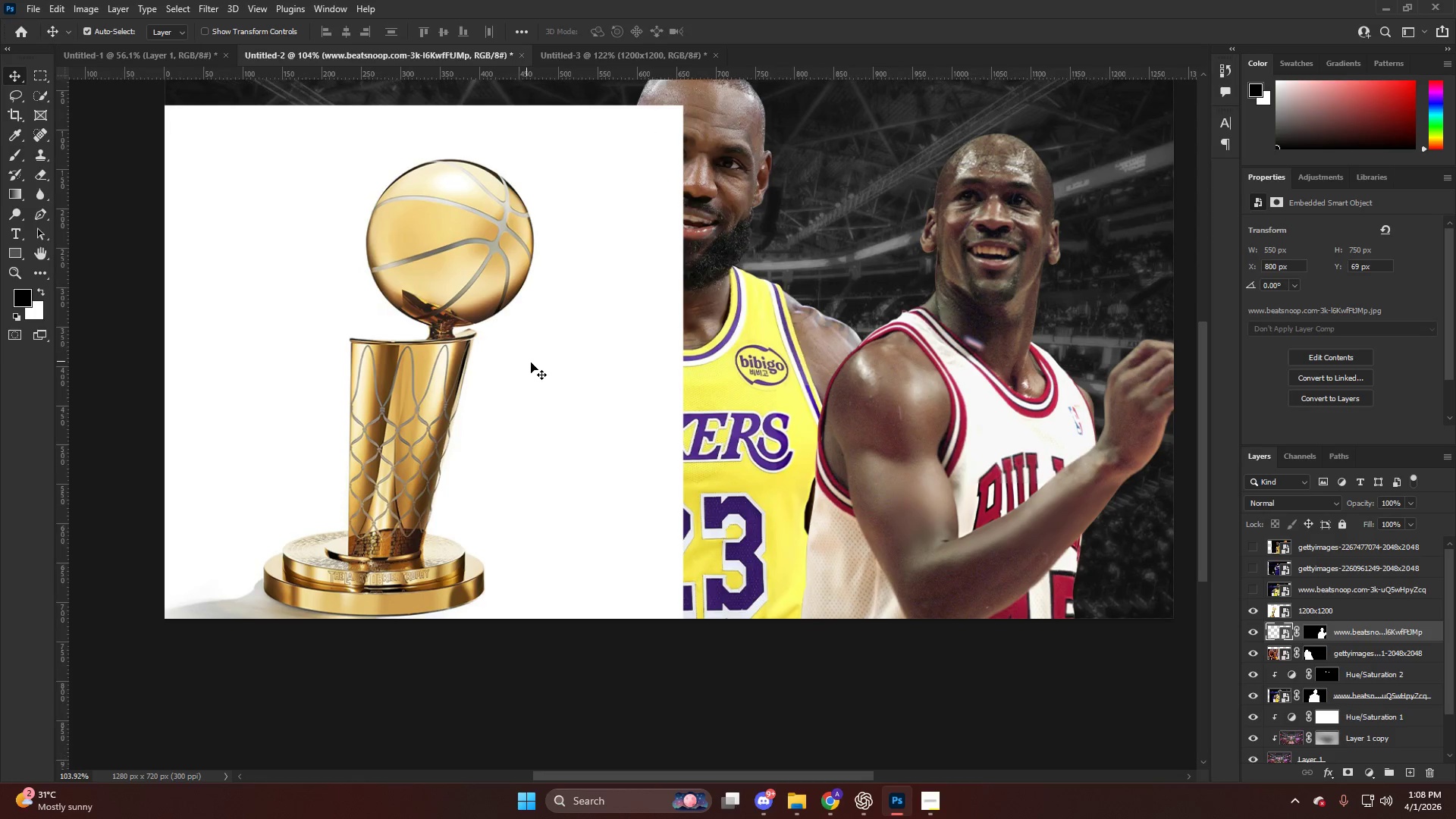 
left_click_drag(start_coordinate=[529, 362], to_coordinate=[853, 361])
 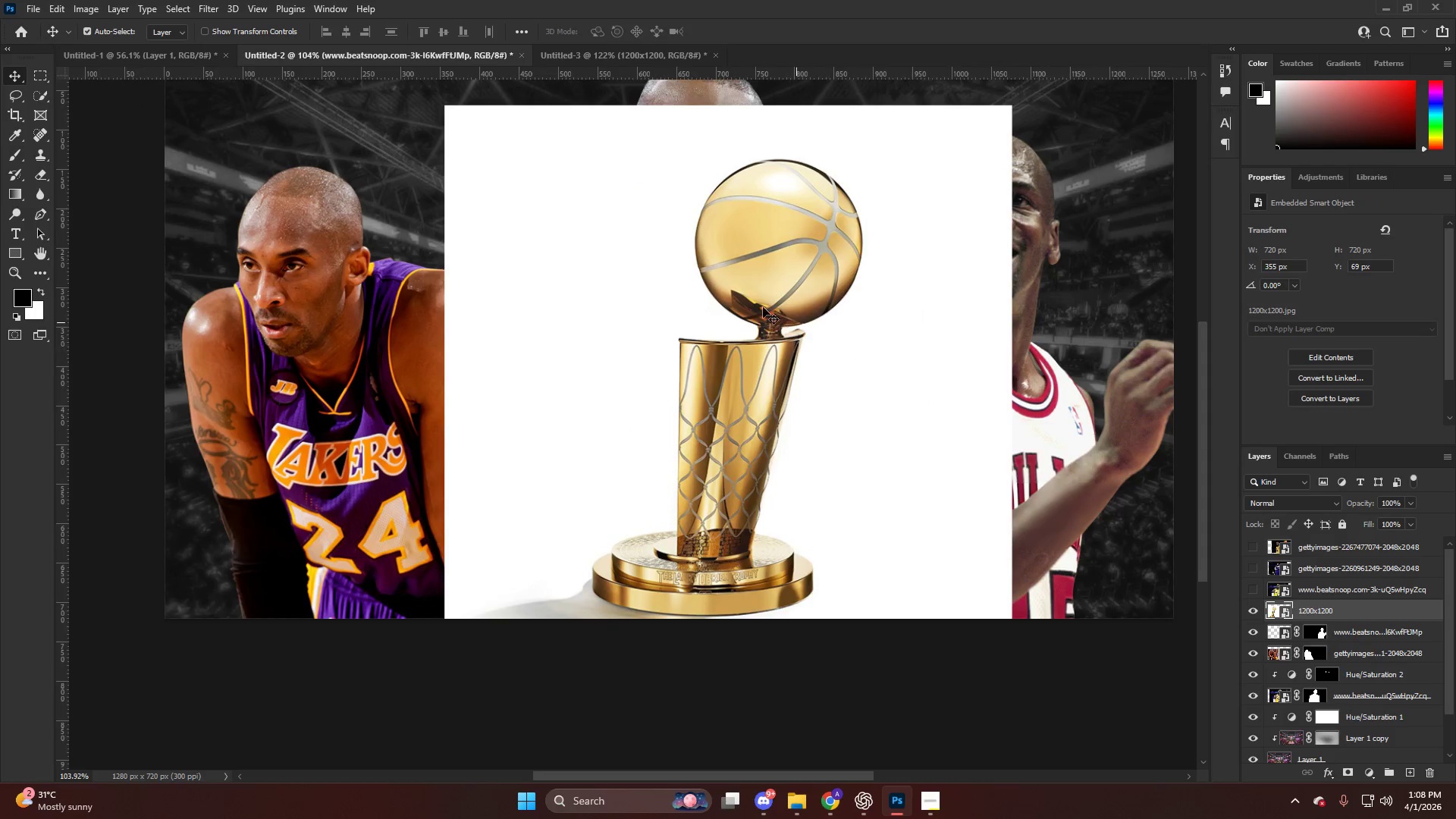 
scroll: coordinate [563, 297], scroll_direction: down, amount: 12.0
 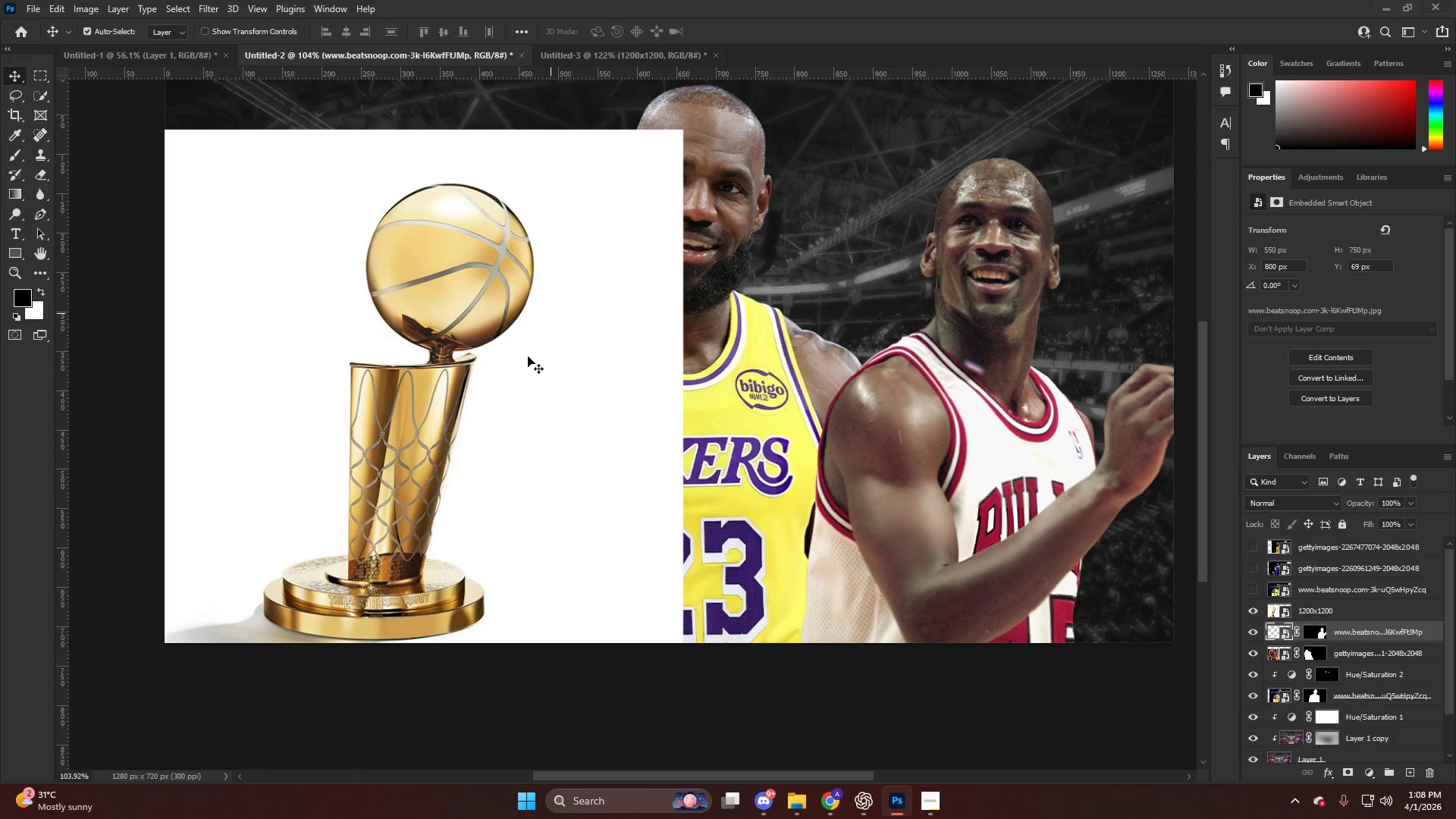 
key(Control+T)
 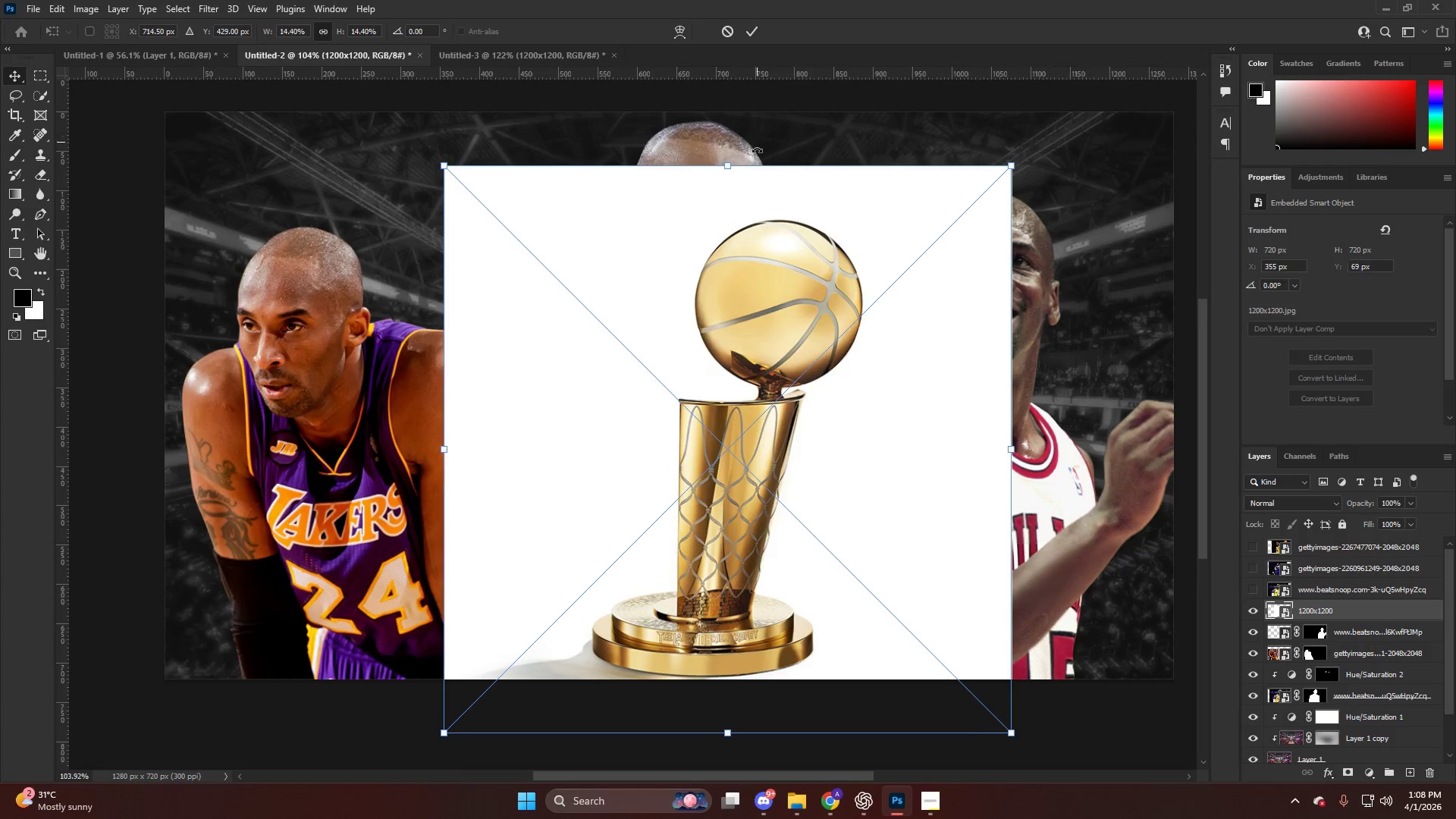 
scroll: coordinate [757, 149], scroll_direction: up, amount: 9.0
 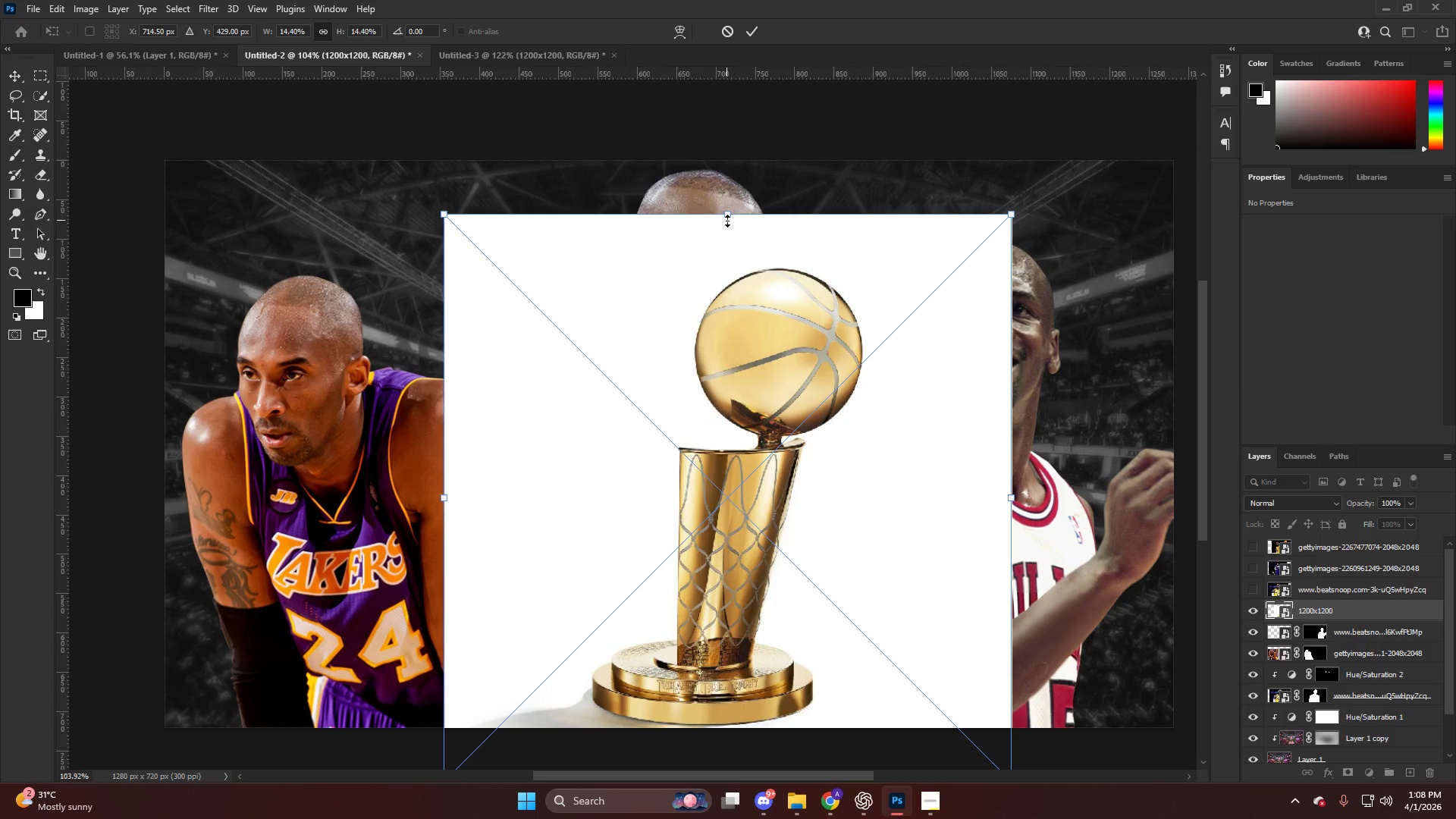 
left_click_drag(start_coordinate=[731, 213], to_coordinate=[698, 105])
 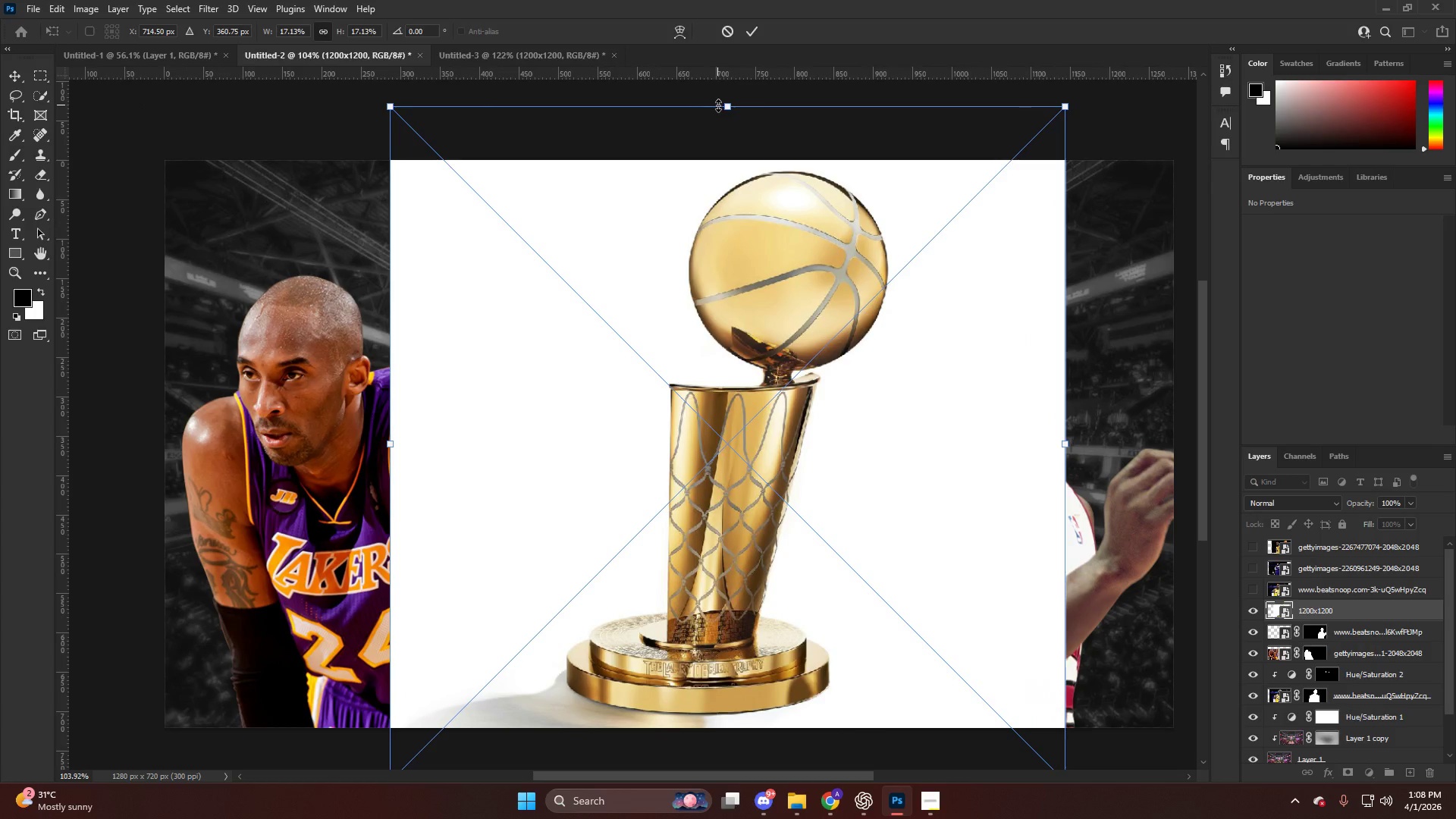 
key(NumpadEnter)
 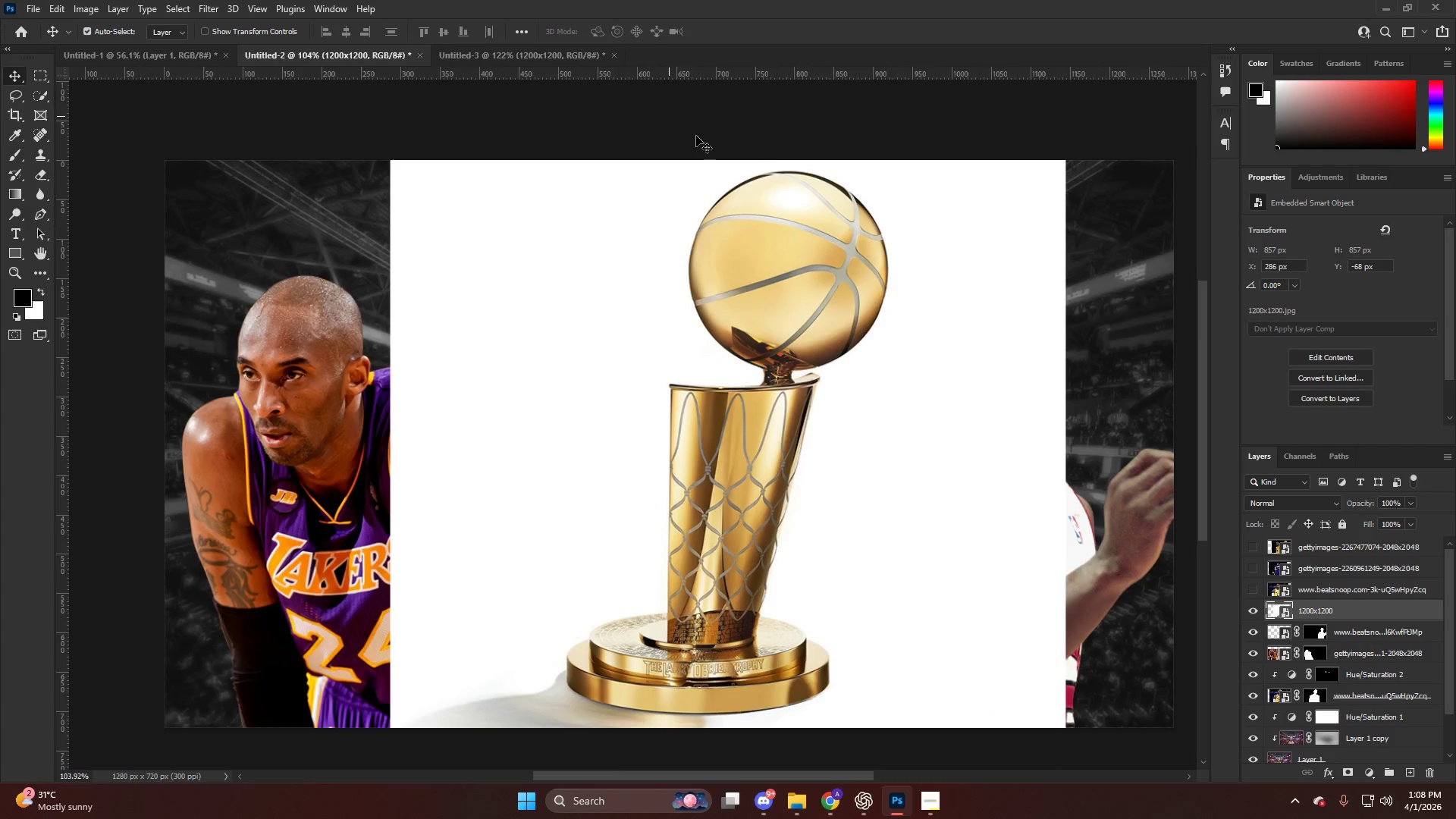 
hold_key(key=AltLeft, duration=0.47)
hold_key(key=ControlLeft, duration=0.5)
scroll: coordinate [833, 222], scroll_direction: up, amount: 3.0
 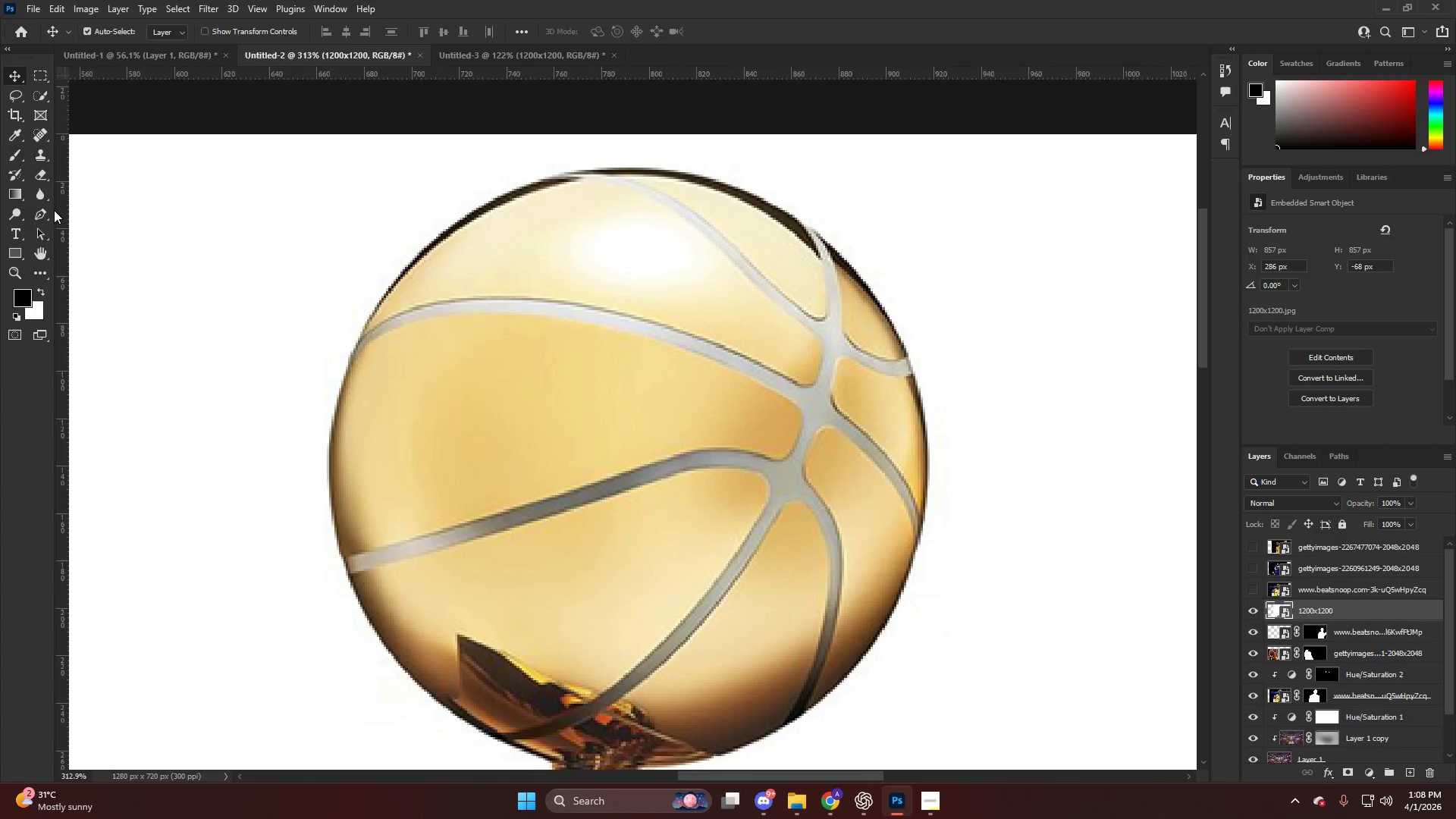 
left_click([20, 255])
 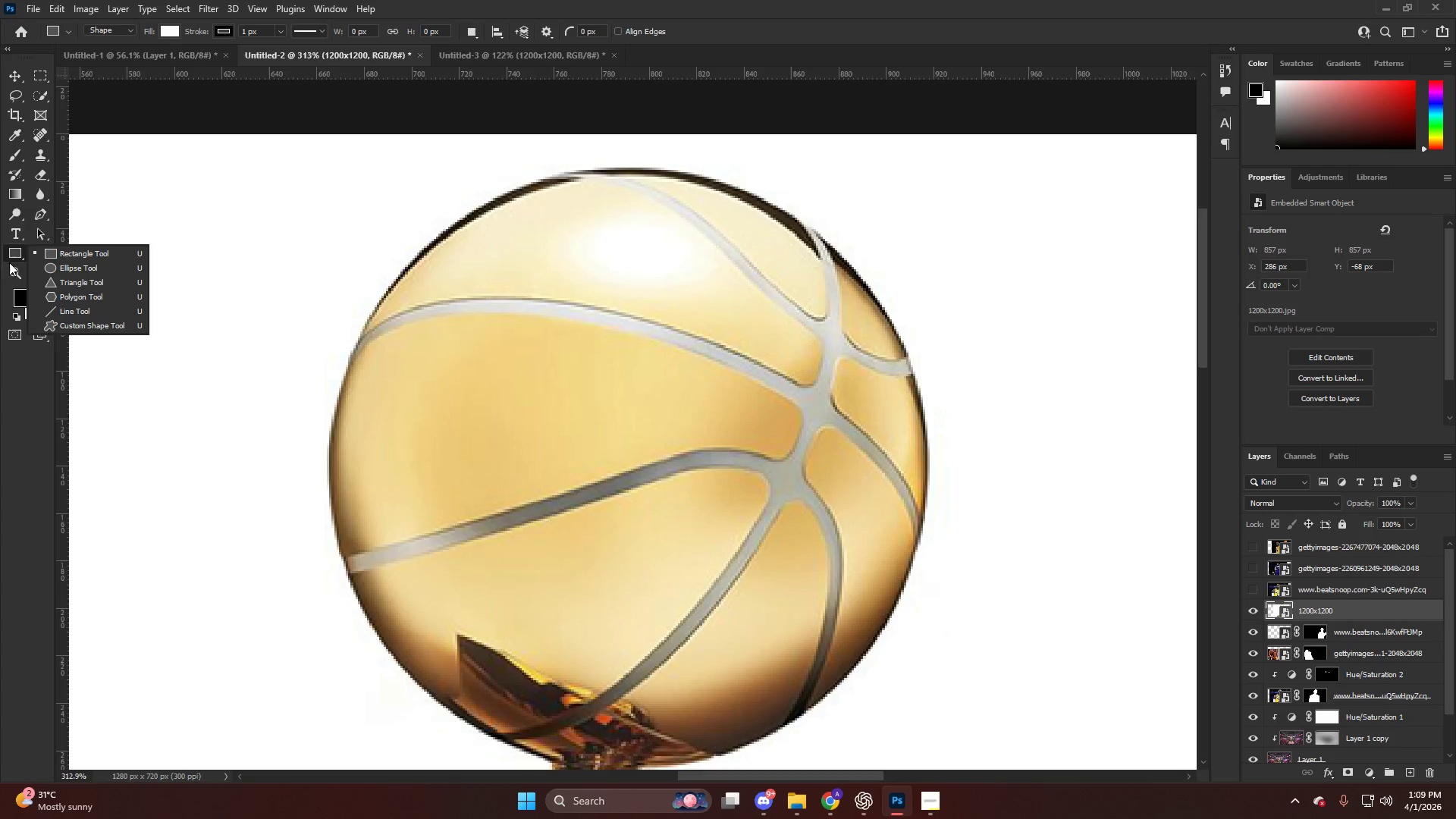 
left_click([9, 271])
 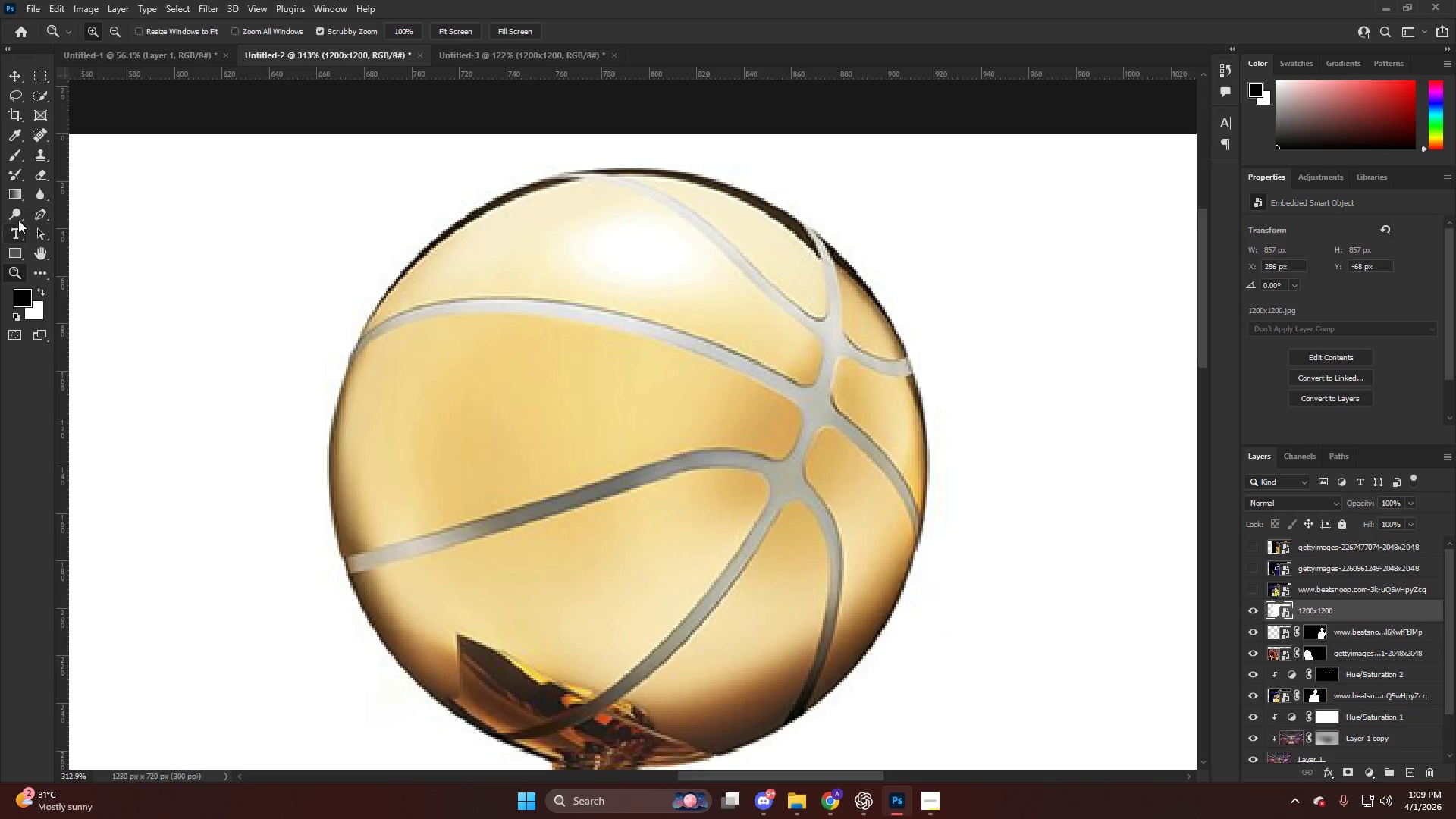 
left_click([33, 218])
 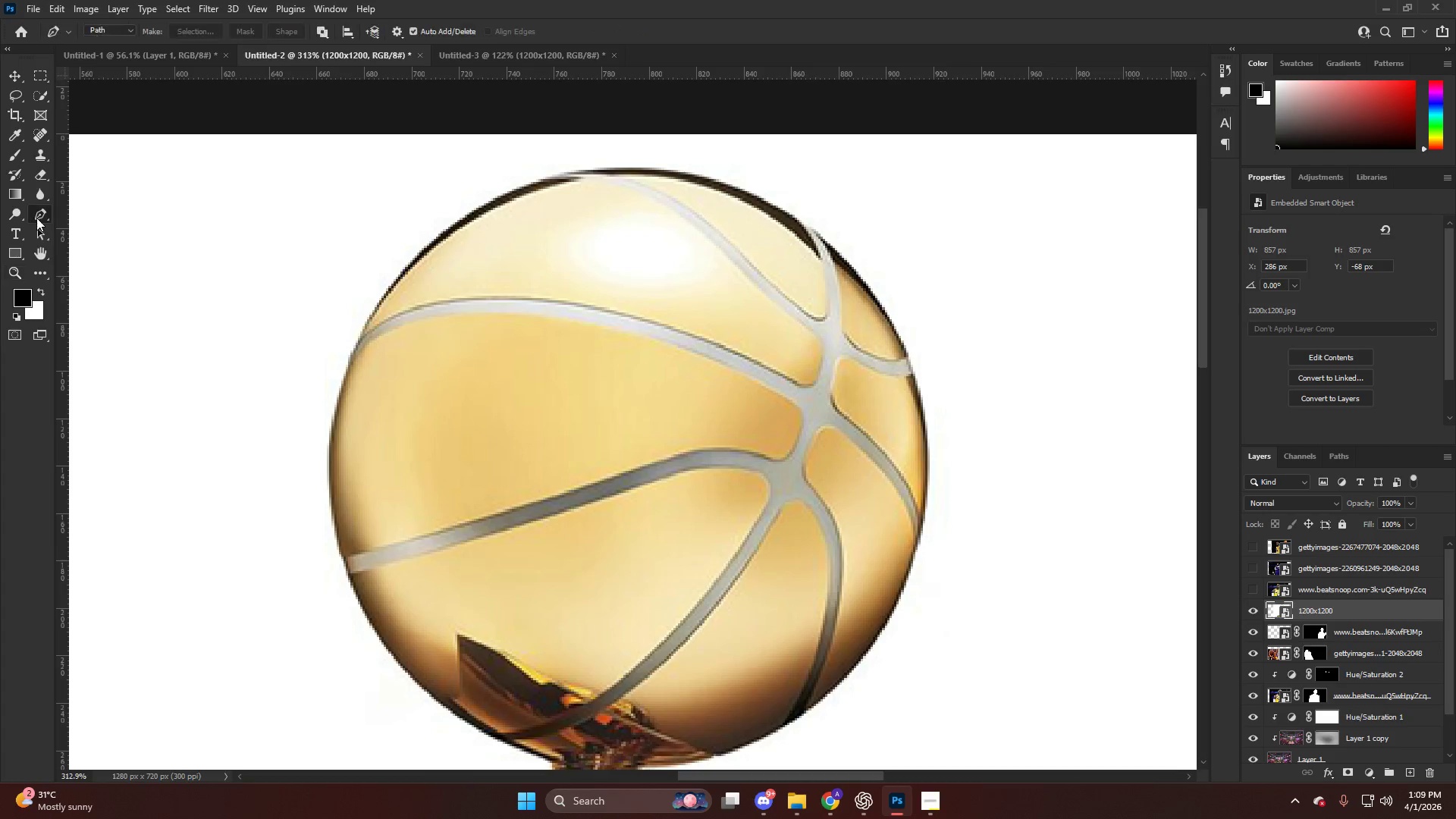 
right_click([36, 218])
 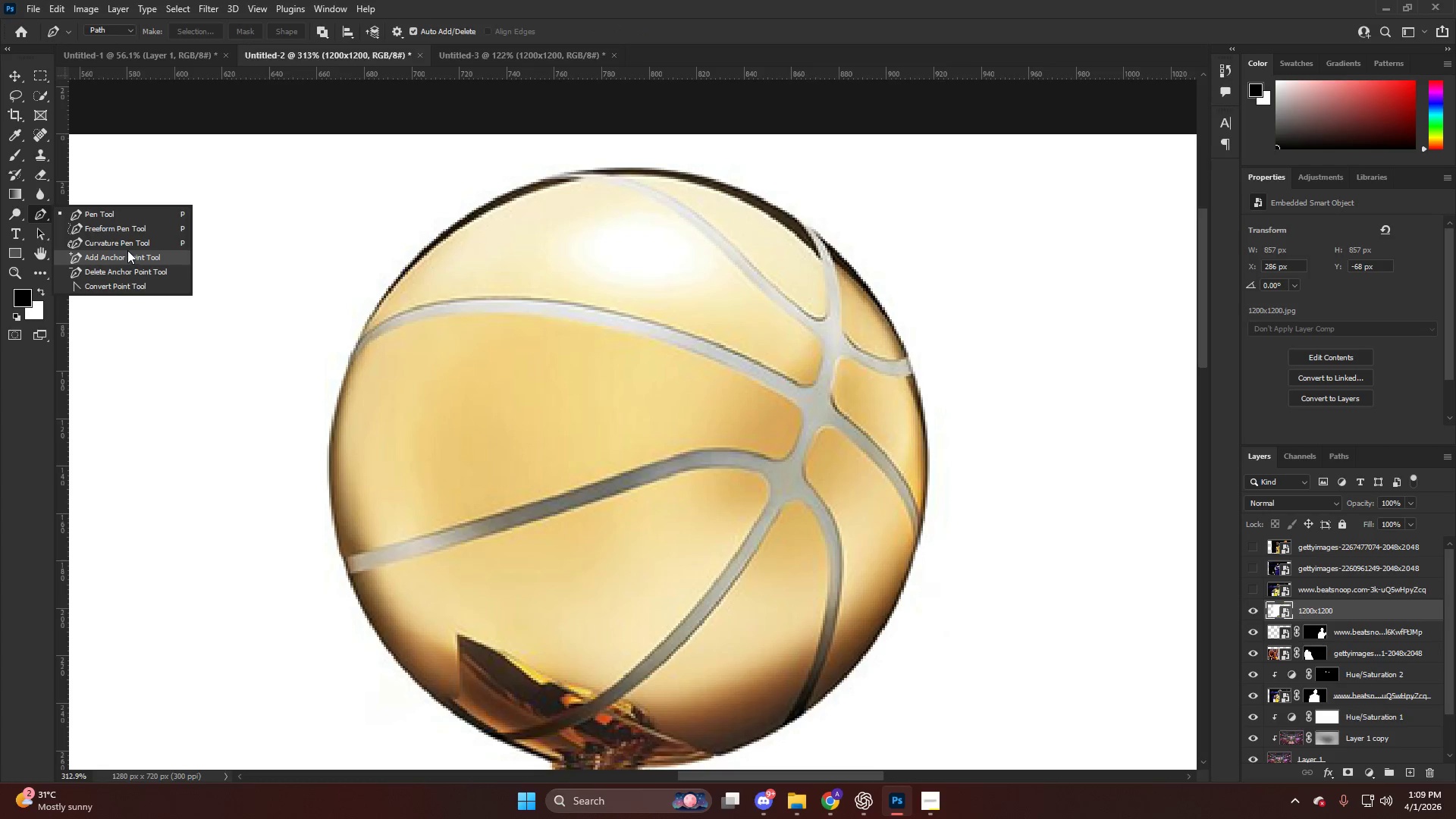 
left_click([126, 244])
 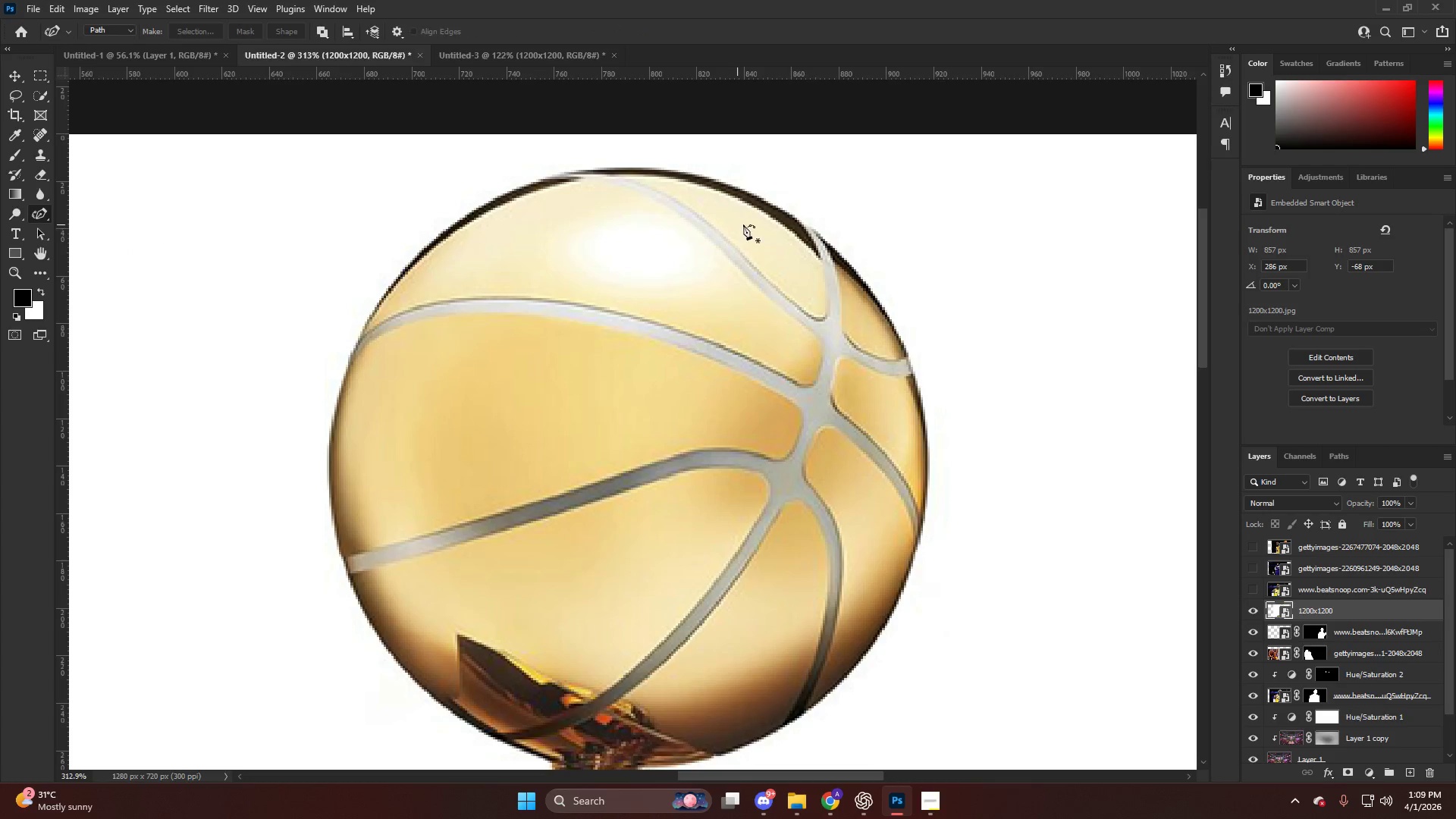 
hold_key(key=AltLeft, duration=0.55)
scroll: coordinate [582, 127], scroll_direction: up, amount: 9.0
 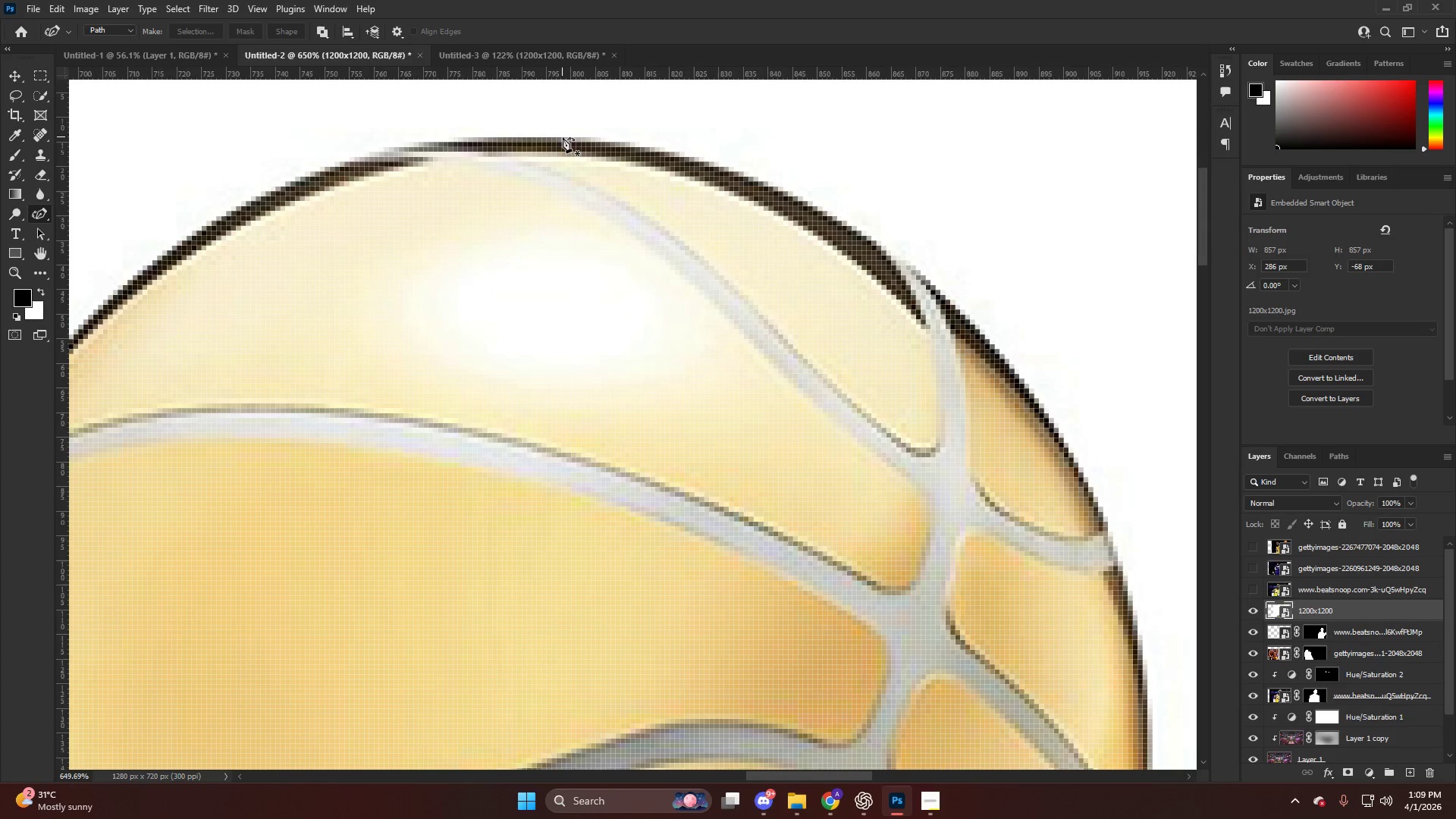 
left_click([563, 137])
 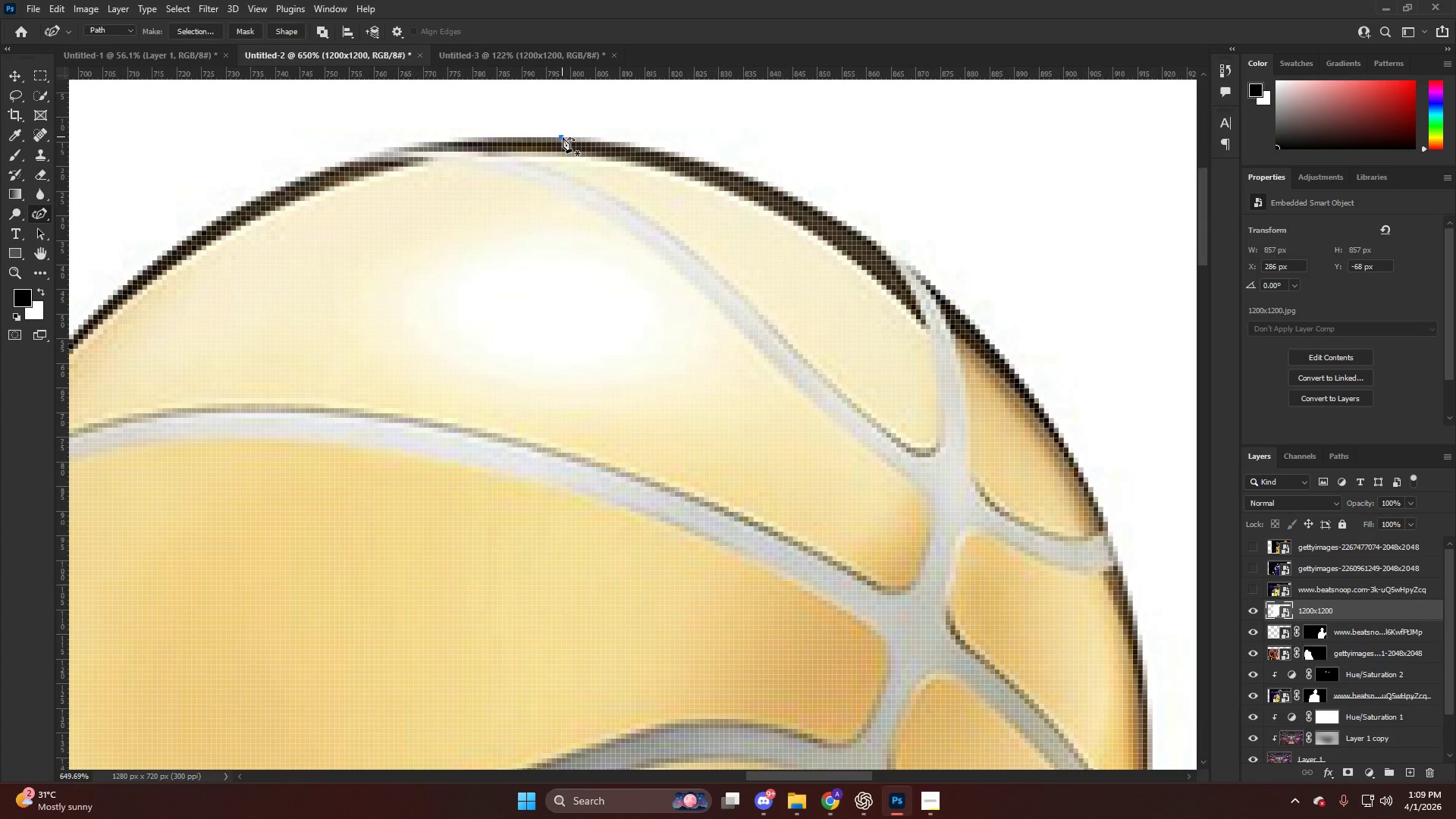 
hold_key(key=AltLeft, duration=0.36)
hold_key(key=AltLeft, duration=0.45)
scroll: coordinate [843, 323], scroll_direction: down, amount: 3.0
 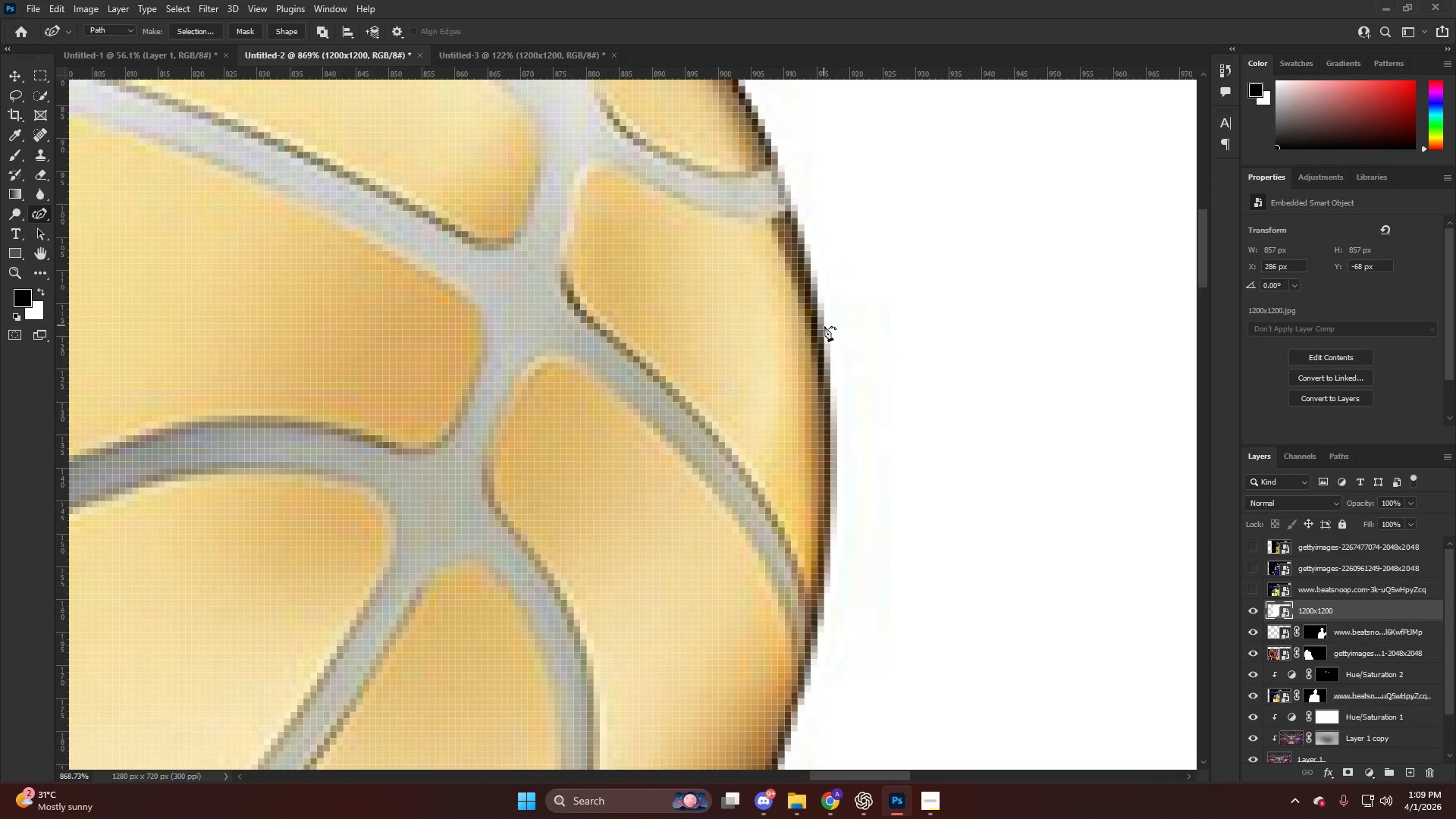 
left_click([824, 326])
 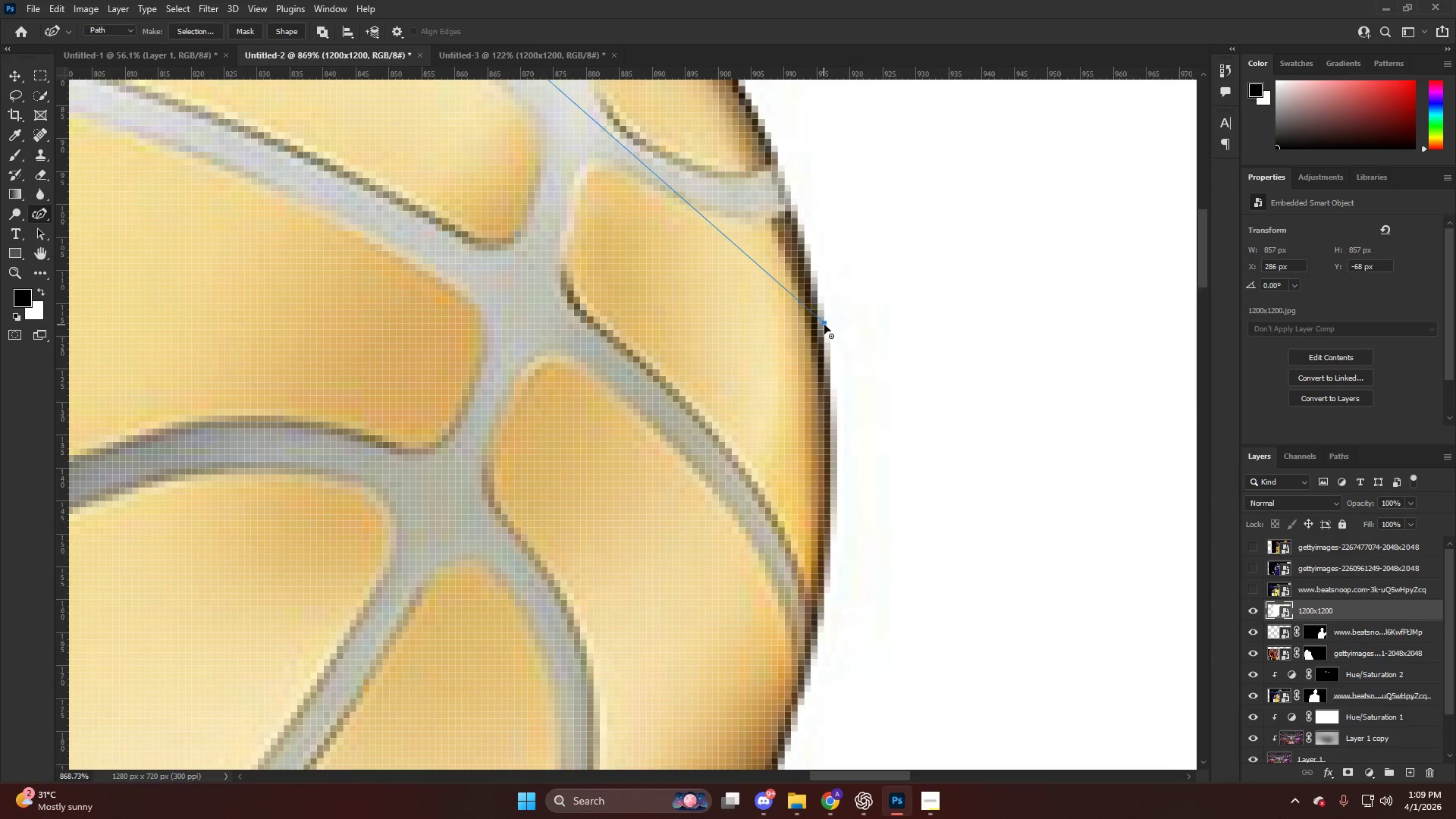 
hold_key(key=AltLeft, duration=0.61)
hold_key(key=AltLeft, duration=0.62)
scroll: coordinate [765, 332], scroll_direction: down, amount: 13.0
 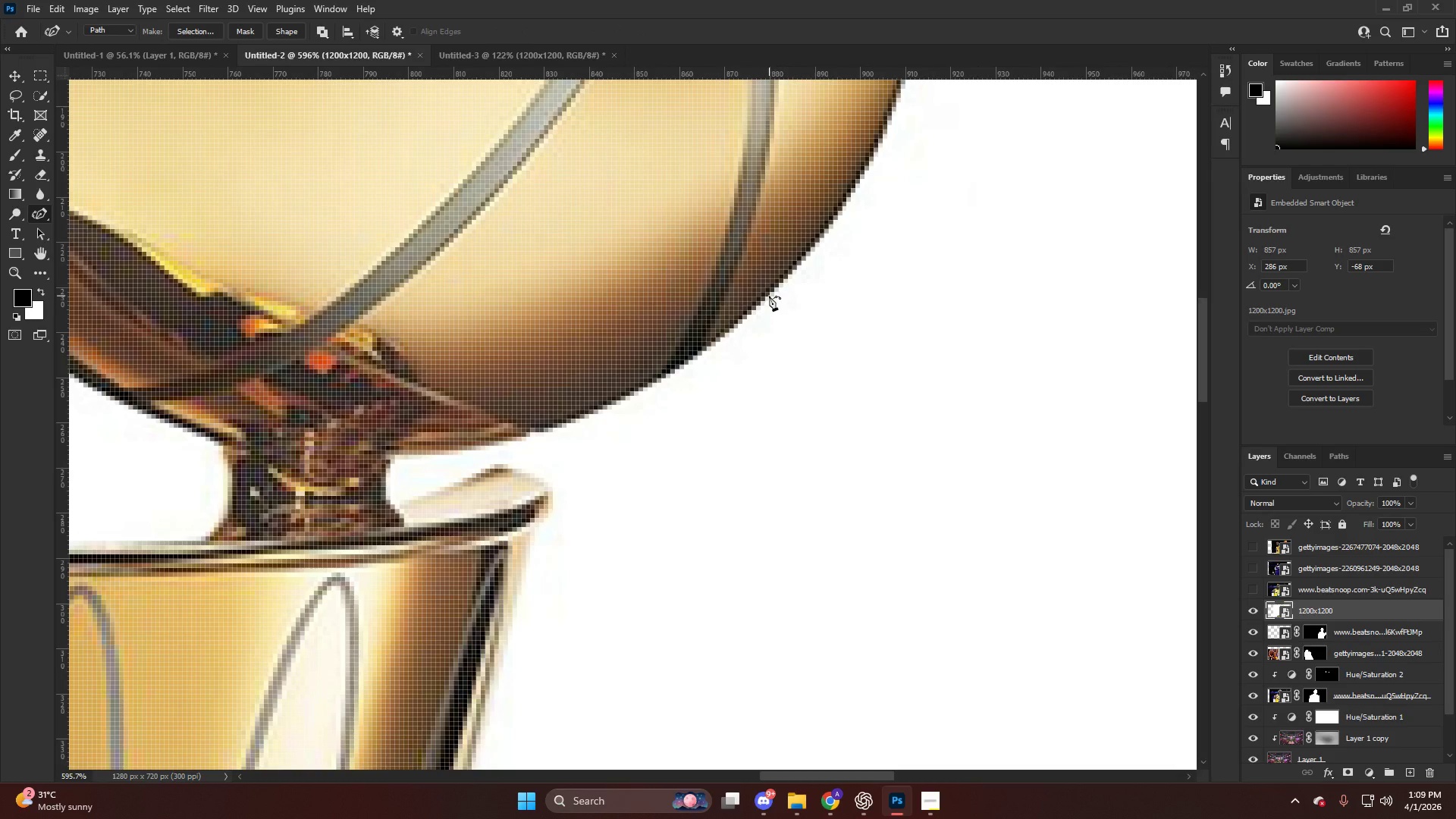 
left_click([769, 296])
 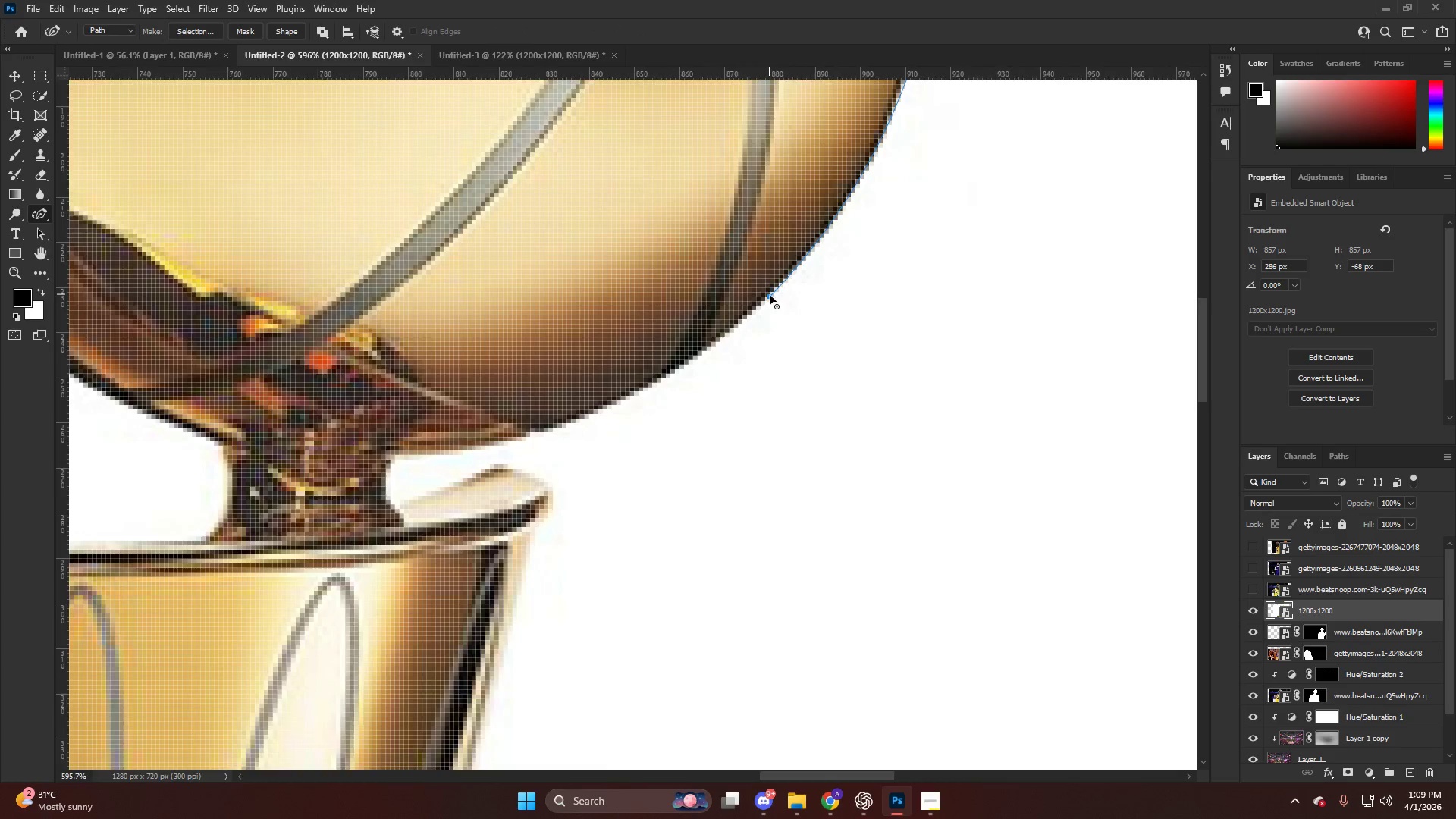 
hold_key(key=AltLeft, duration=0.48)
 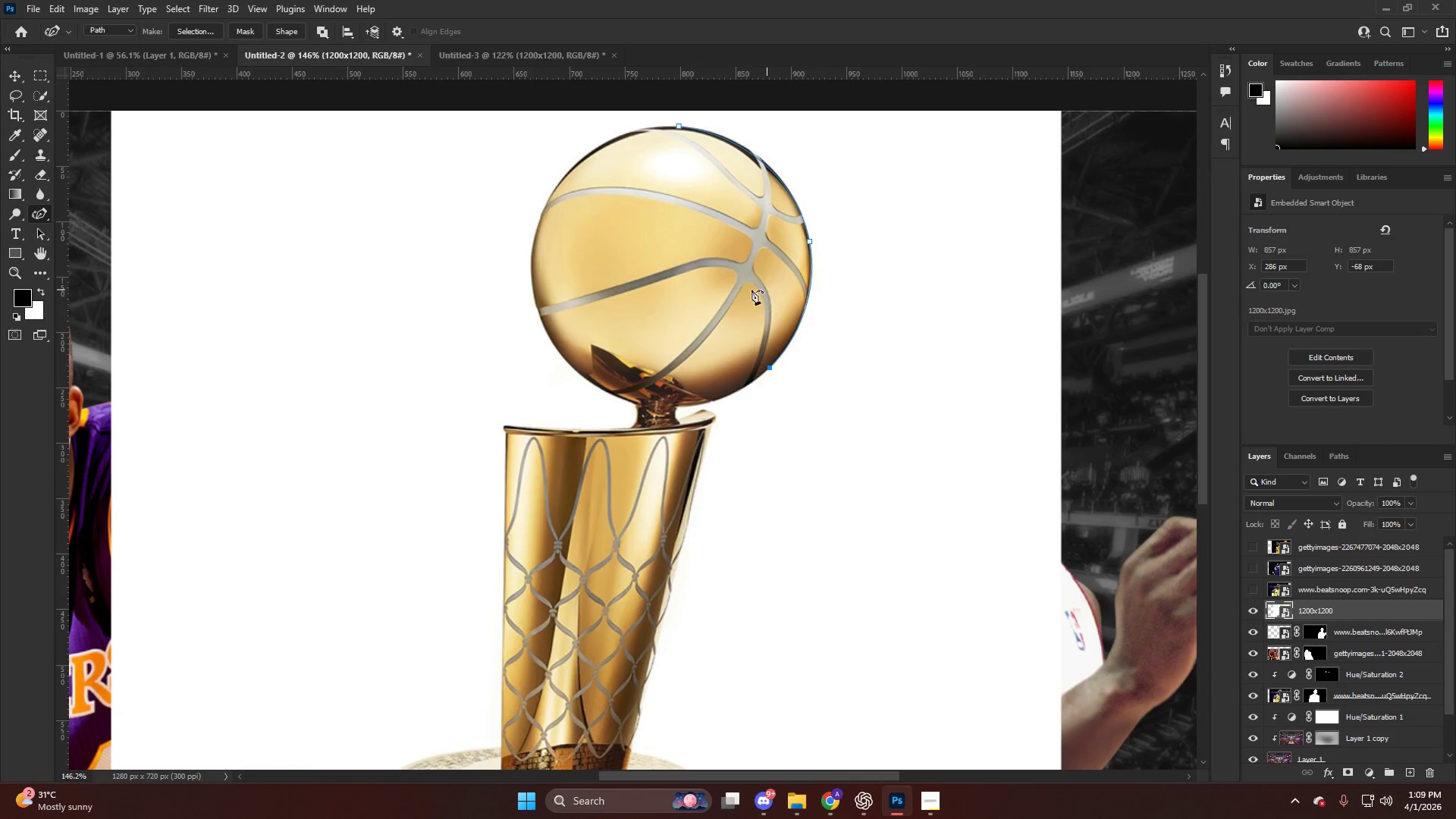 
hold_key(key=AltLeft, duration=1.12)
 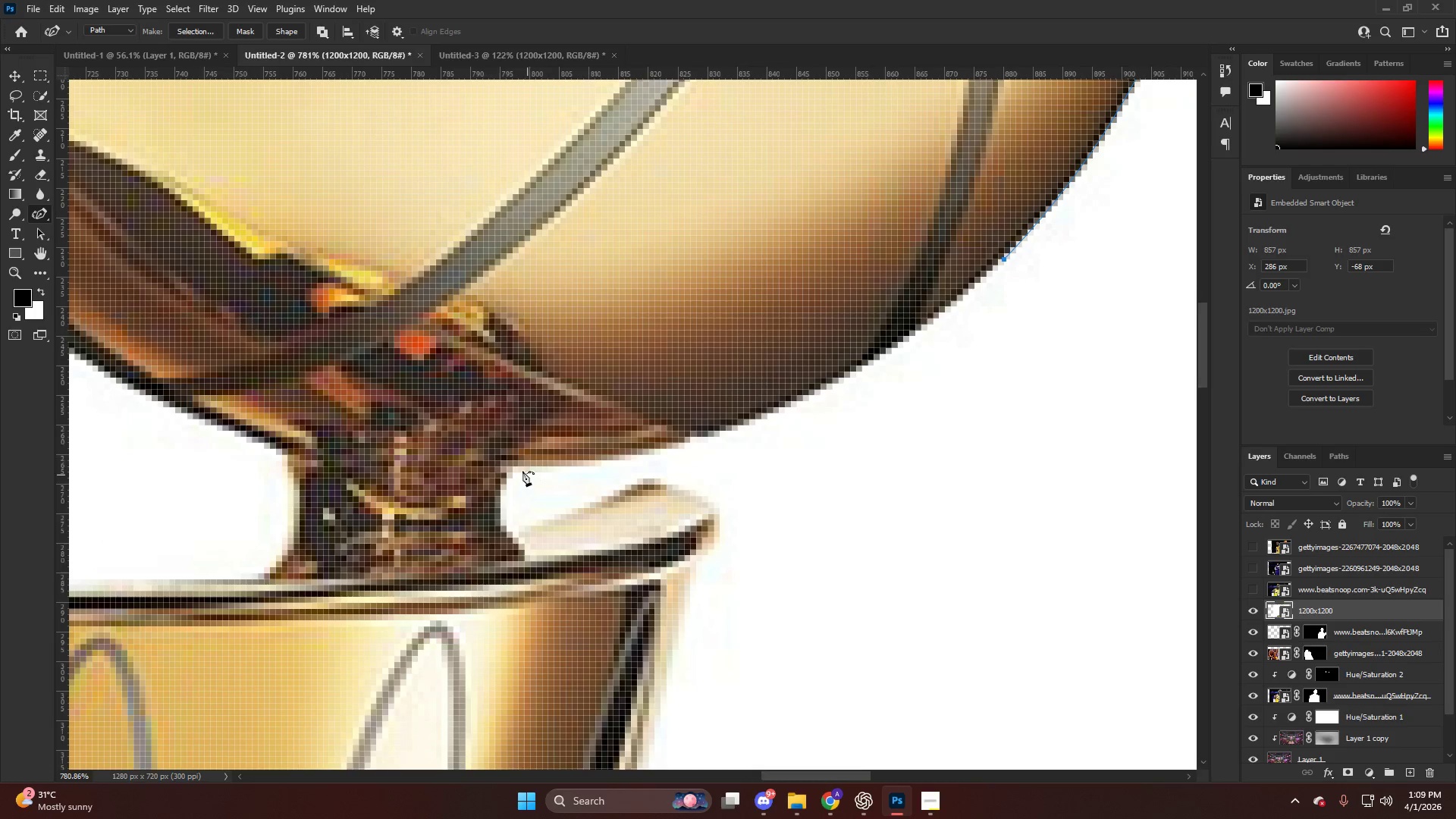 
scroll: coordinate [769, 295], scroll_direction: down, amount: 9.0
 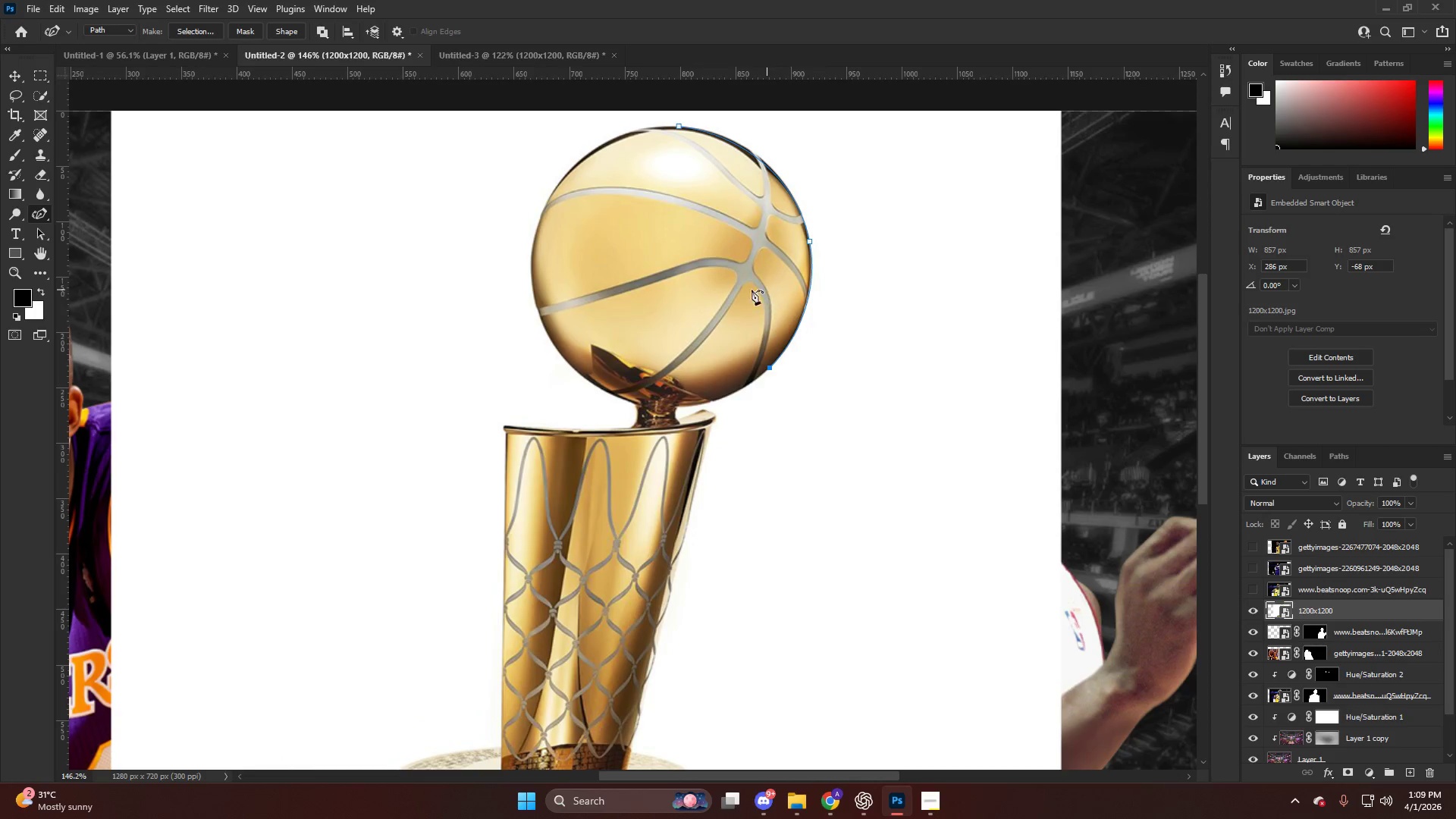 
scroll: coordinate [592, 444], scroll_direction: up, amount: 20.0
 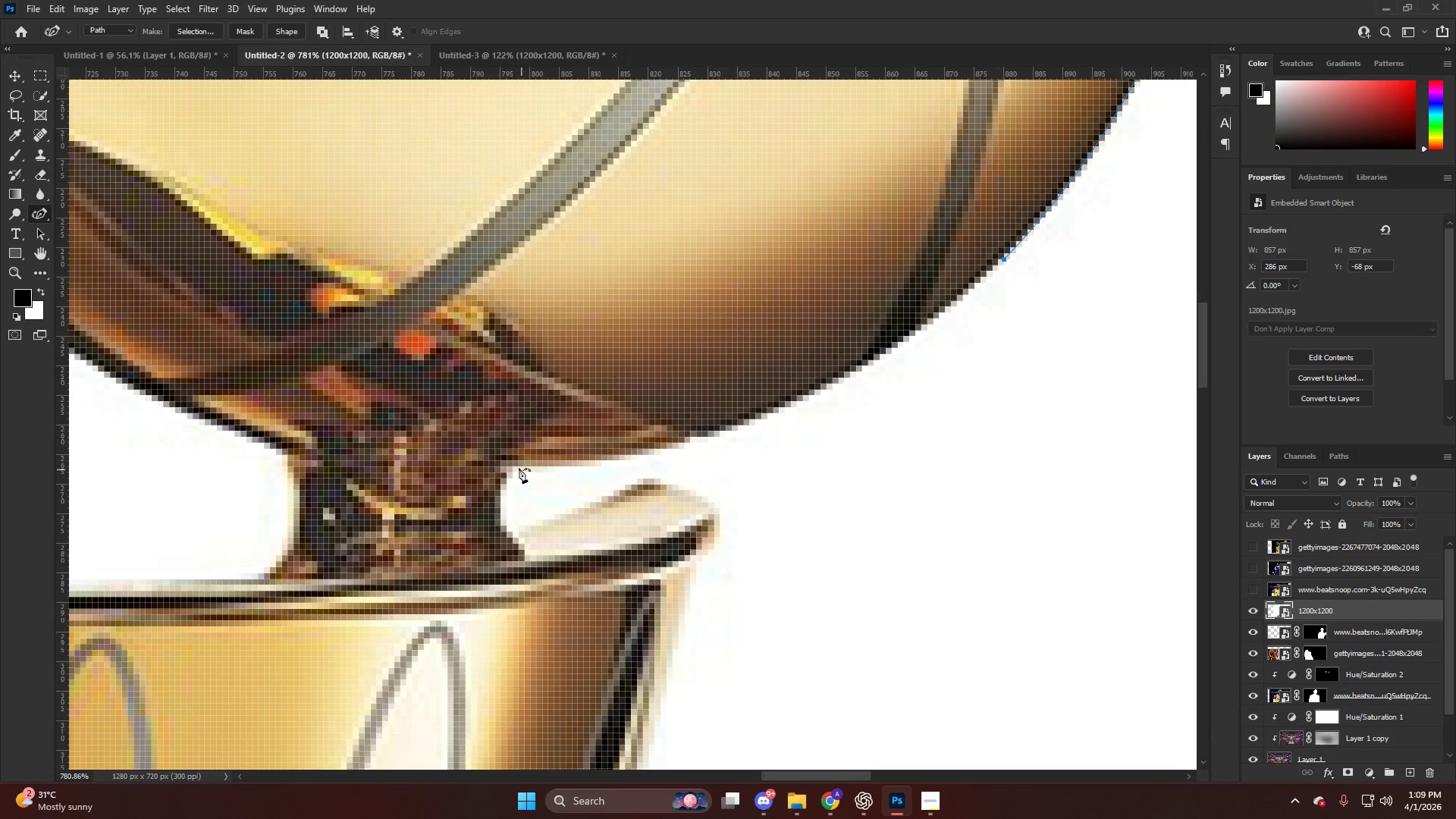 
left_click([519, 466])
 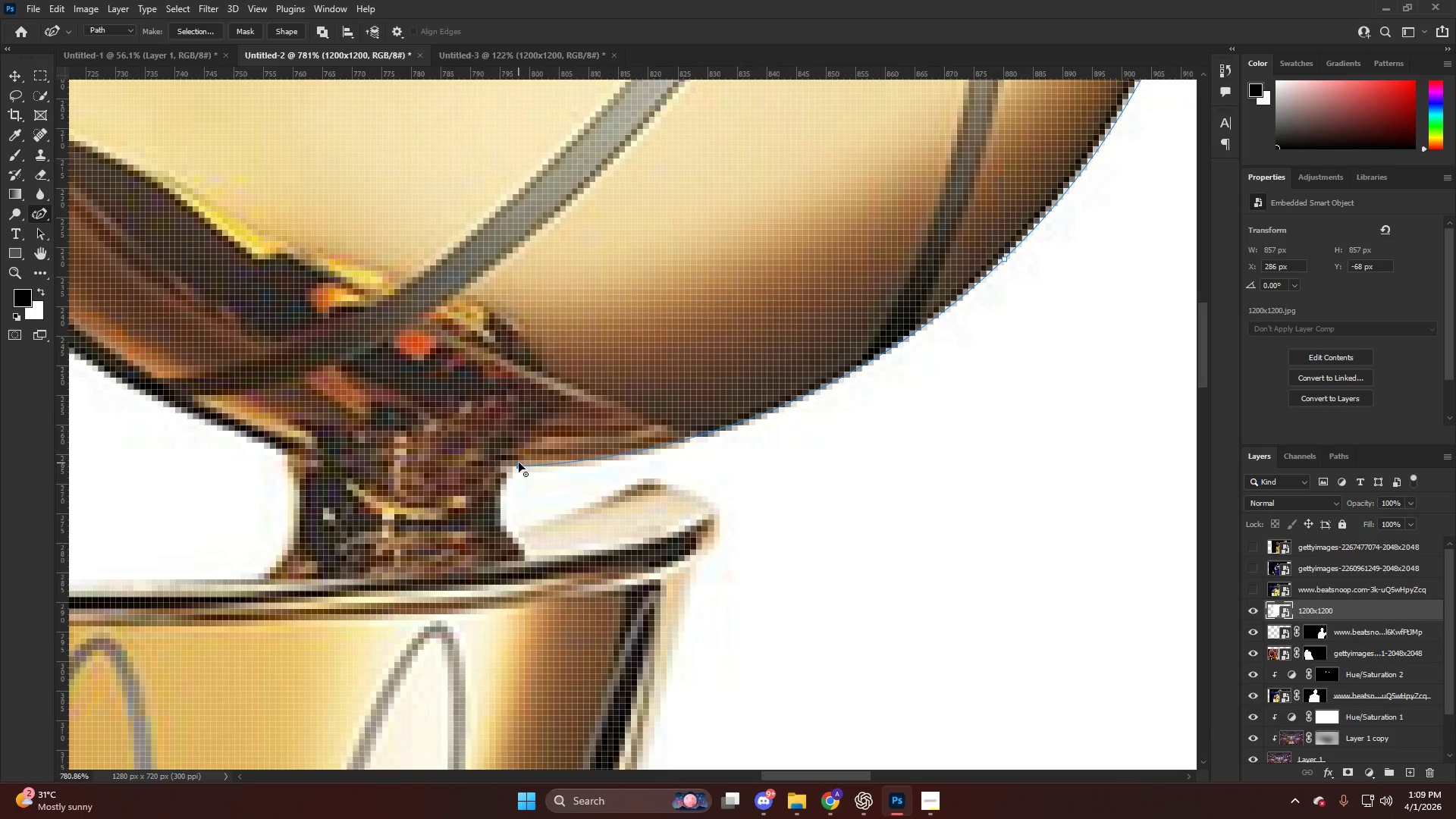 
hold_key(key=AltLeft, duration=0.73)
 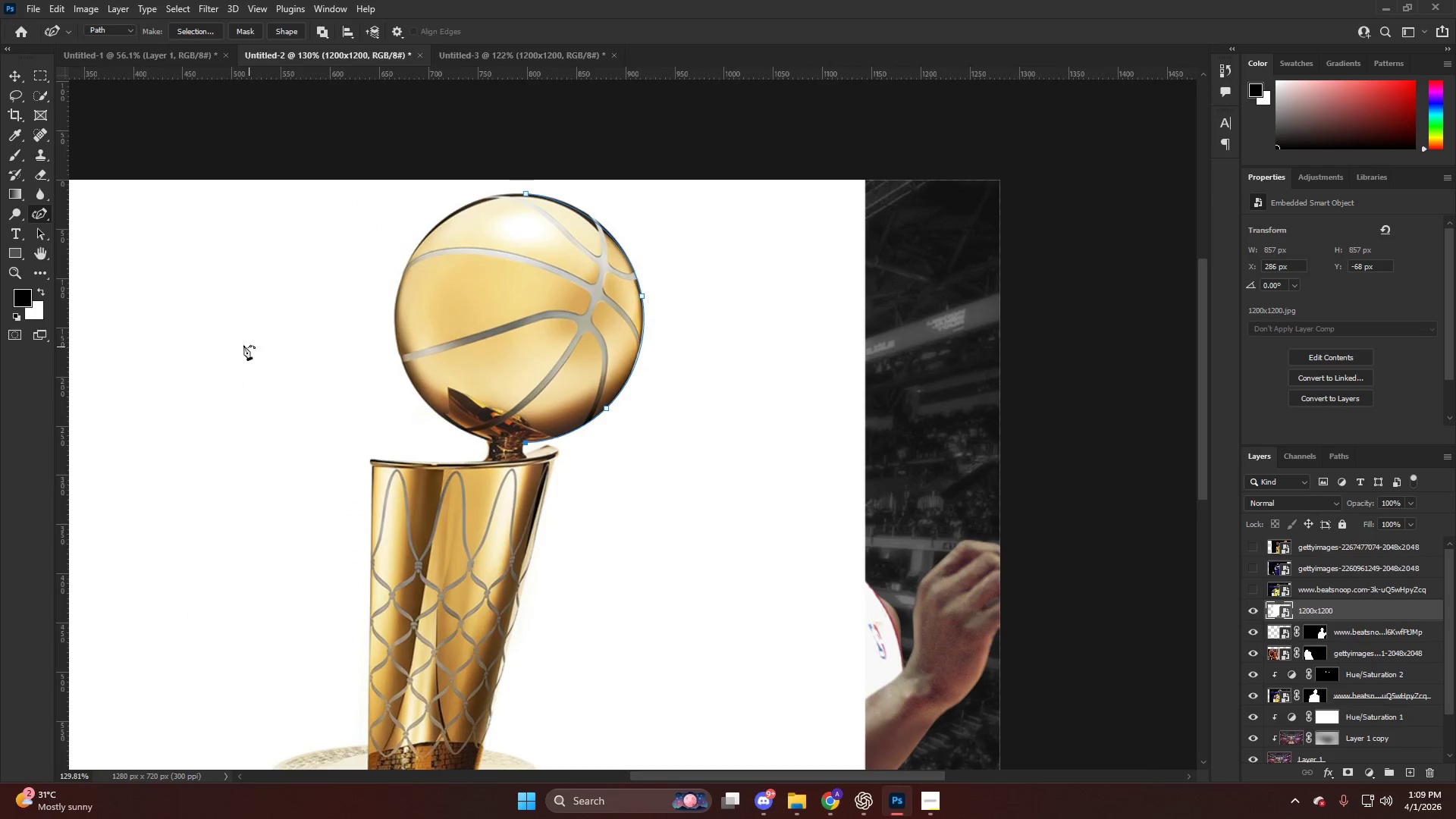 
hold_key(key=AltLeft, duration=1.52)
 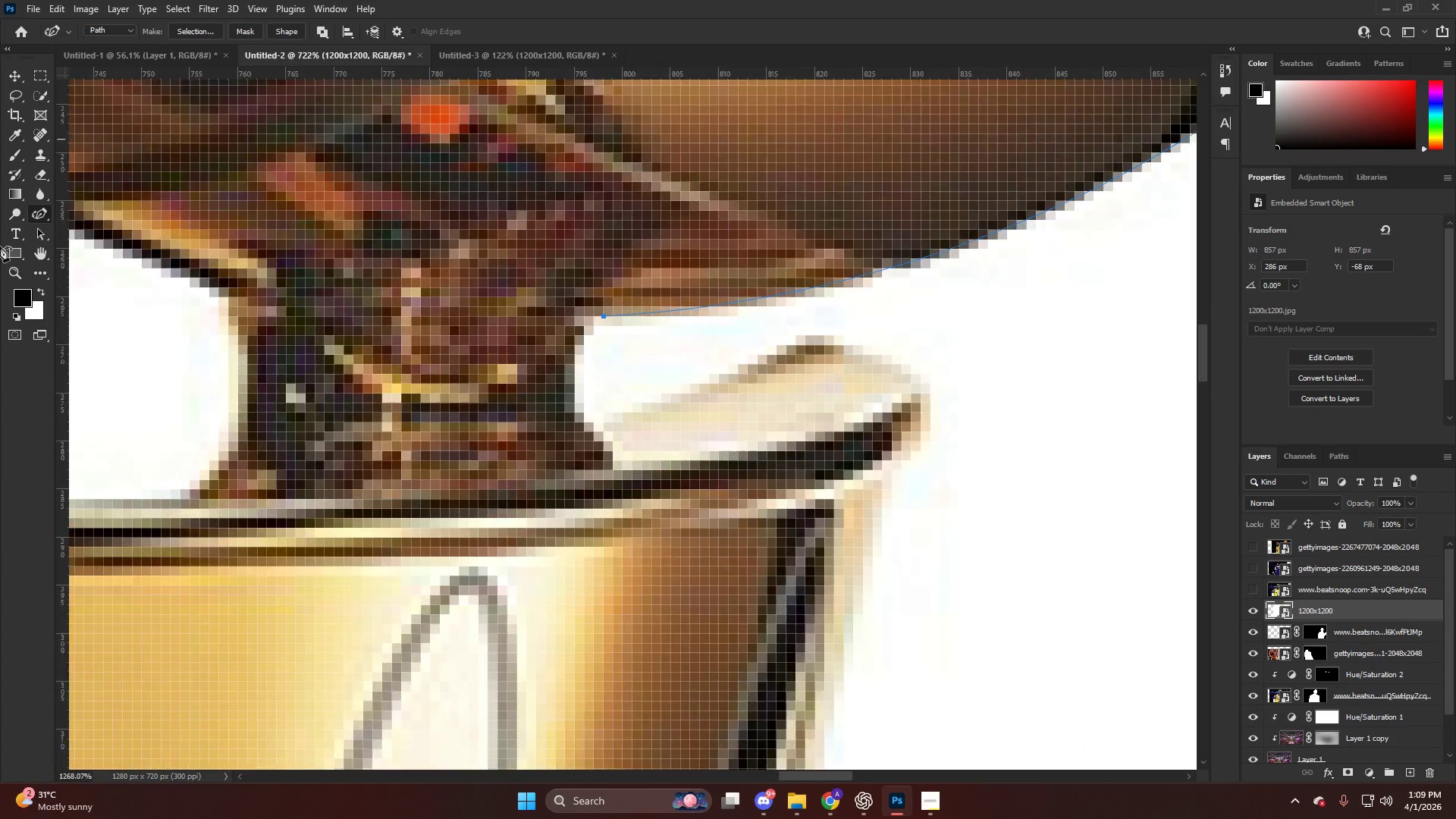 
scroll: coordinate [527, 435], scroll_direction: down, amount: 19.0
 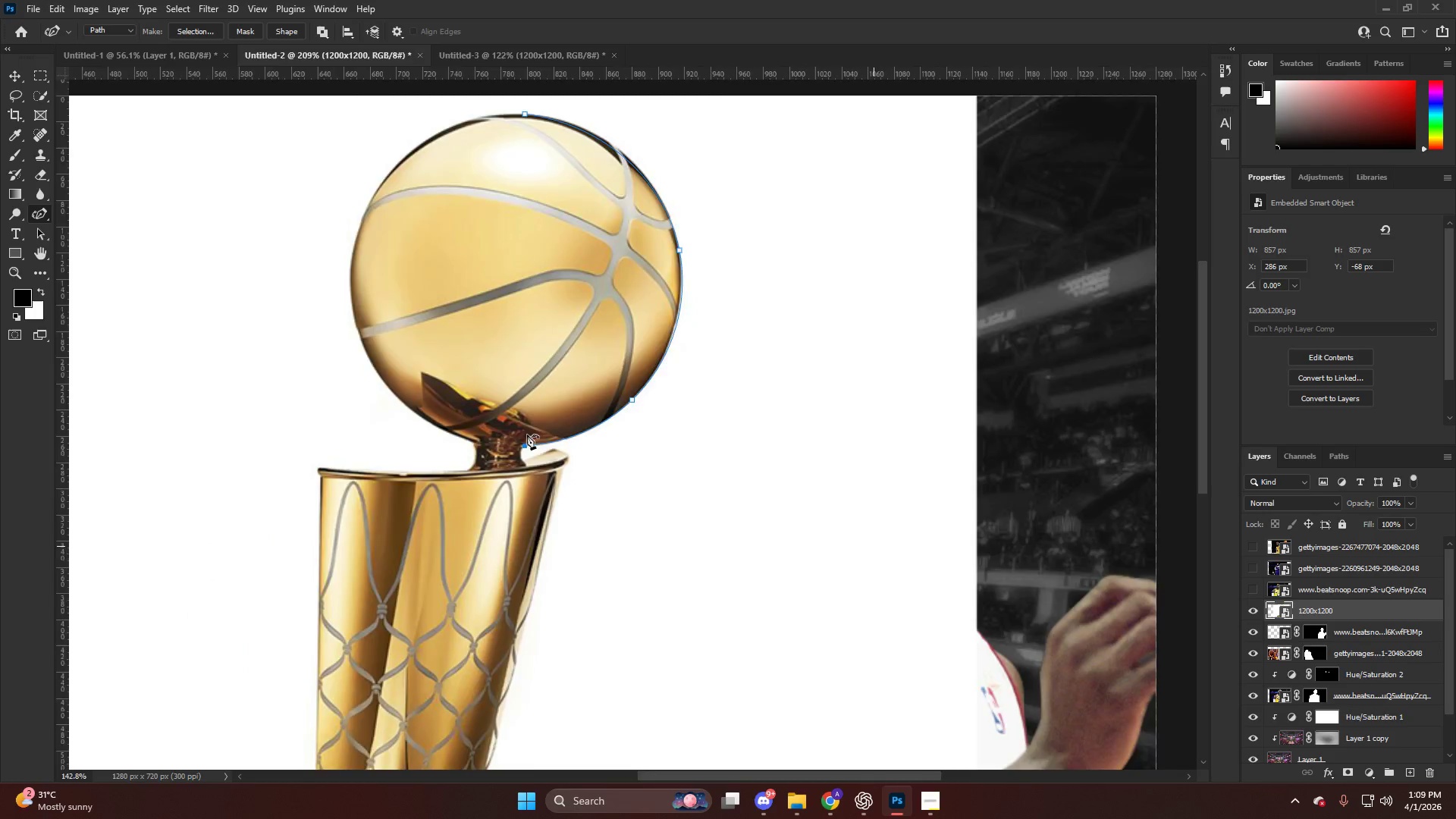 
hold_key(key=AltLeft, duration=0.47)
scroll: coordinate [541, 406], scroll_direction: up, amount: 24.0
 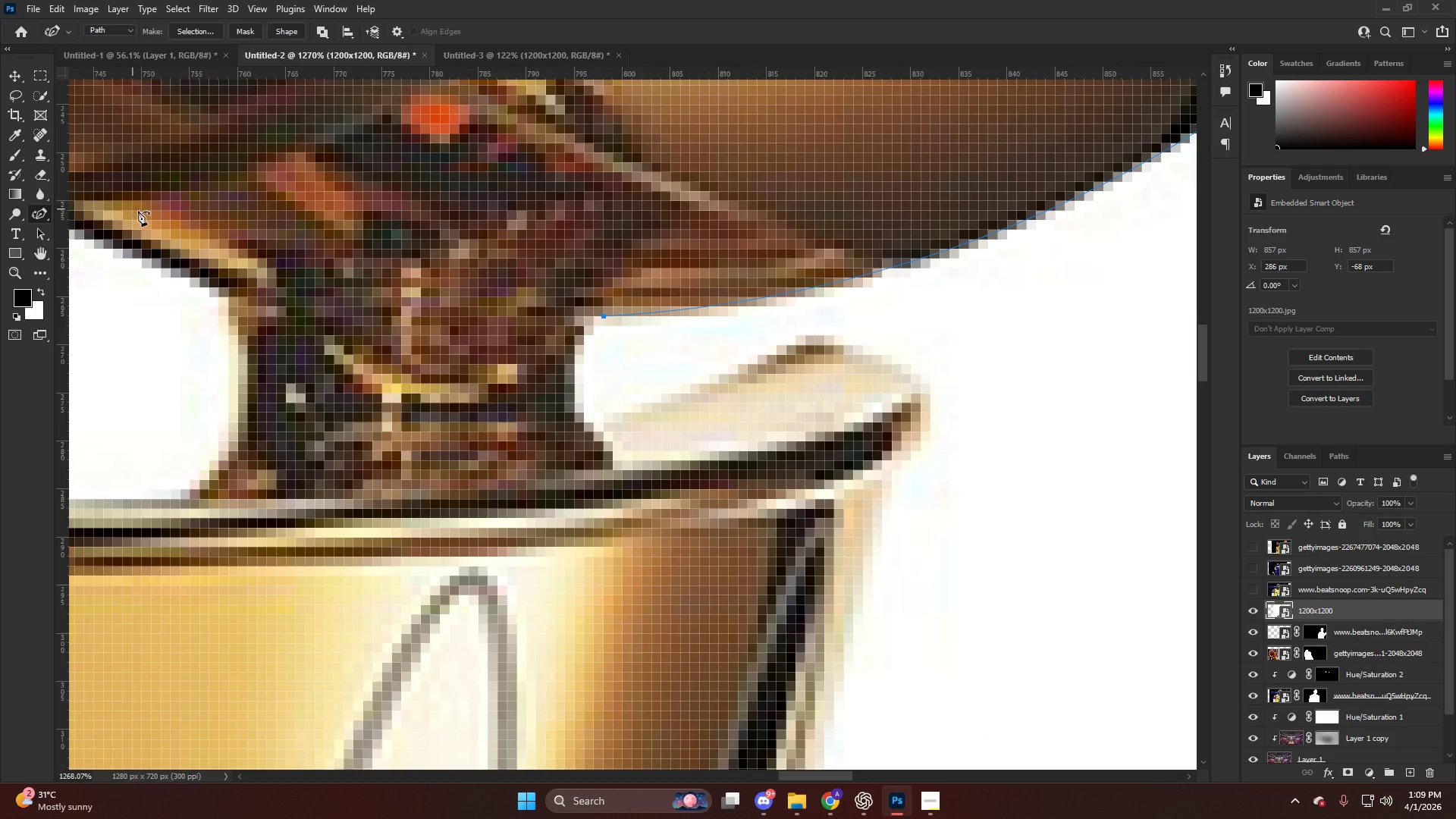 
right_click([38, 213])
 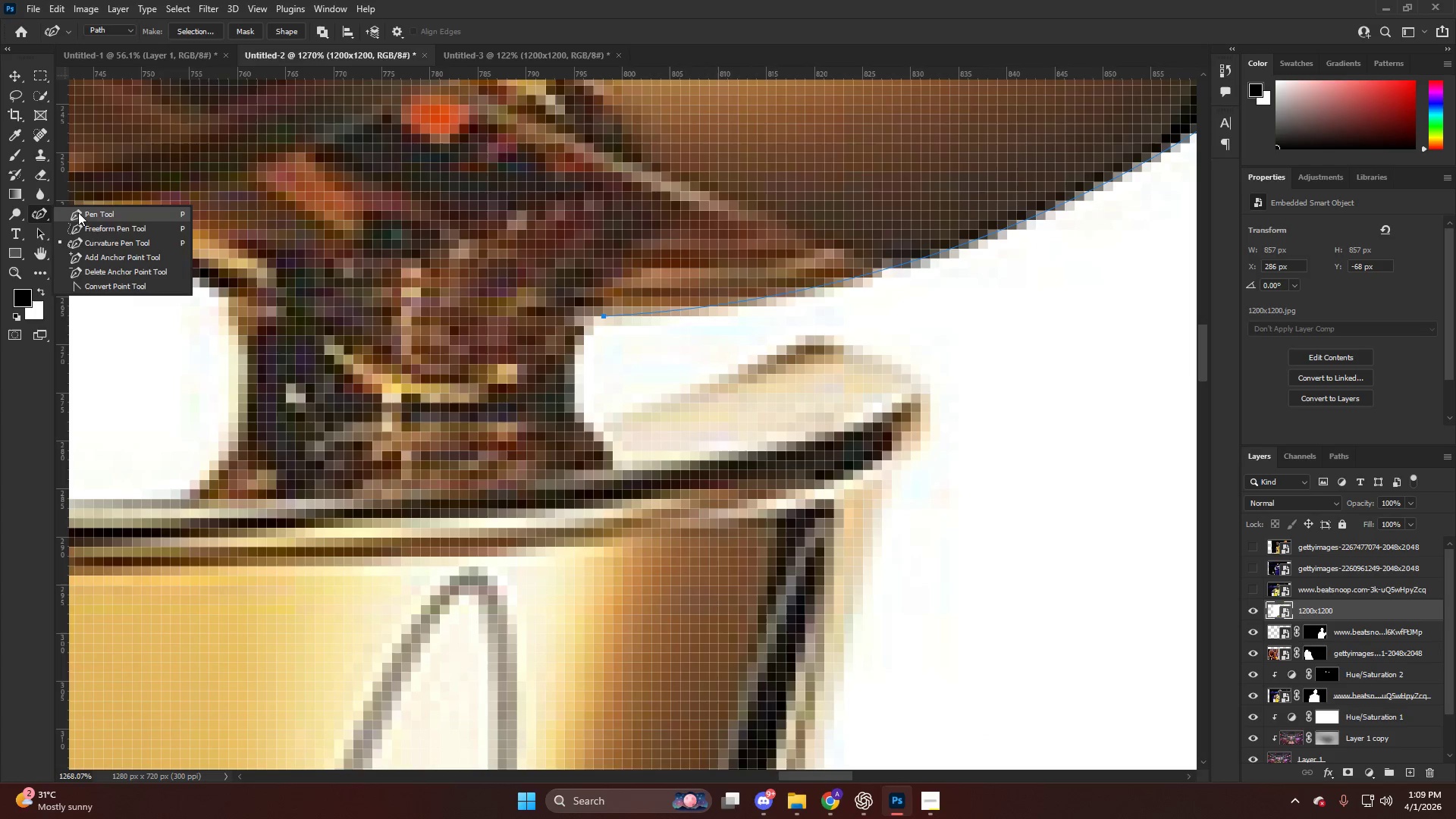 
left_click([79, 212])
 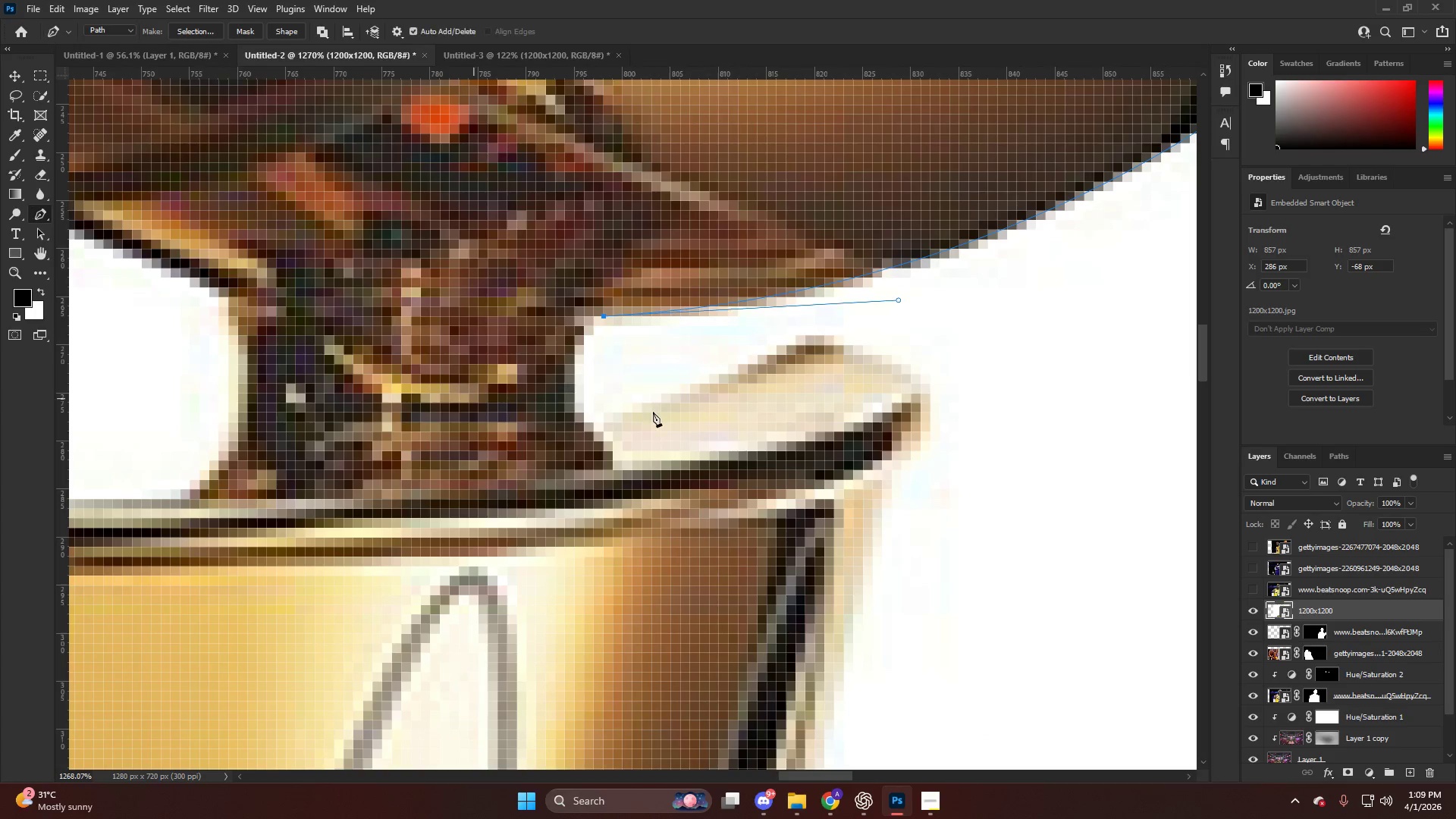 
key(Alt+AltLeft)
 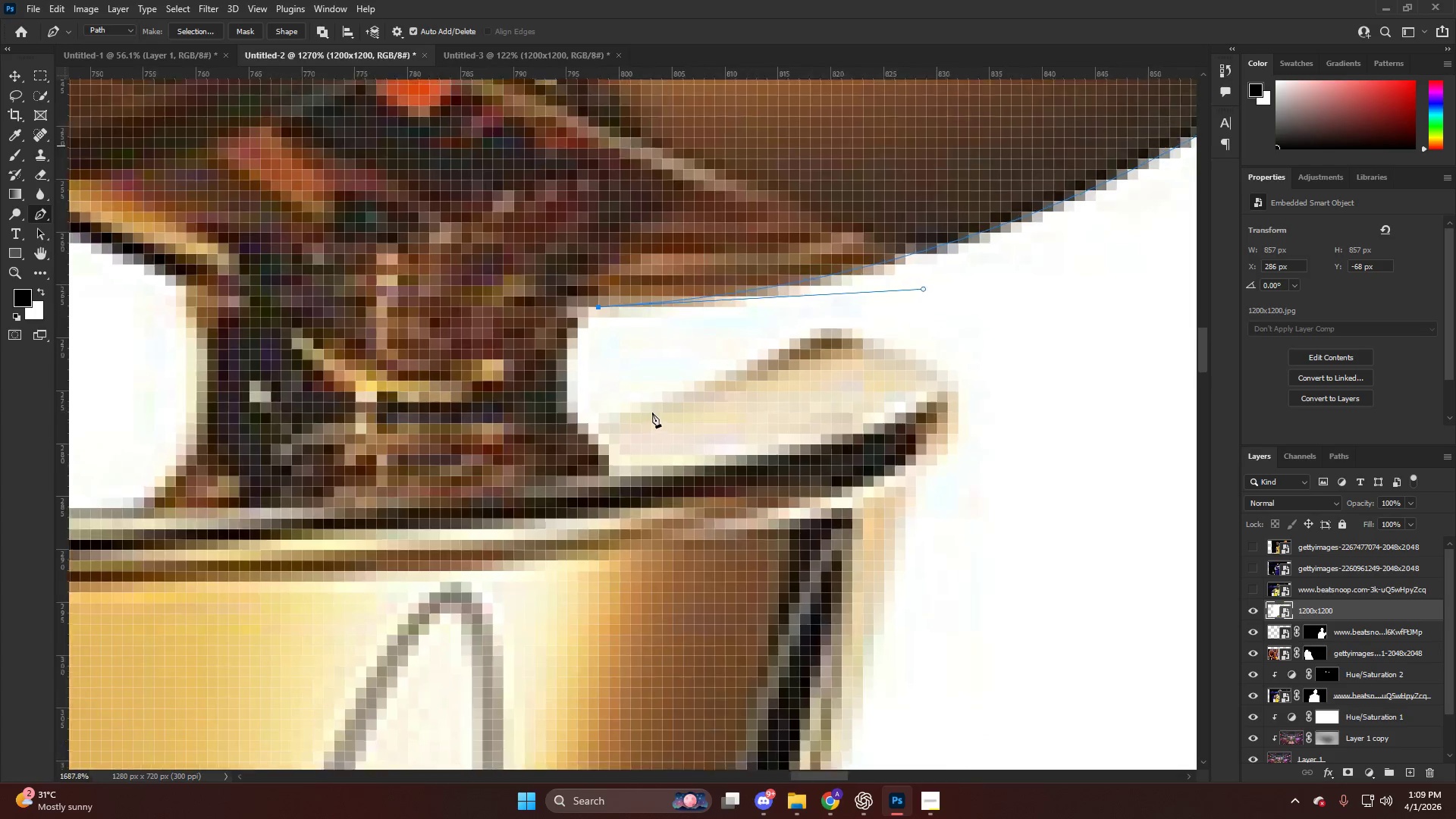 
scroll: coordinate [652, 413], scroll_direction: up, amount: 4.0
 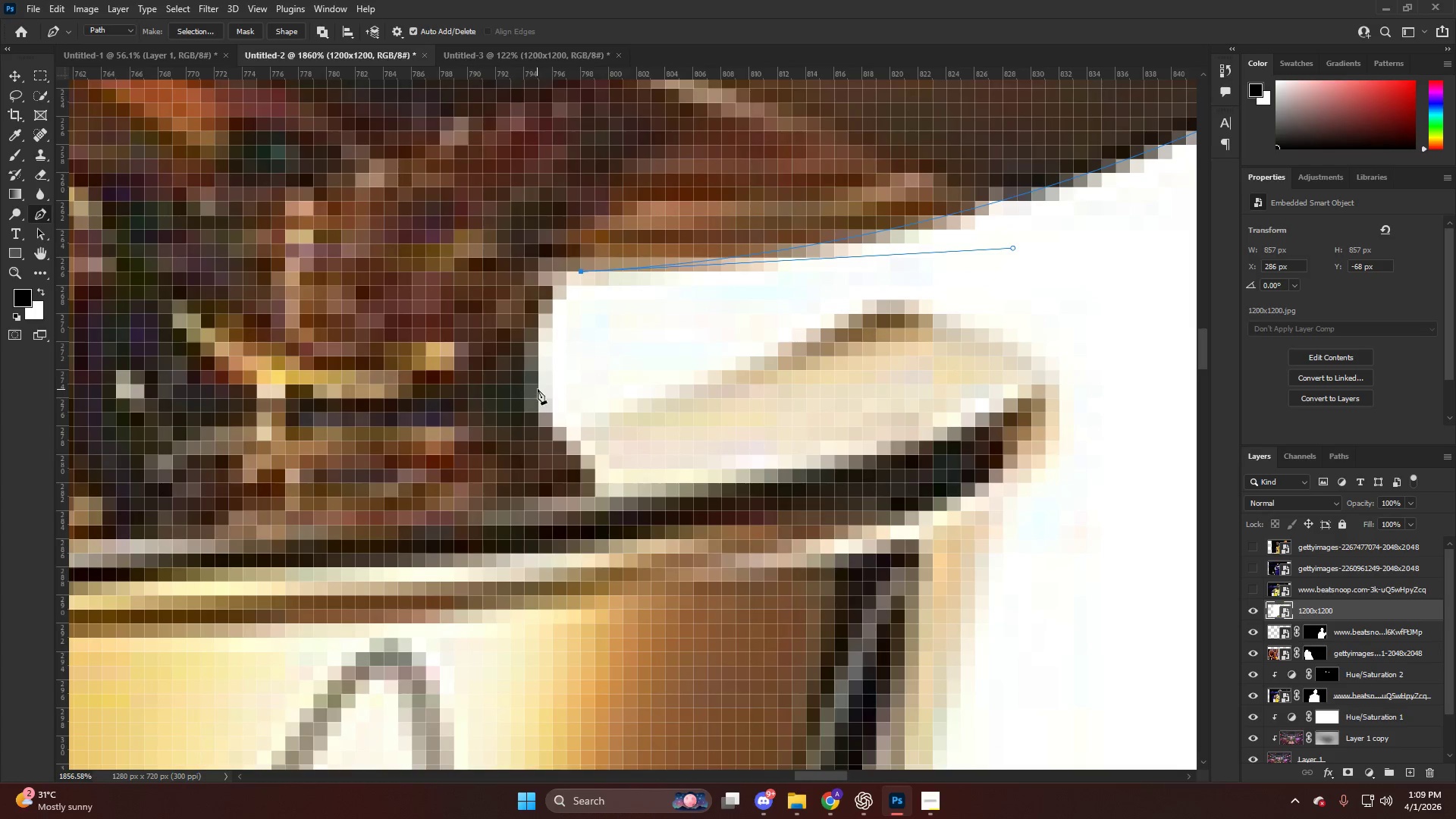 
left_click_drag(start_coordinate=[538, 389], to_coordinate=[555, 441])
 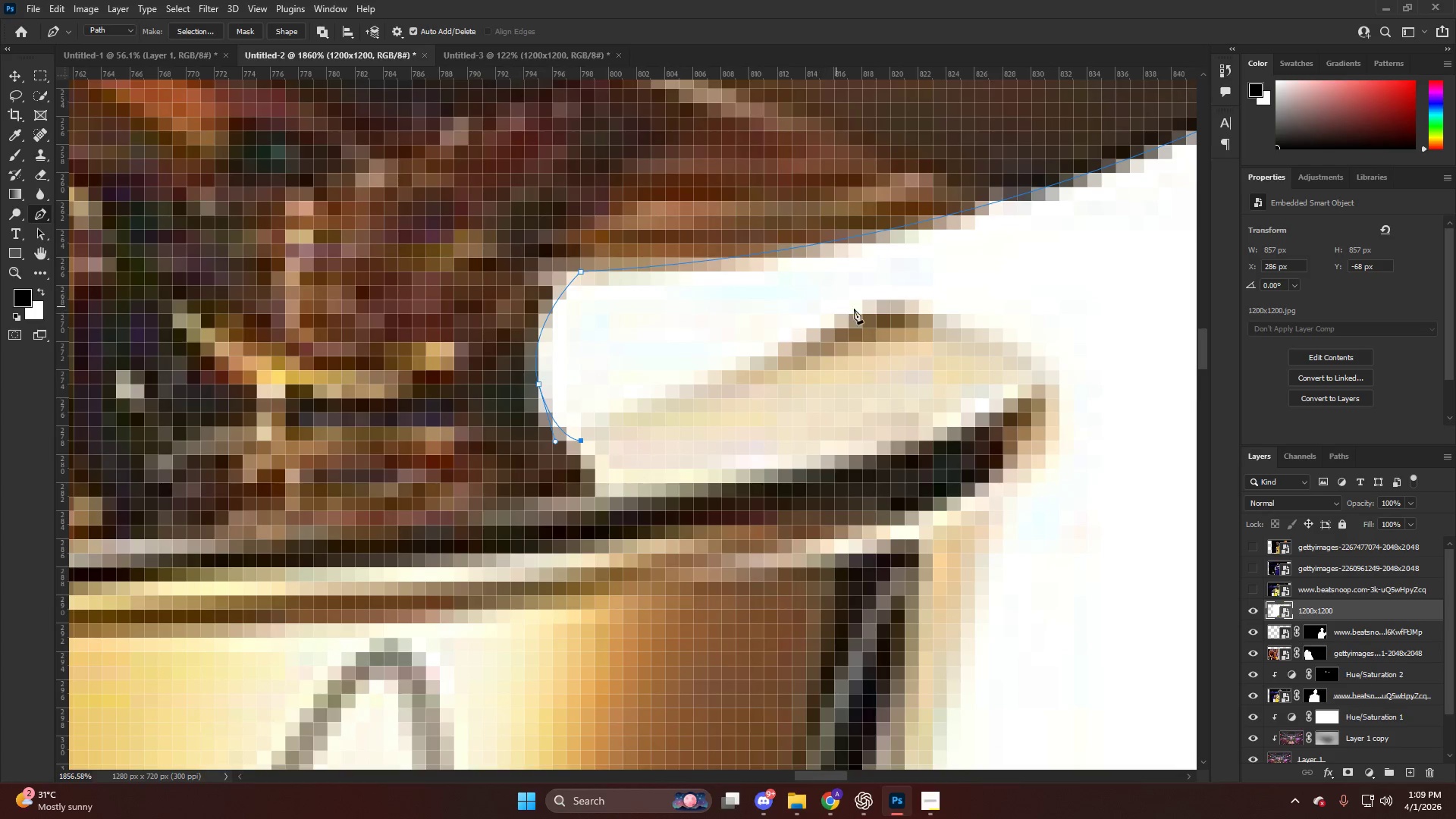 
left_click([881, 291])
 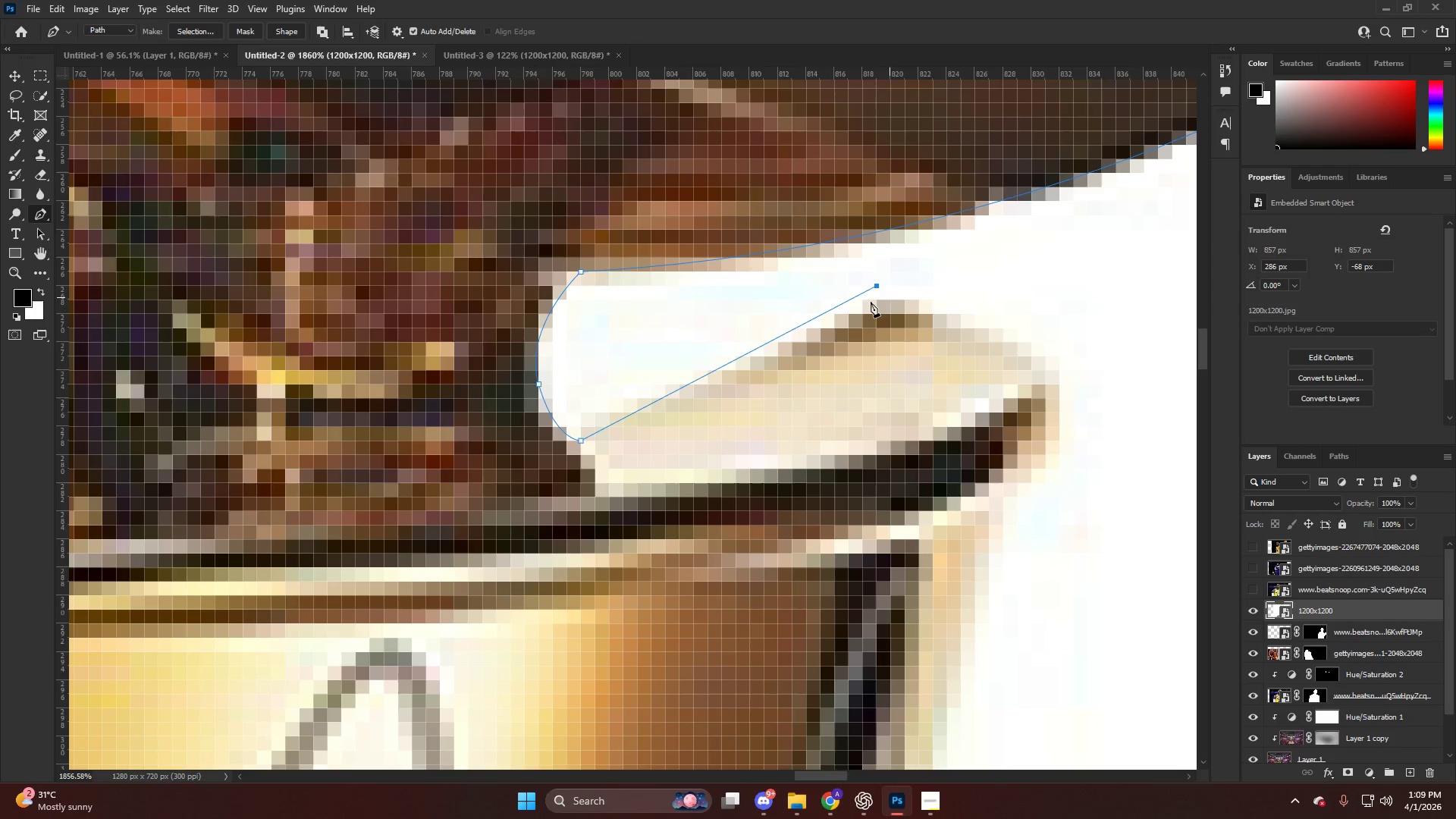 
key(Control+ControlLeft)
 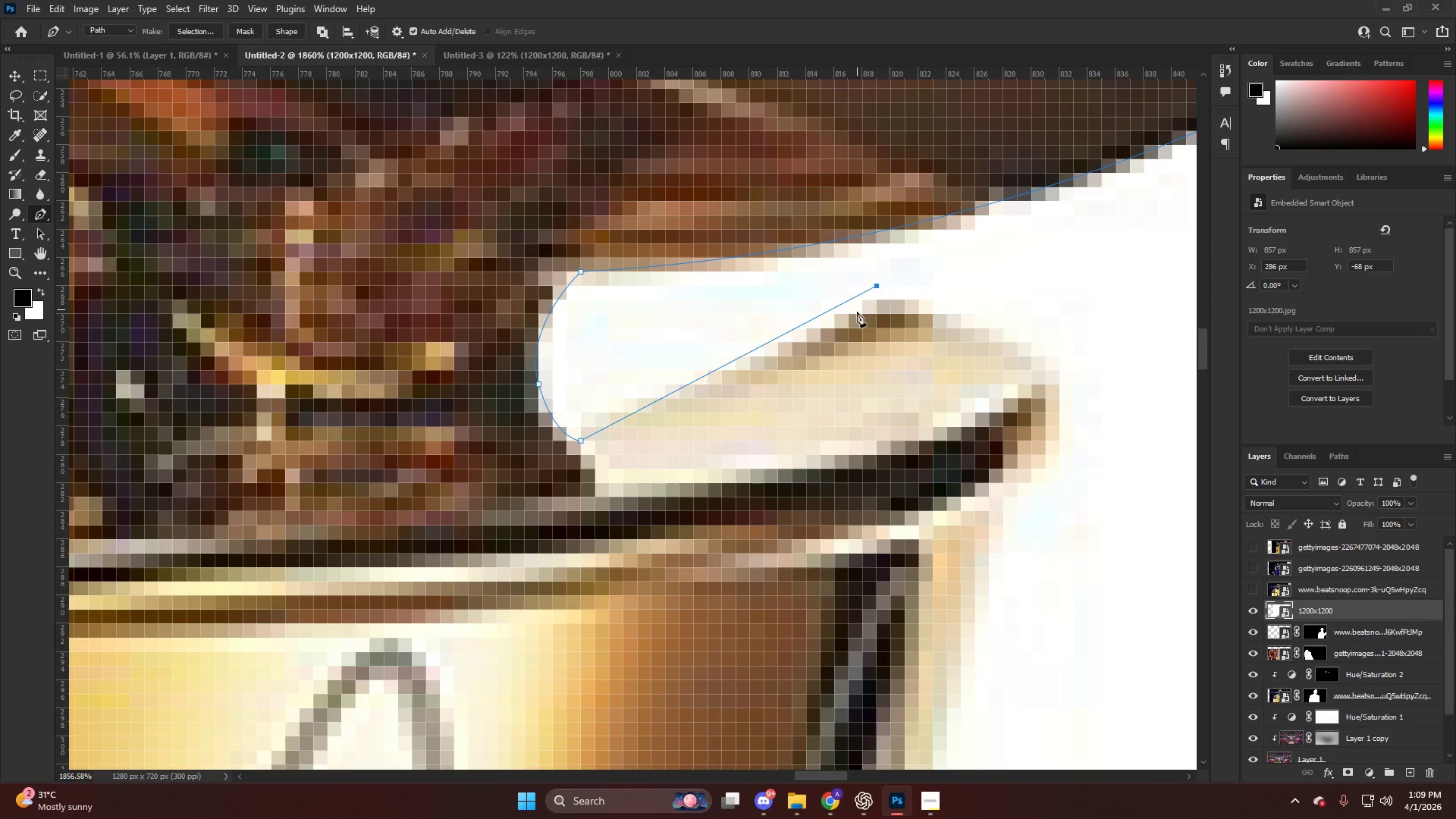 
key(Control+Z)
 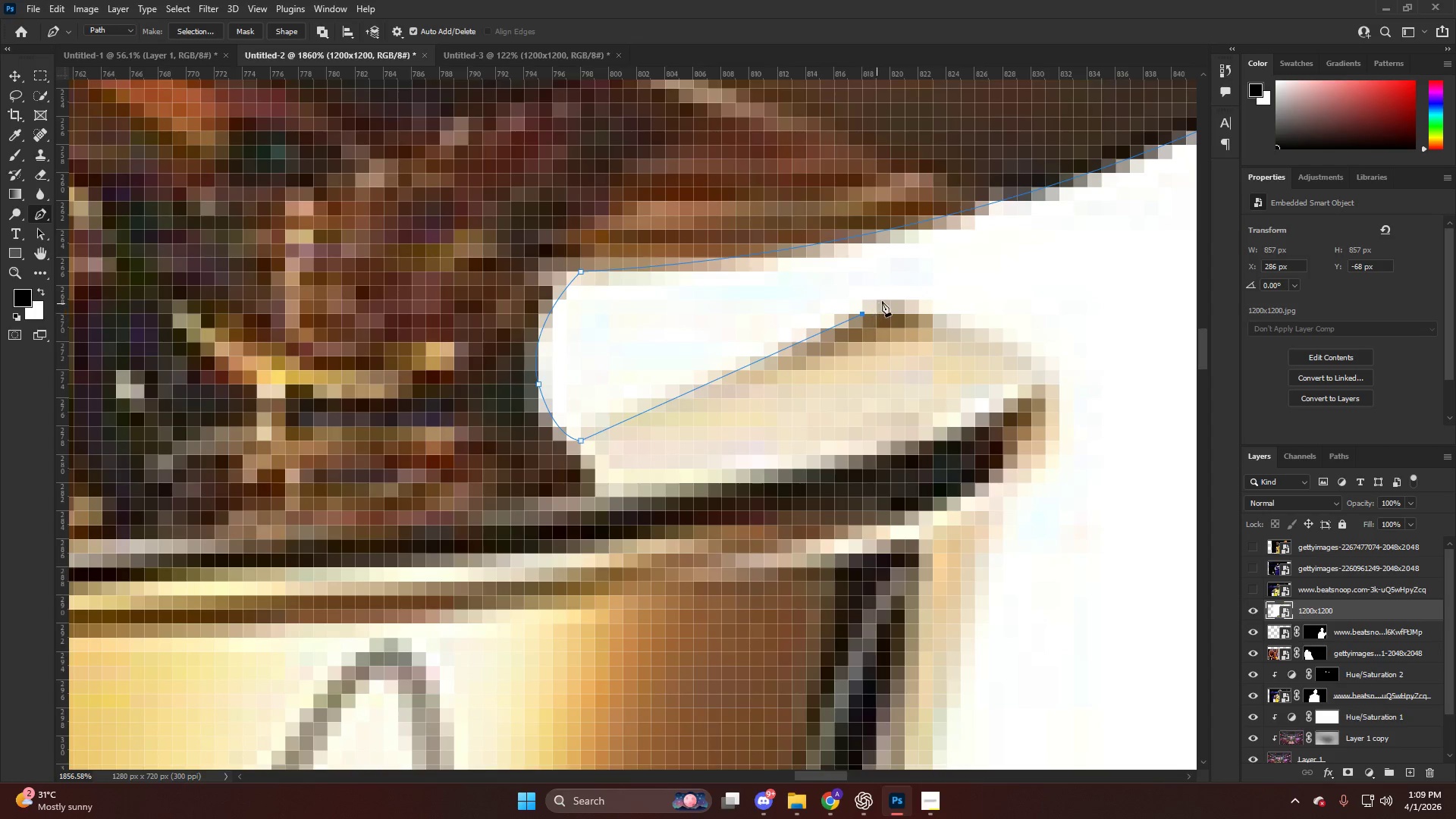 
left_click_drag(start_coordinate=[886, 299], to_coordinate=[890, 299])
 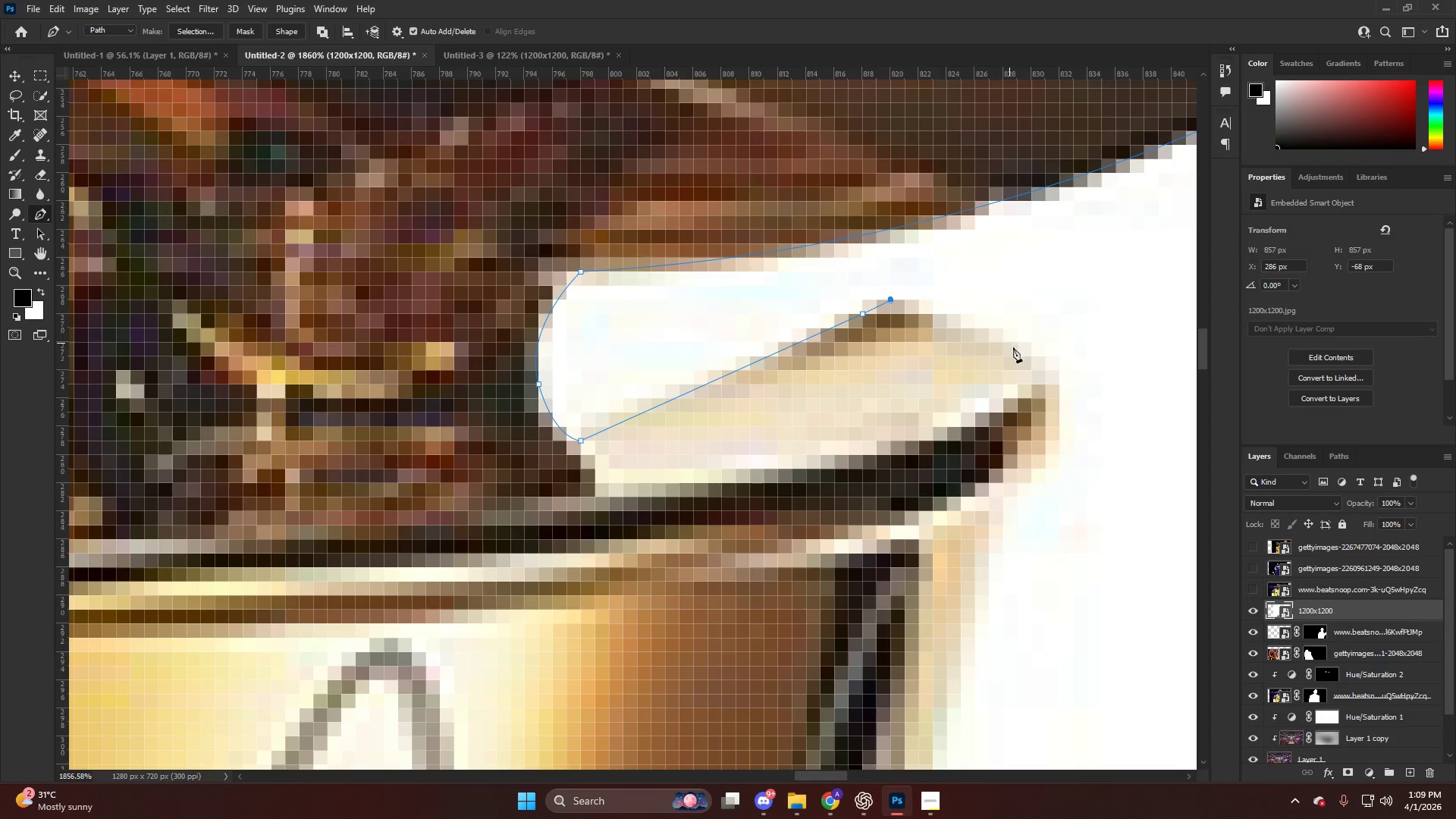 
left_click_drag(start_coordinate=[1018, 352], to_coordinate=[1048, 375])
 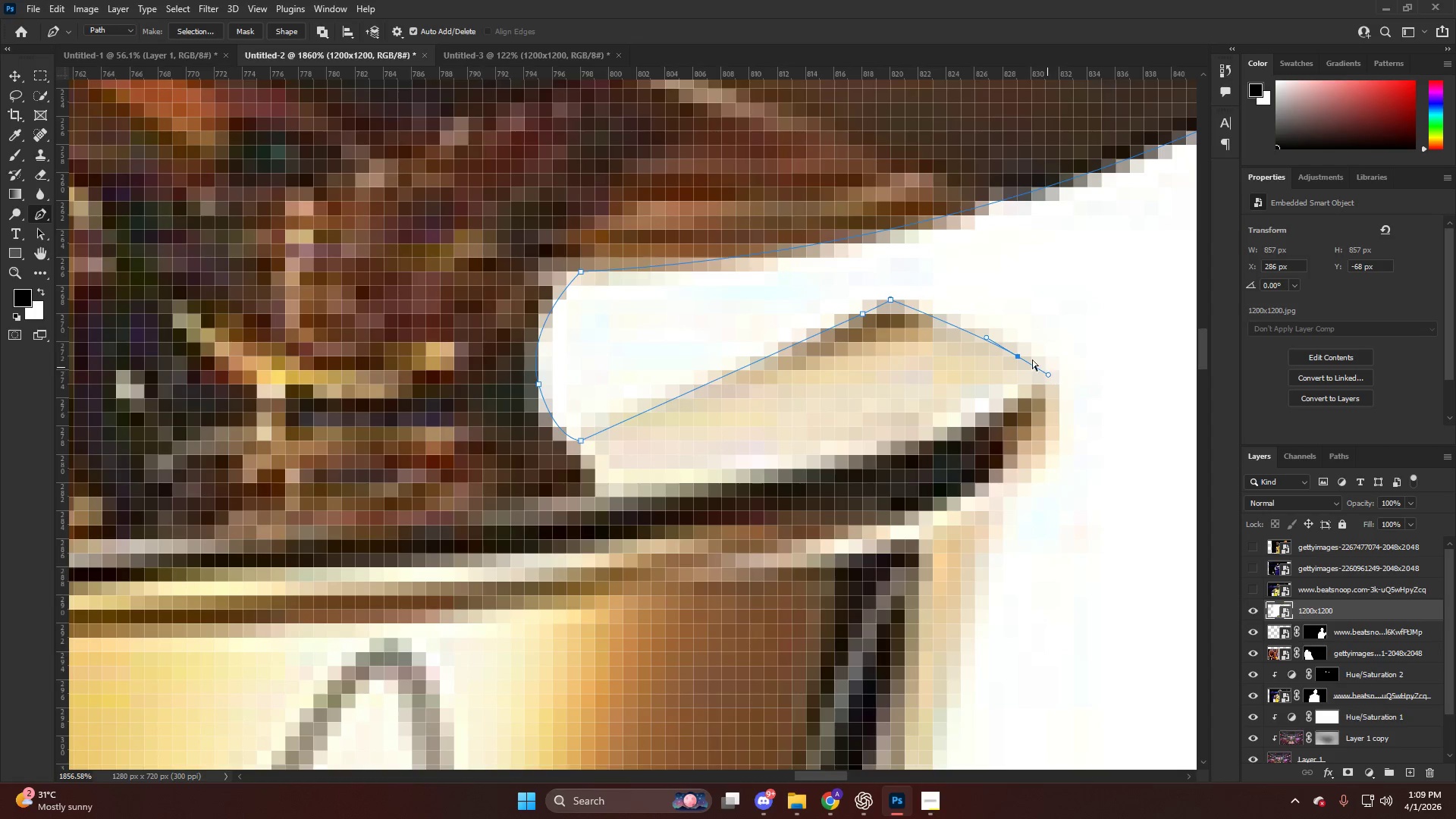 
key(Control+ControlLeft)
 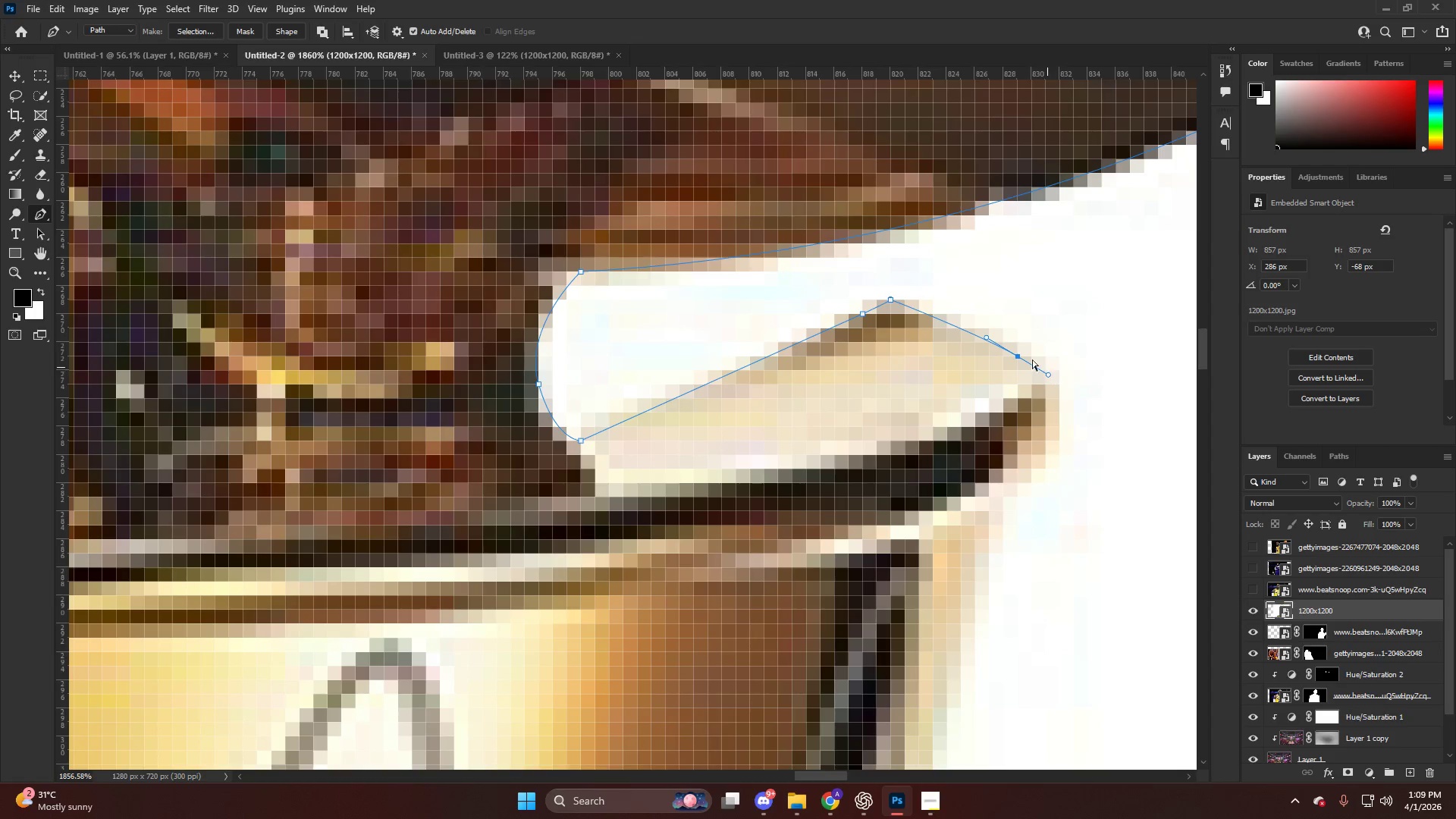 
key(Control+Z)
 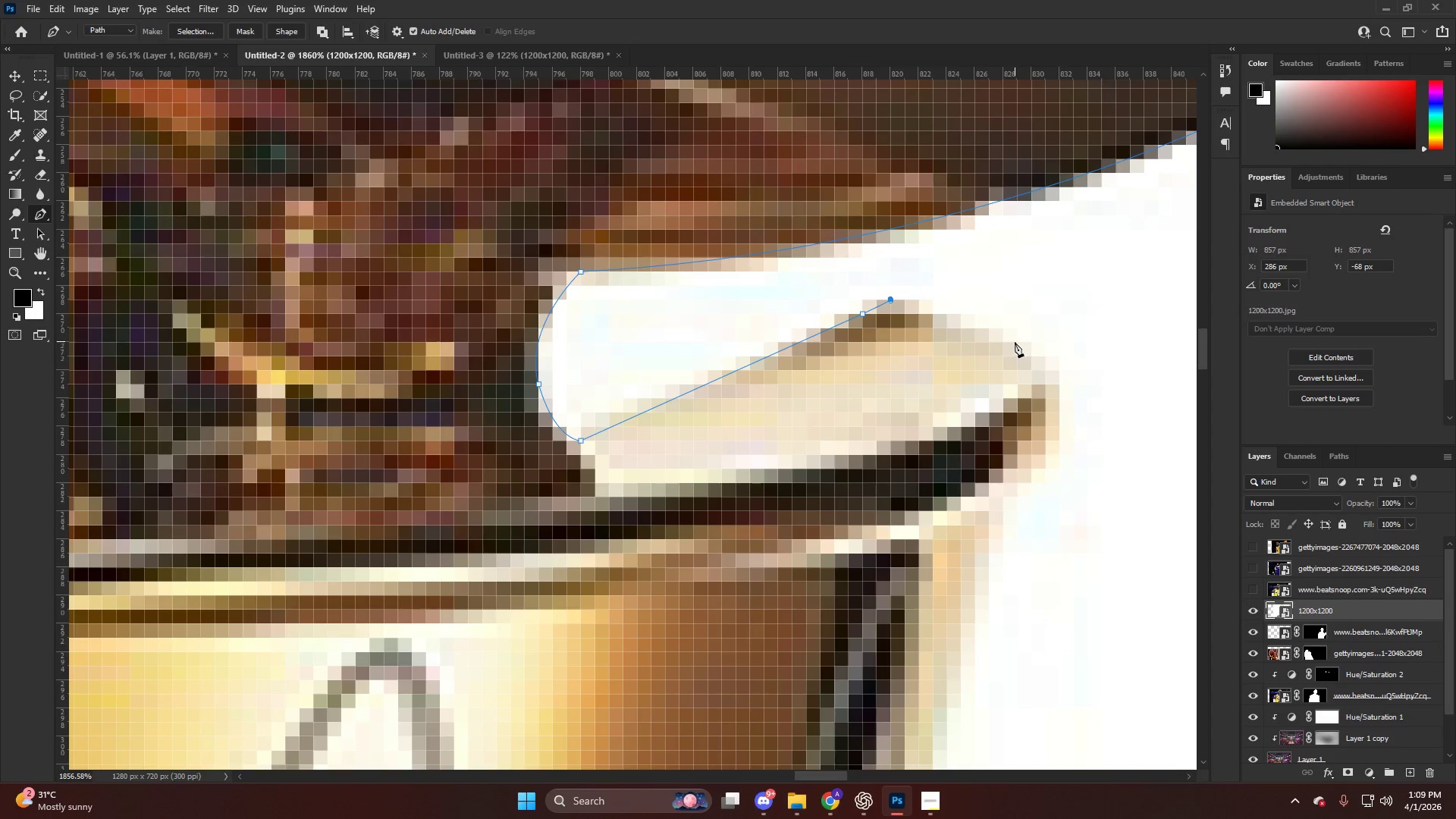 
left_click_drag(start_coordinate=[1016, 343], to_coordinate=[1060, 376])
 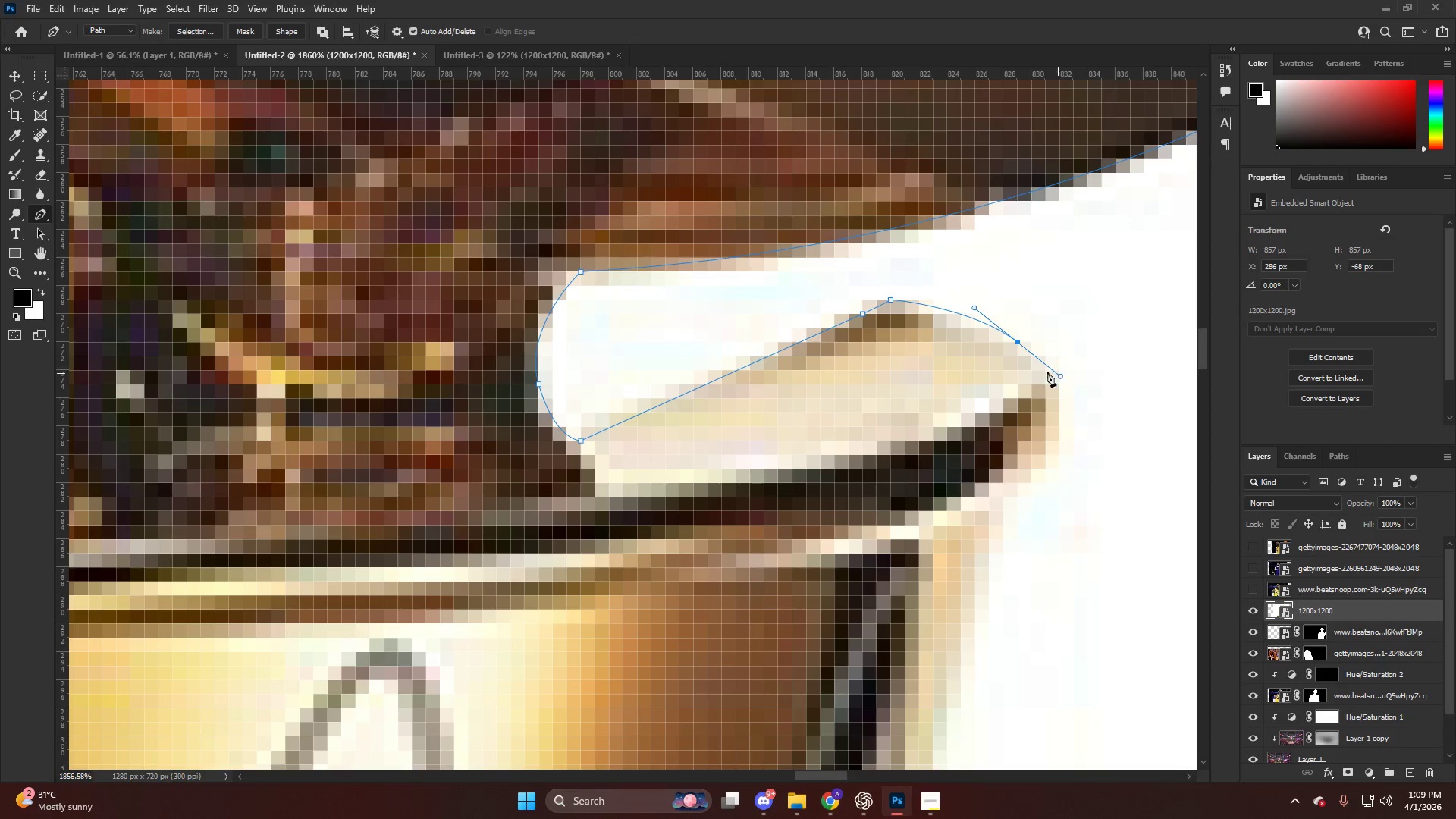 
hold_key(key=AltLeft, duration=0.36)
hold_key(key=AltLeft, duration=0.33)
scroll: coordinate [1034, 361], scroll_direction: down, amount: 16.0
 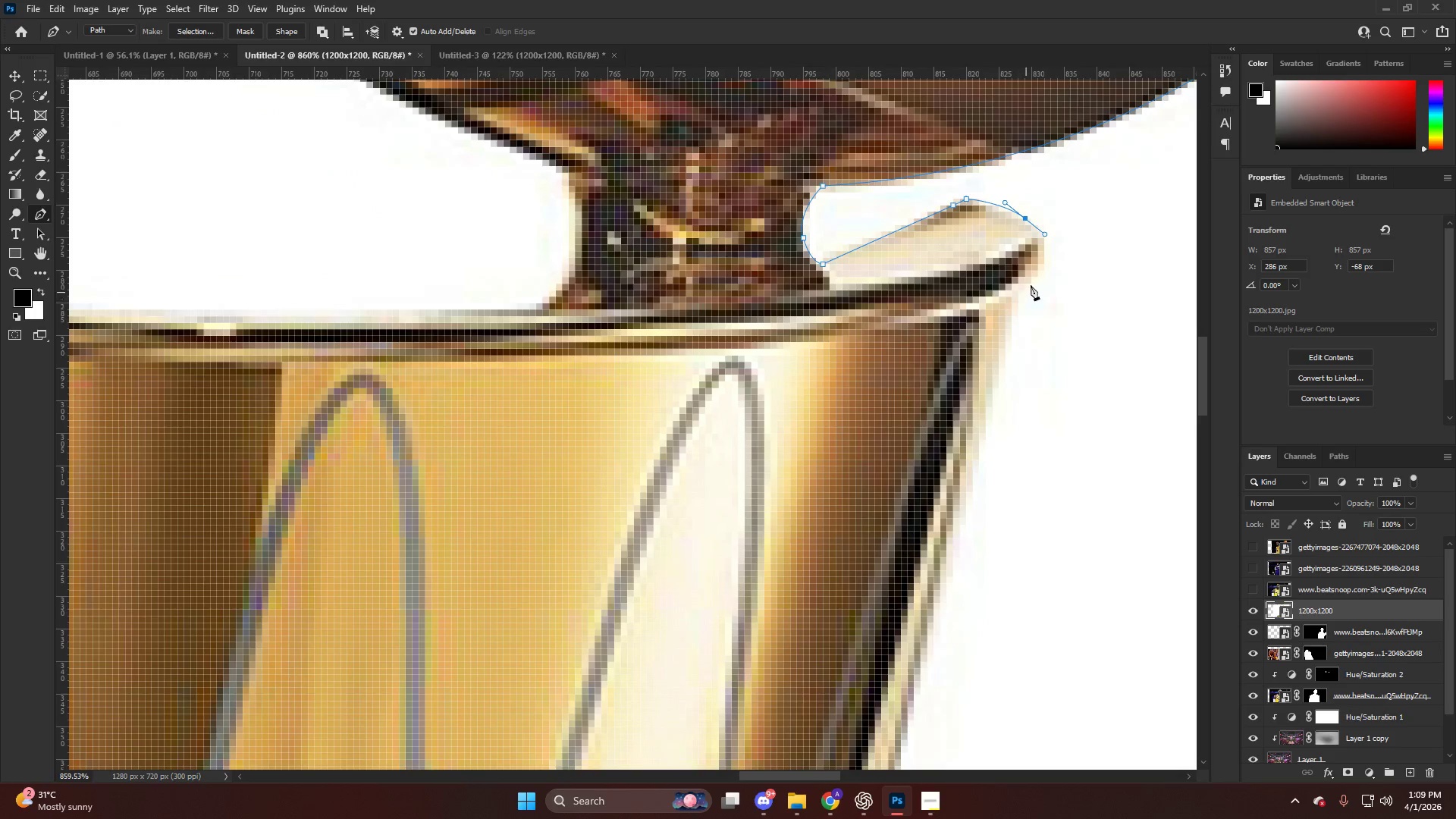 
key(Alt+AltLeft)
 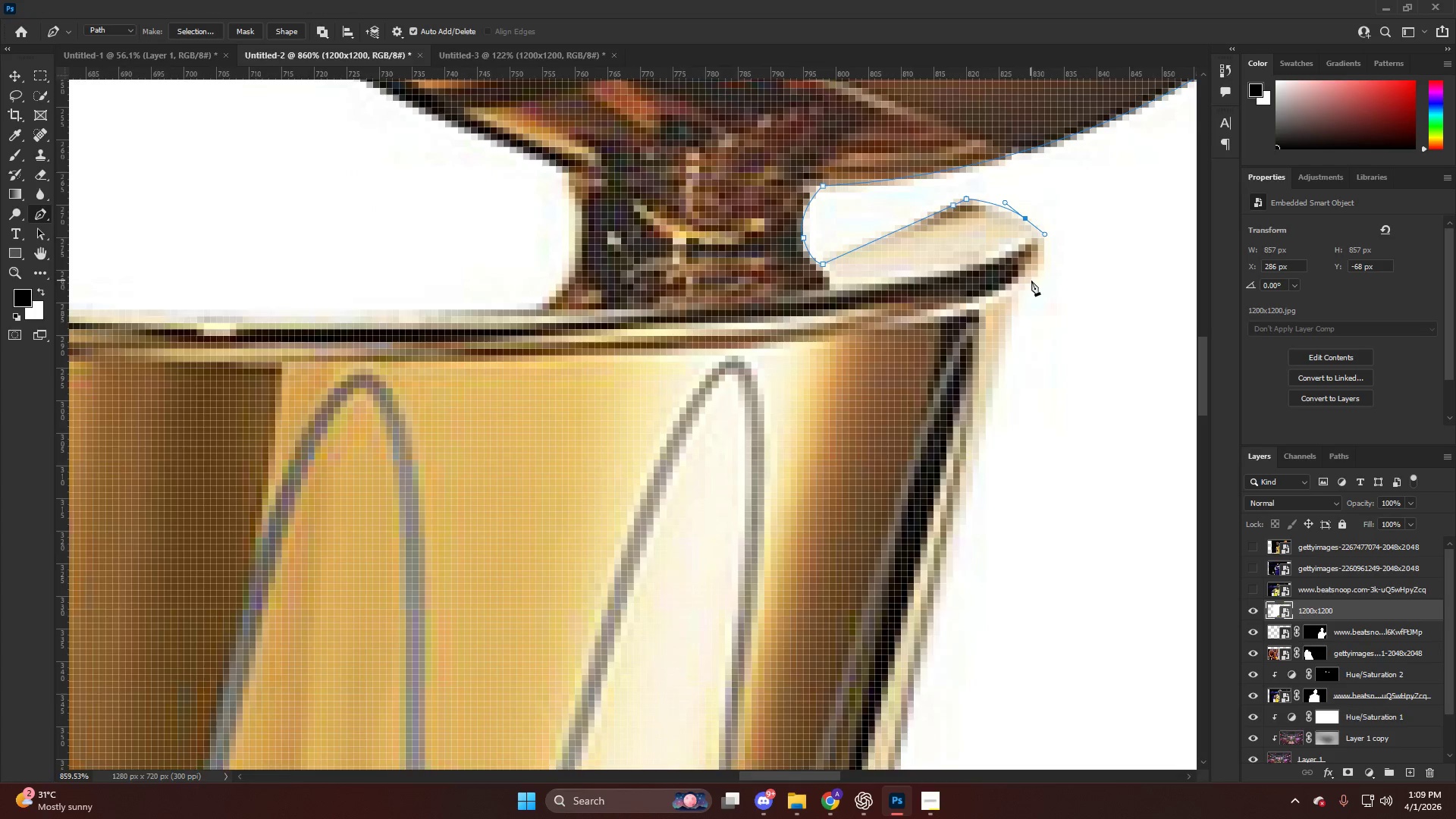 
left_click_drag(start_coordinate=[1033, 281], to_coordinate=[1010, 297])
 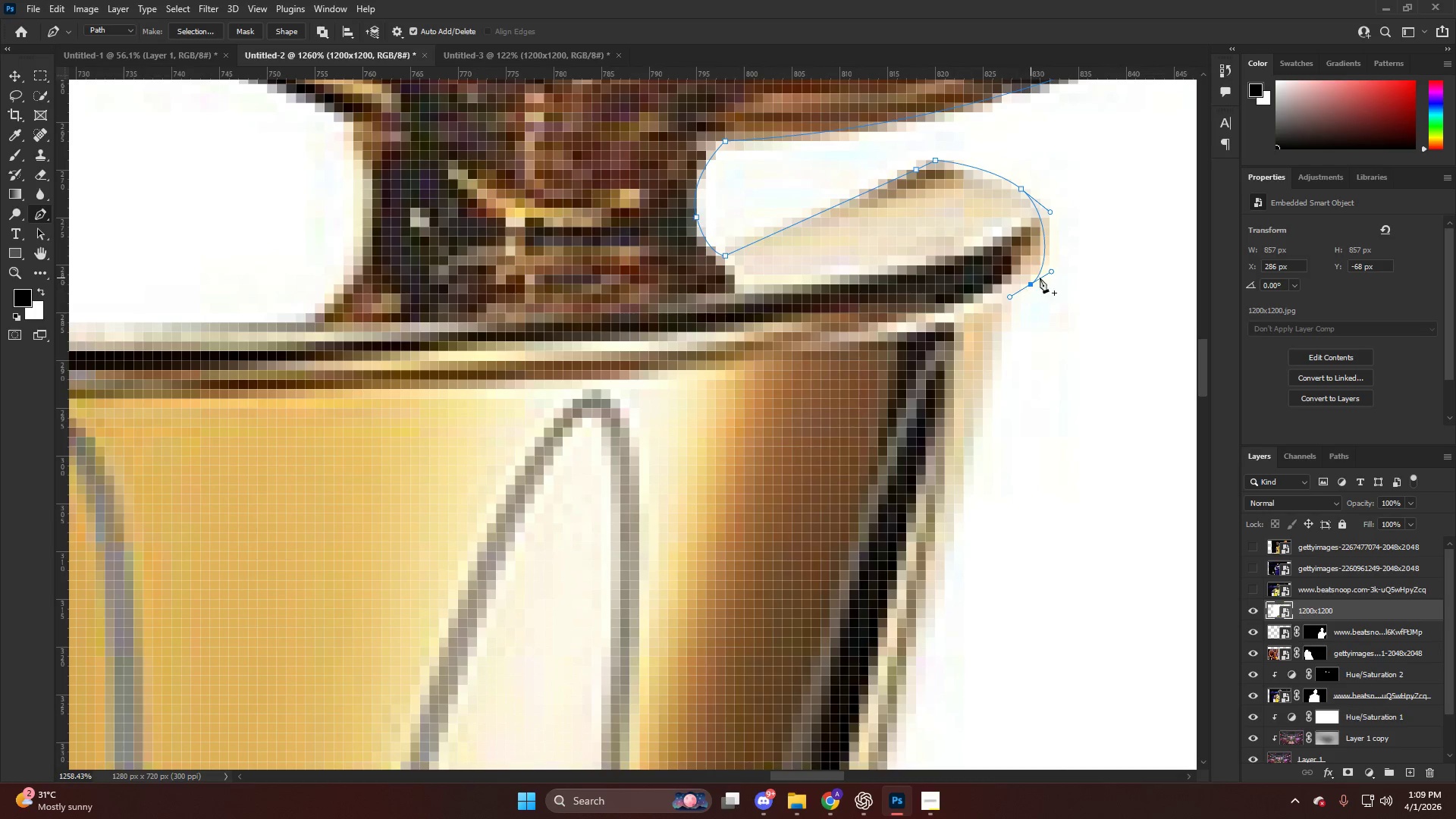 
scroll: coordinate [1033, 281], scroll_direction: up, amount: 4.0
 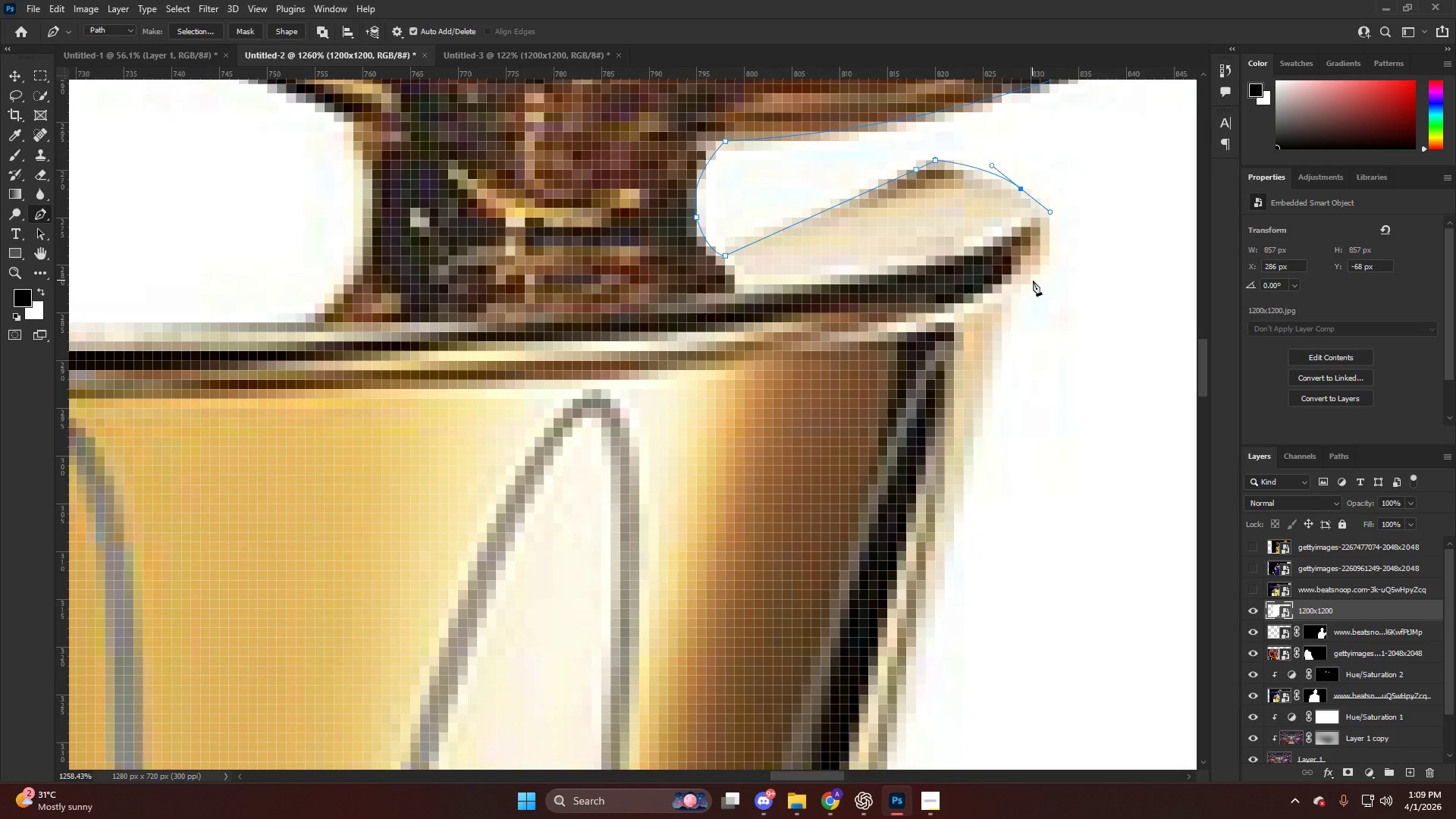 
key(Control+ControlLeft)
 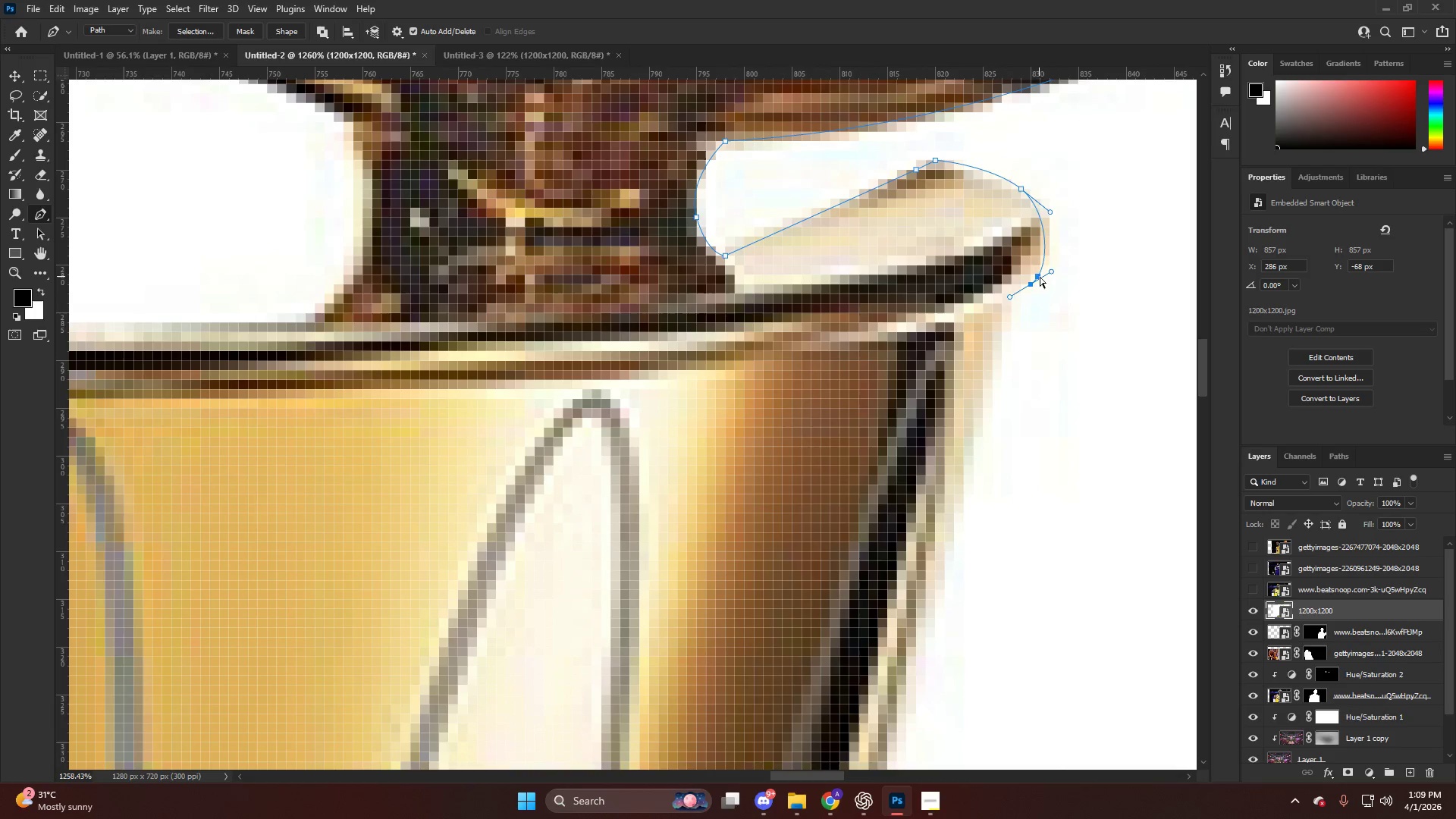 
key(Control+Z)
 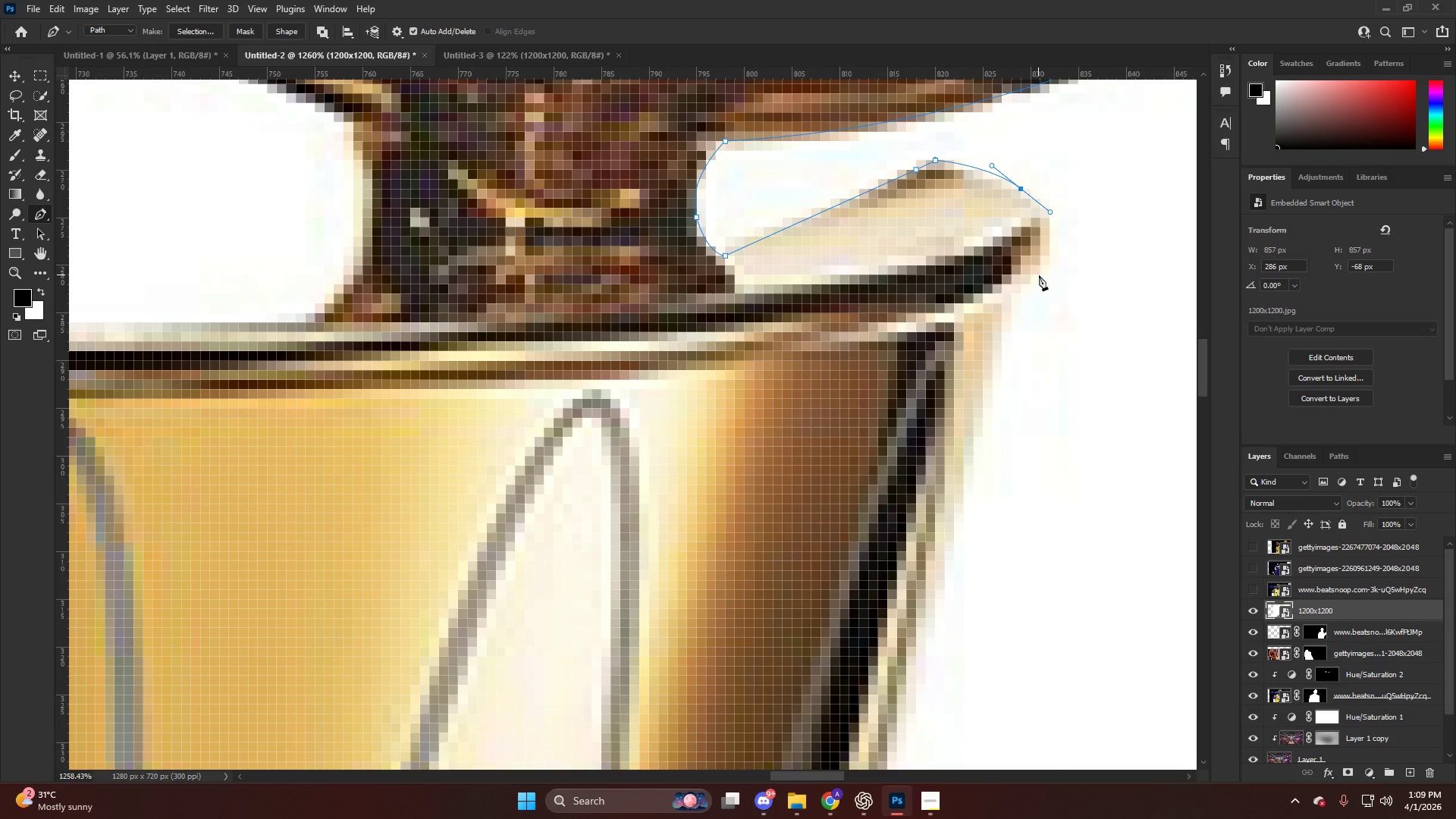 
left_click_drag(start_coordinate=[1037, 275], to_coordinate=[1017, 290])
 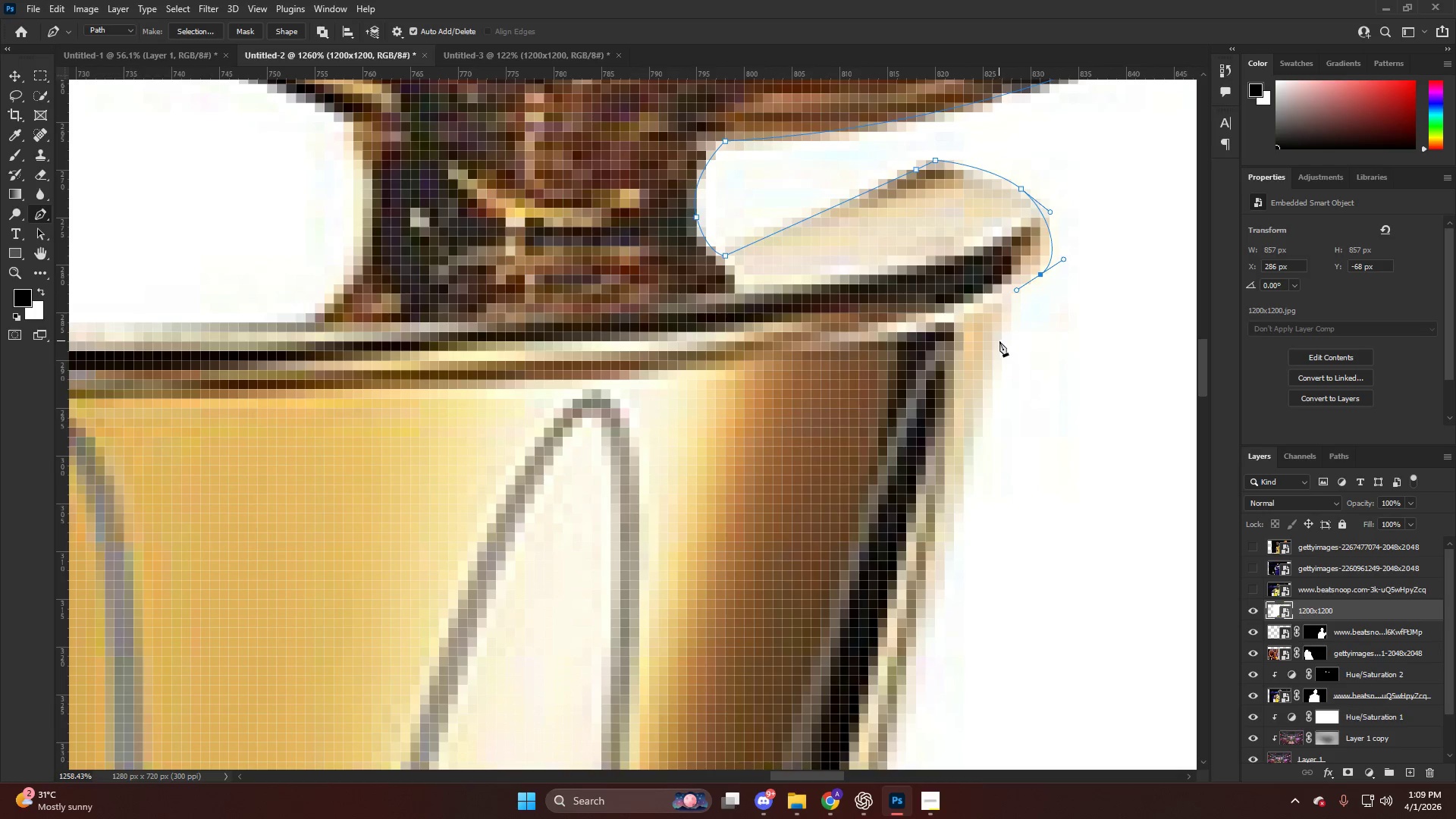 
hold_key(key=AltLeft, duration=0.55)
hold_key(key=AltLeft, duration=0.44)
scroll: coordinate [914, 403], scroll_direction: down, amount: 22.0
 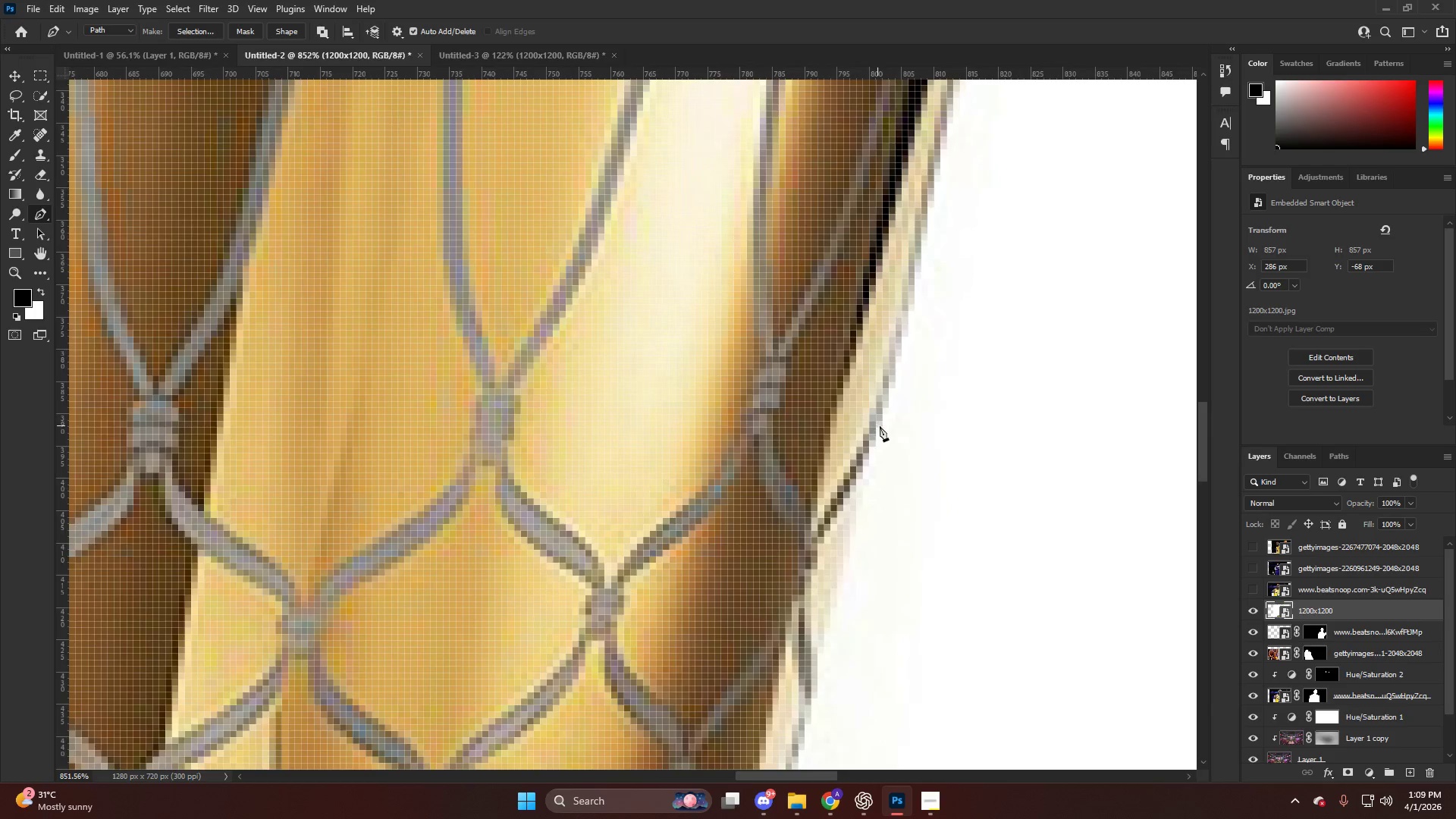 
left_click([880, 426])
 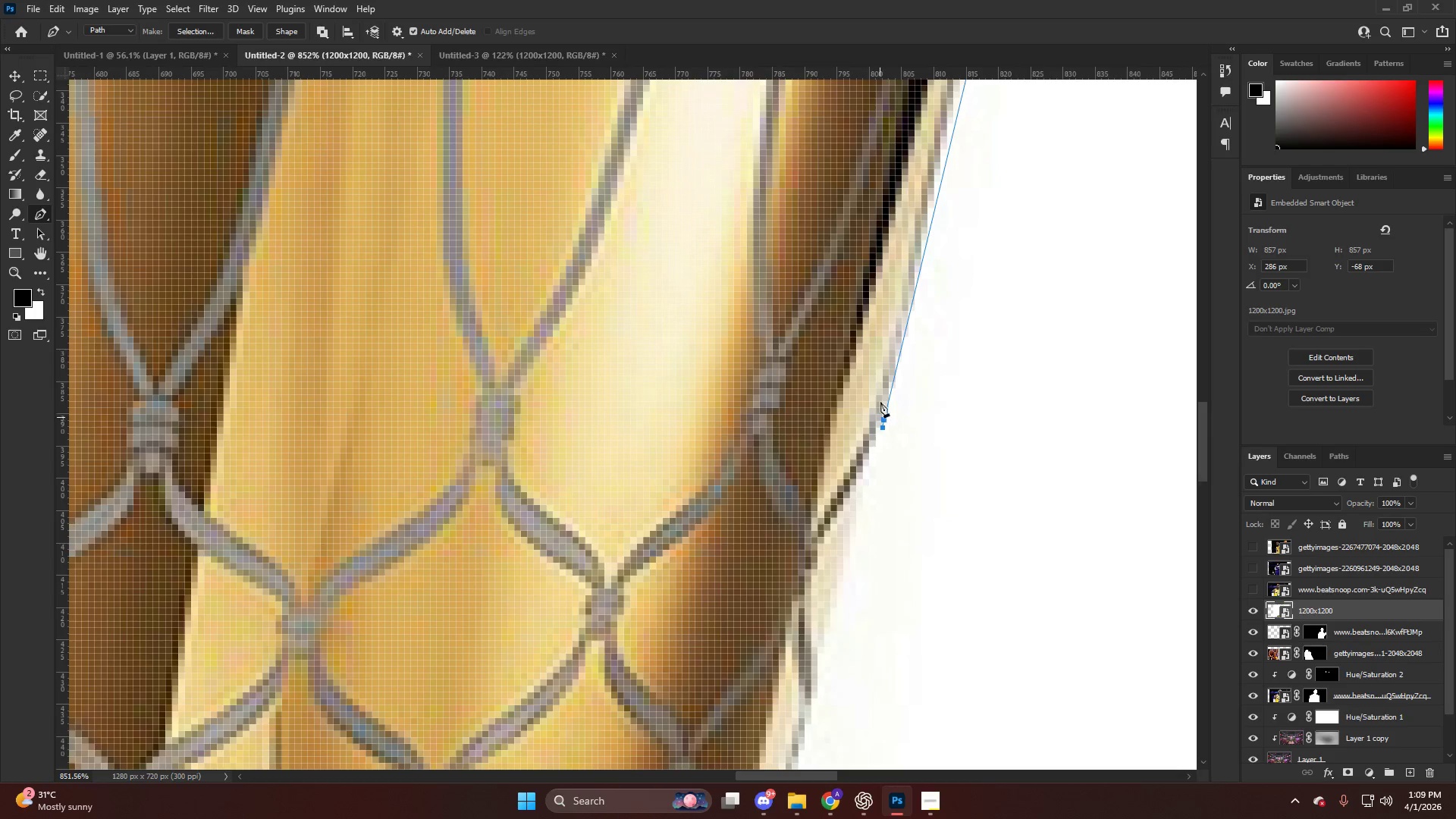 
key(Alt+AltLeft)
 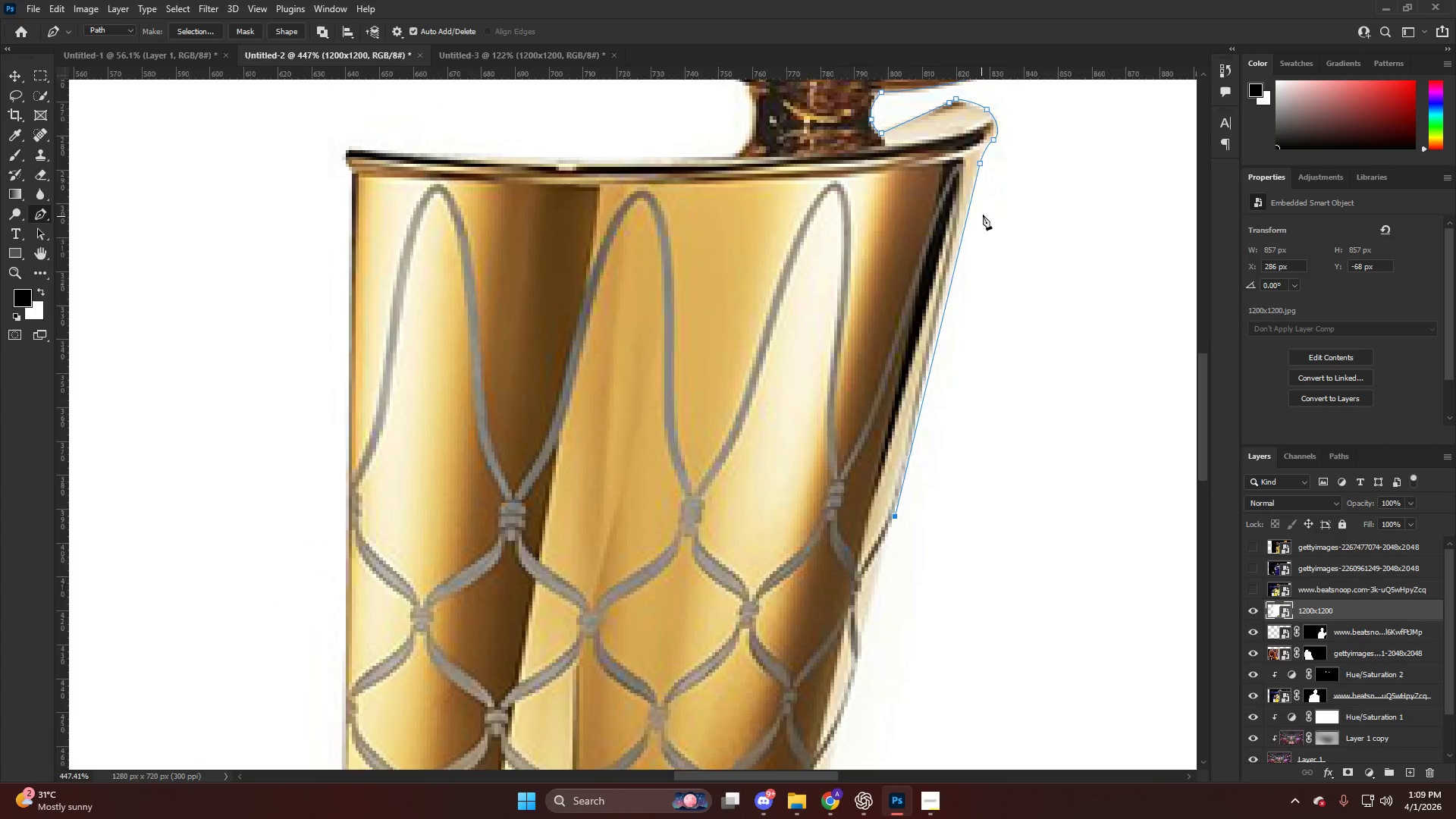 
hold_key(key=AltLeft, duration=0.69)
 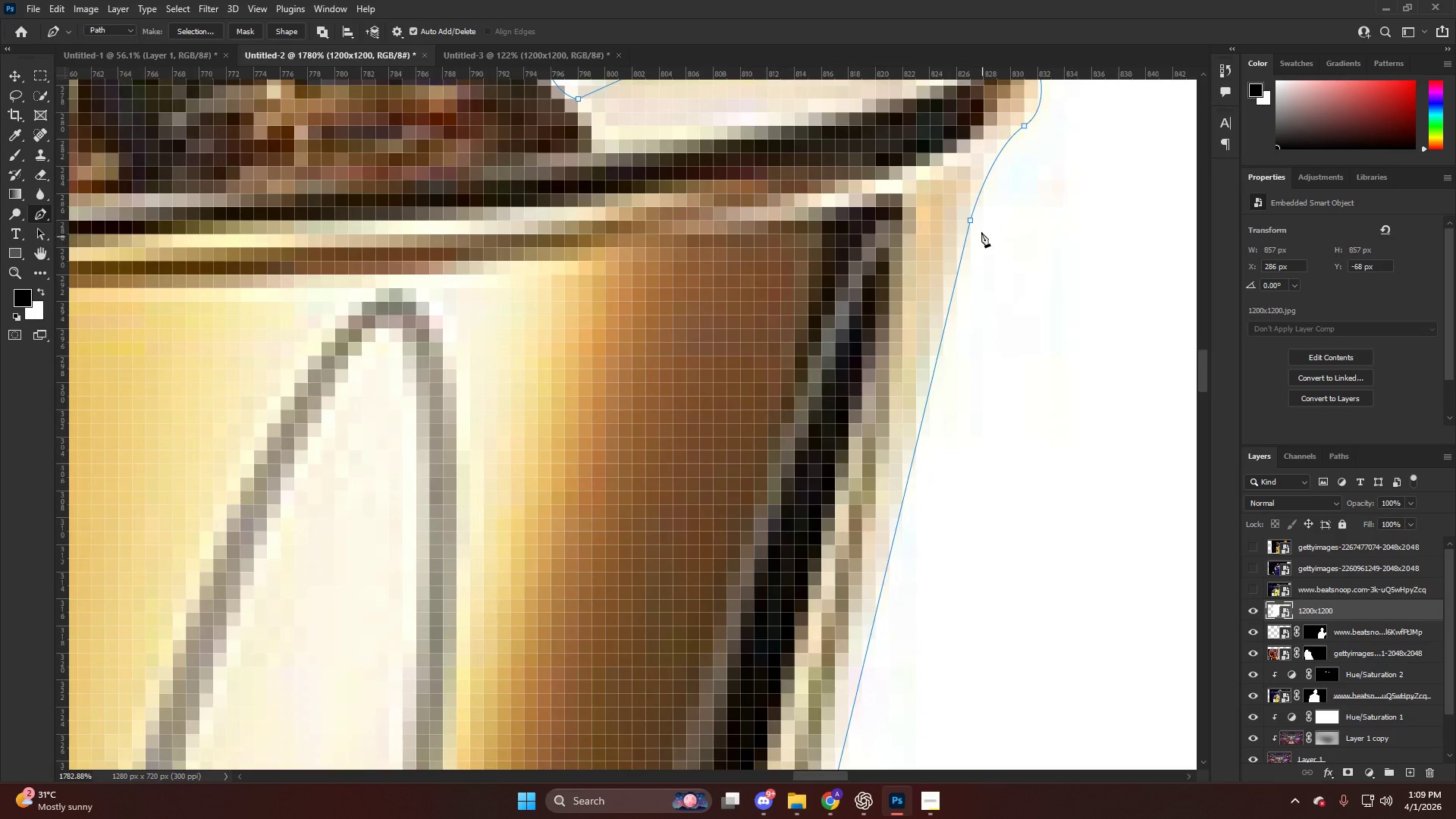 
key(Control+ControlLeft)
 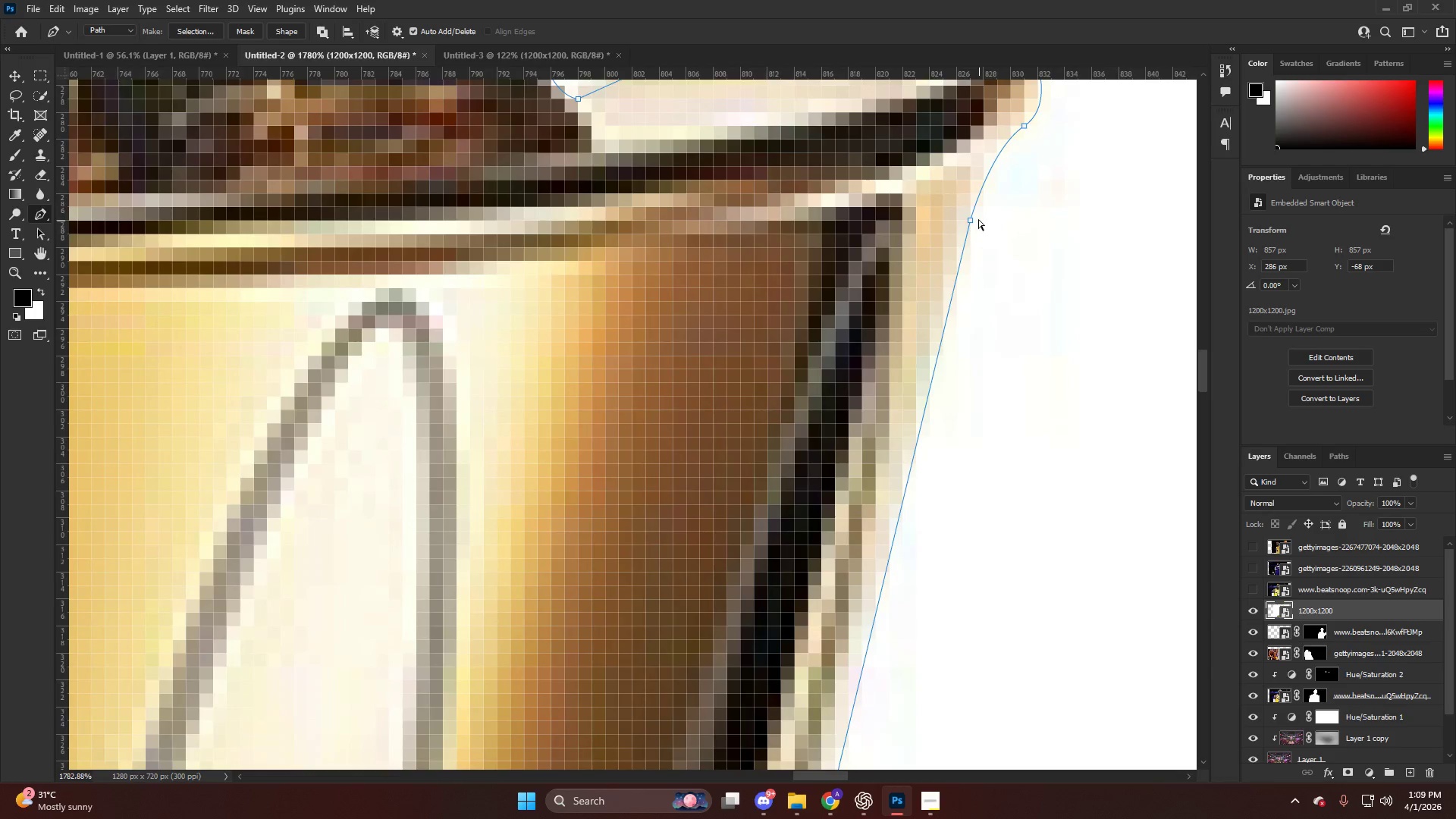 
key(Control+Z)
 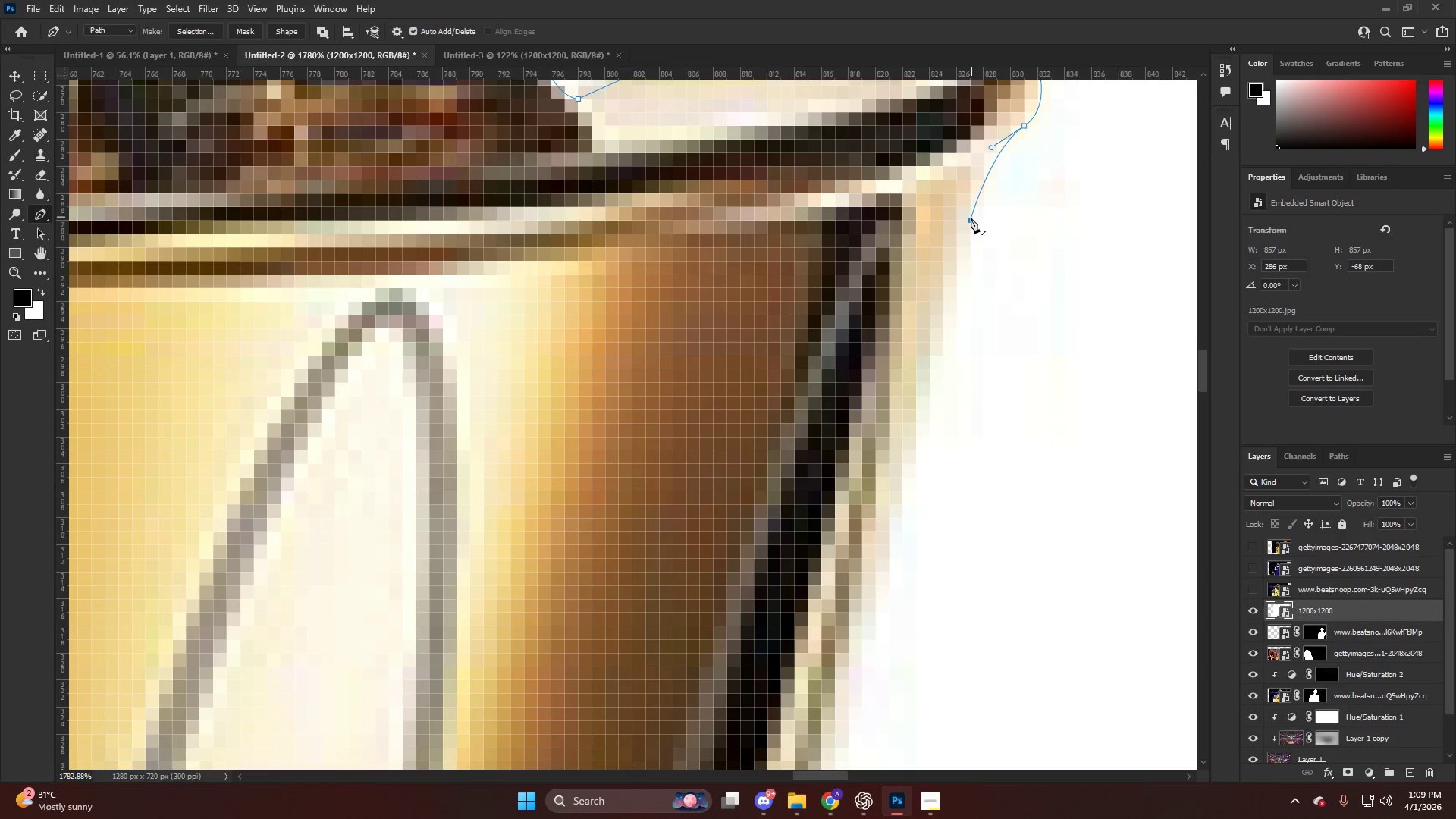 
scroll: coordinate [983, 243], scroll_direction: up, amount: 27.0
 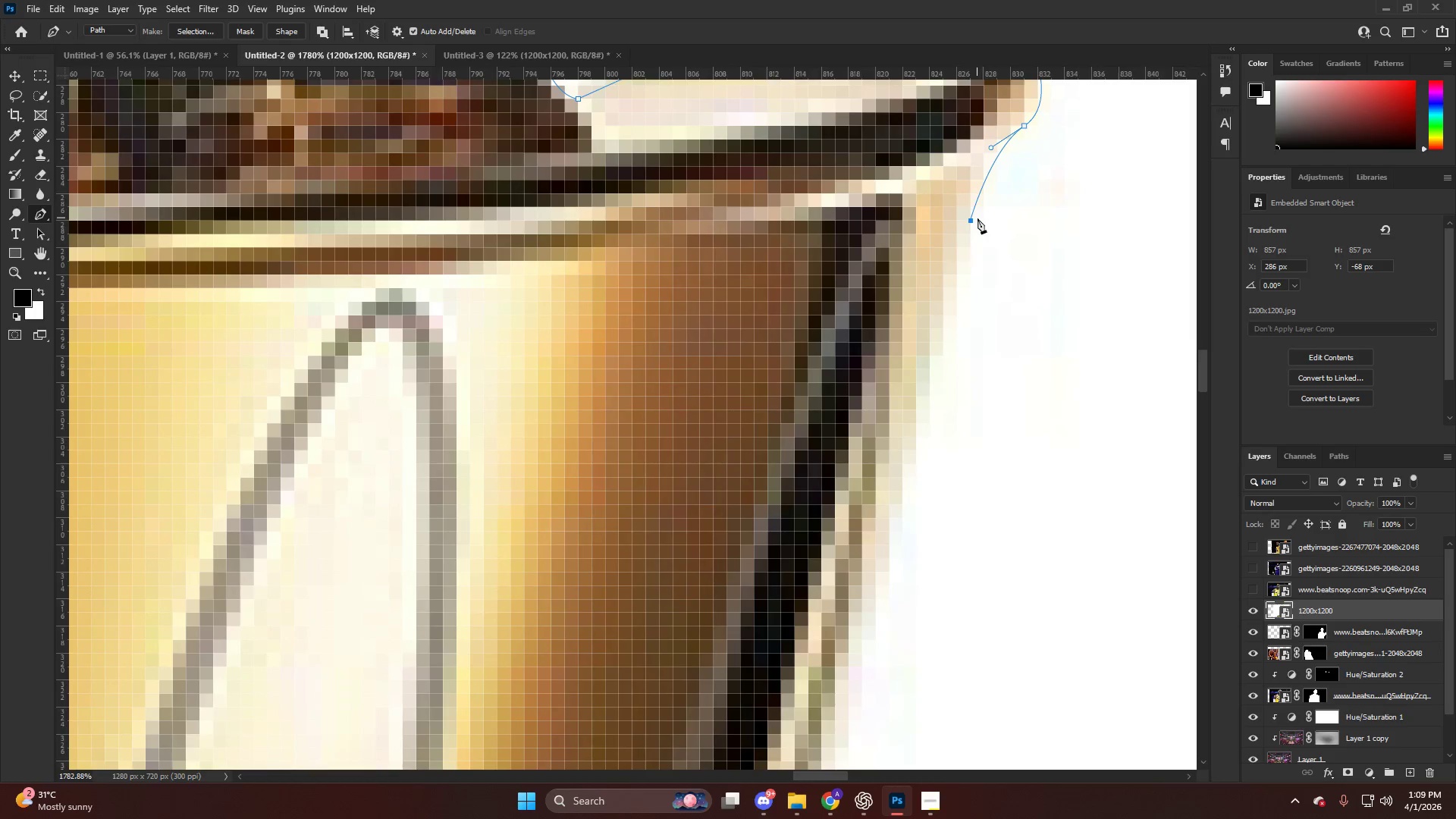 
left_click([968, 218])
 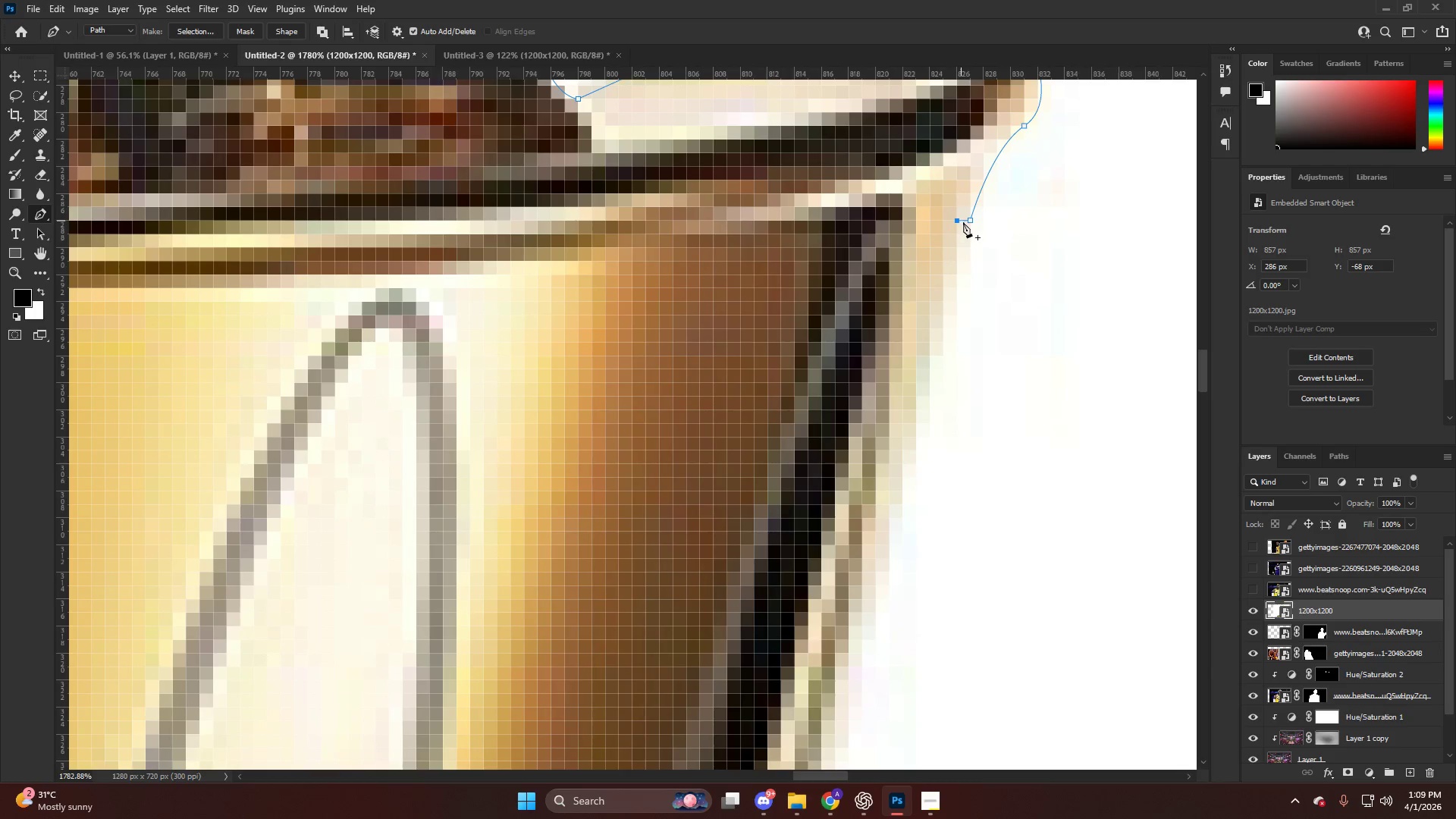 
key(Alt+AltLeft)
 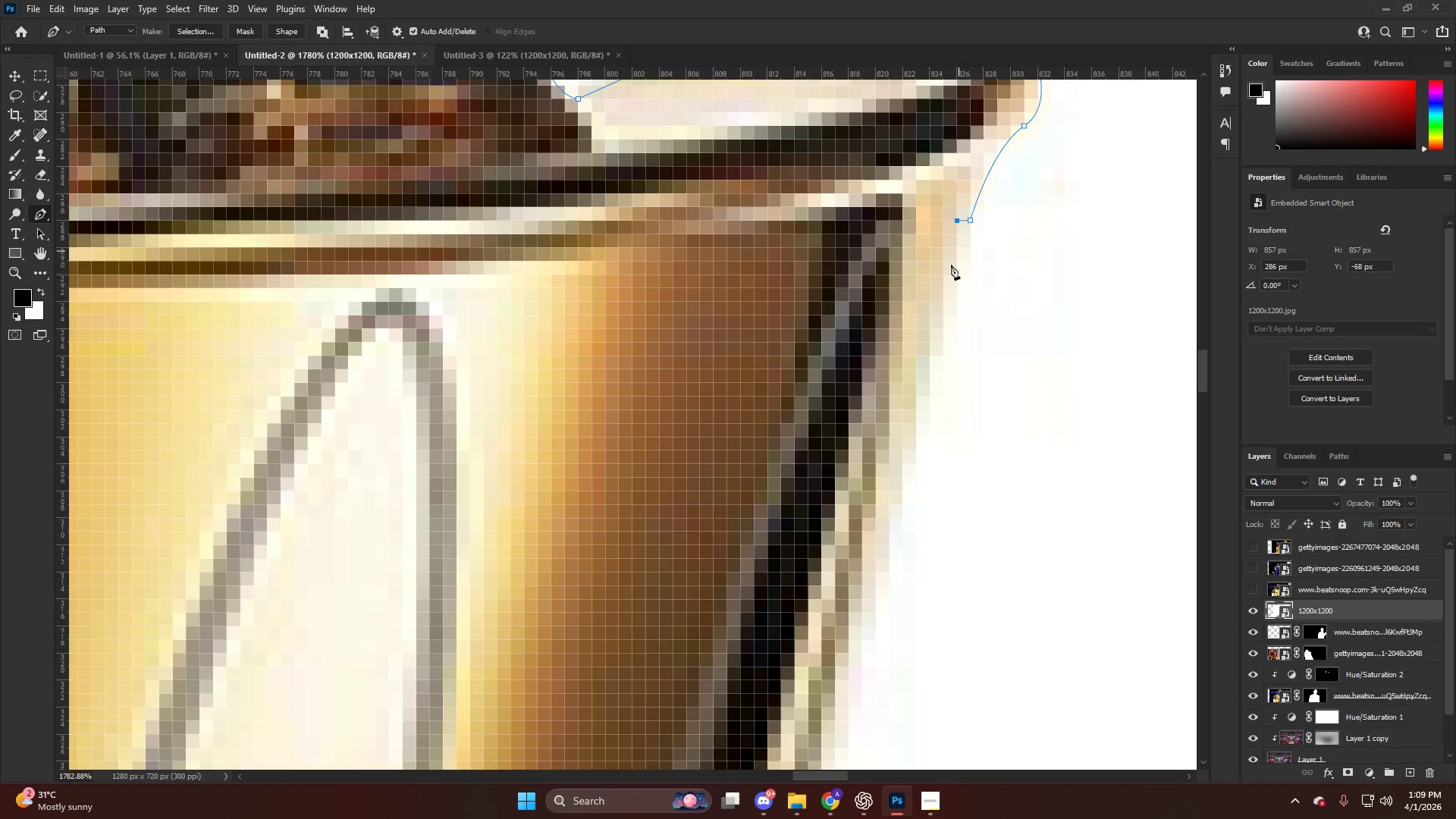 
scroll: coordinate [880, 420], scroll_direction: down, amount: 18.0
 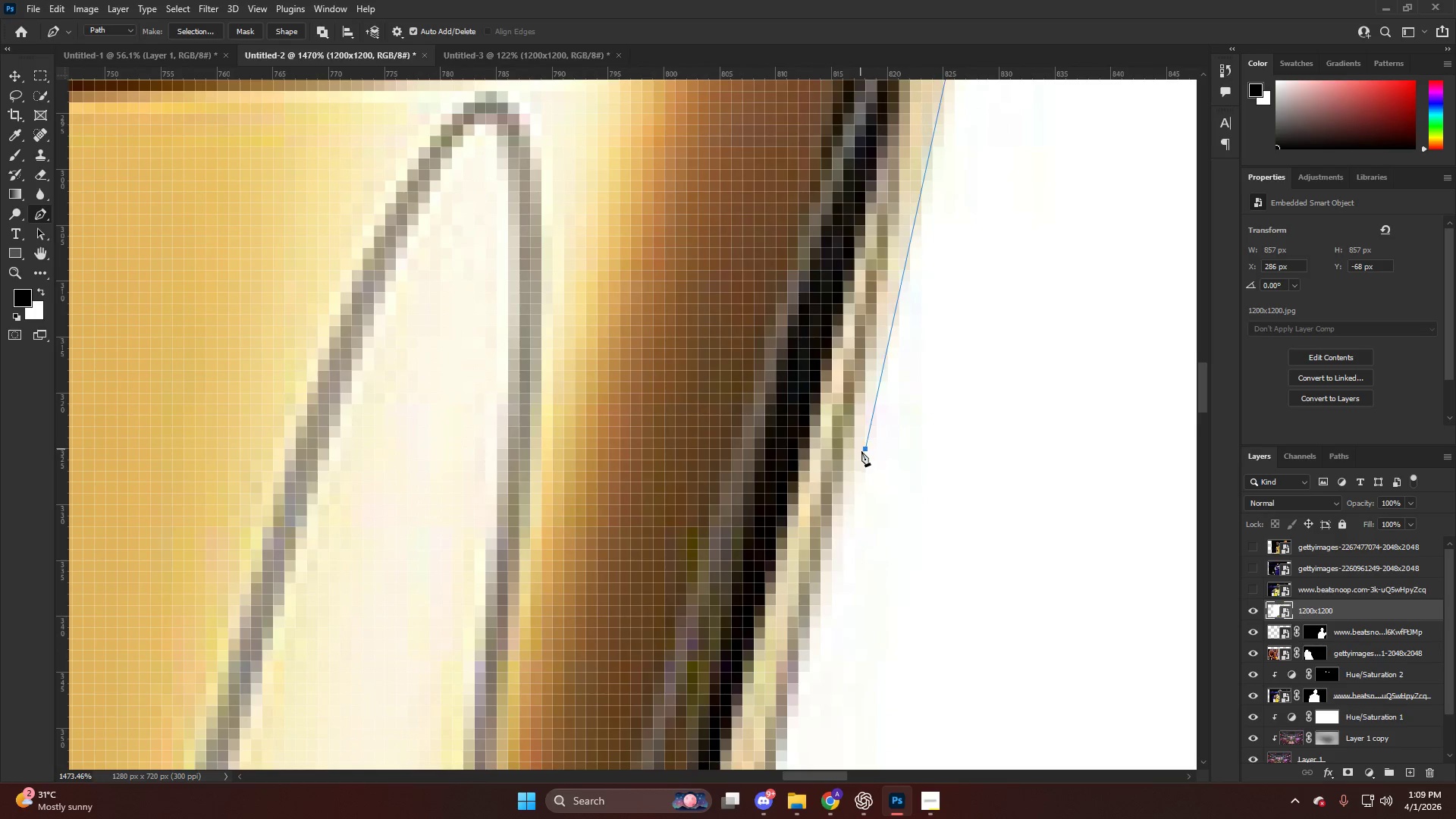 
hold_key(key=AltLeft, duration=0.77)
 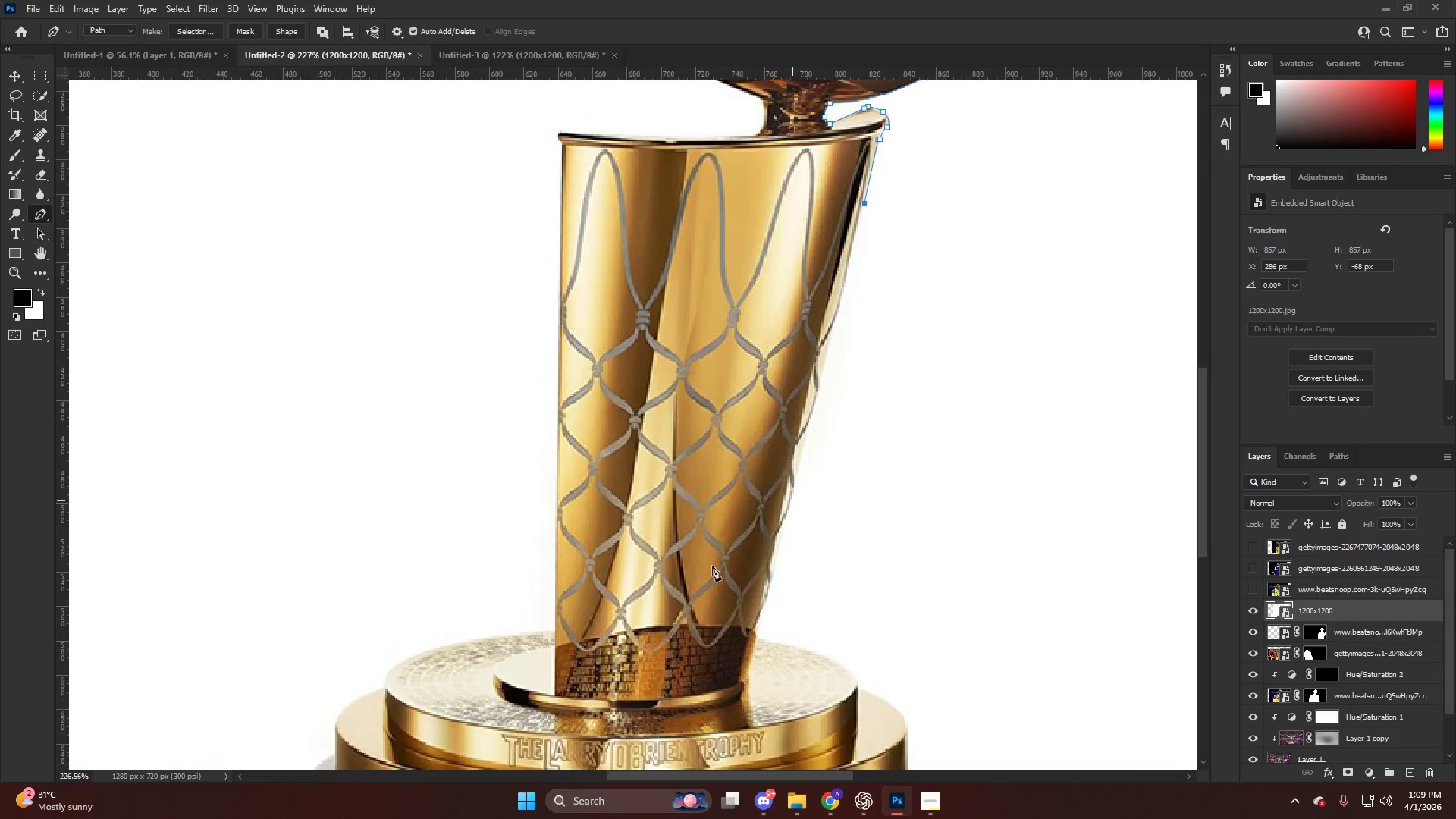 
hold_key(key=AltLeft, duration=0.62)
 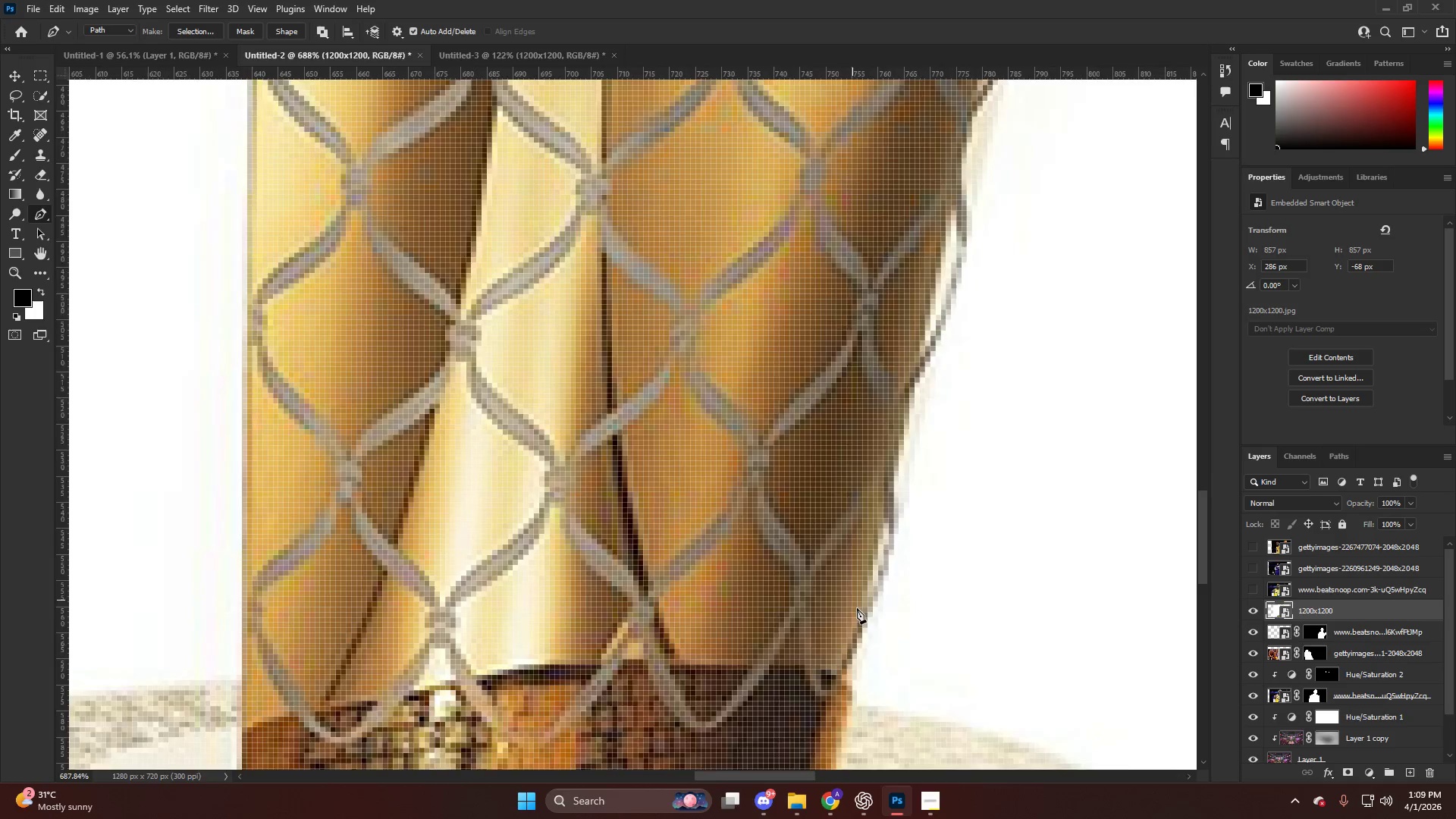 
key(Alt+AltLeft)
 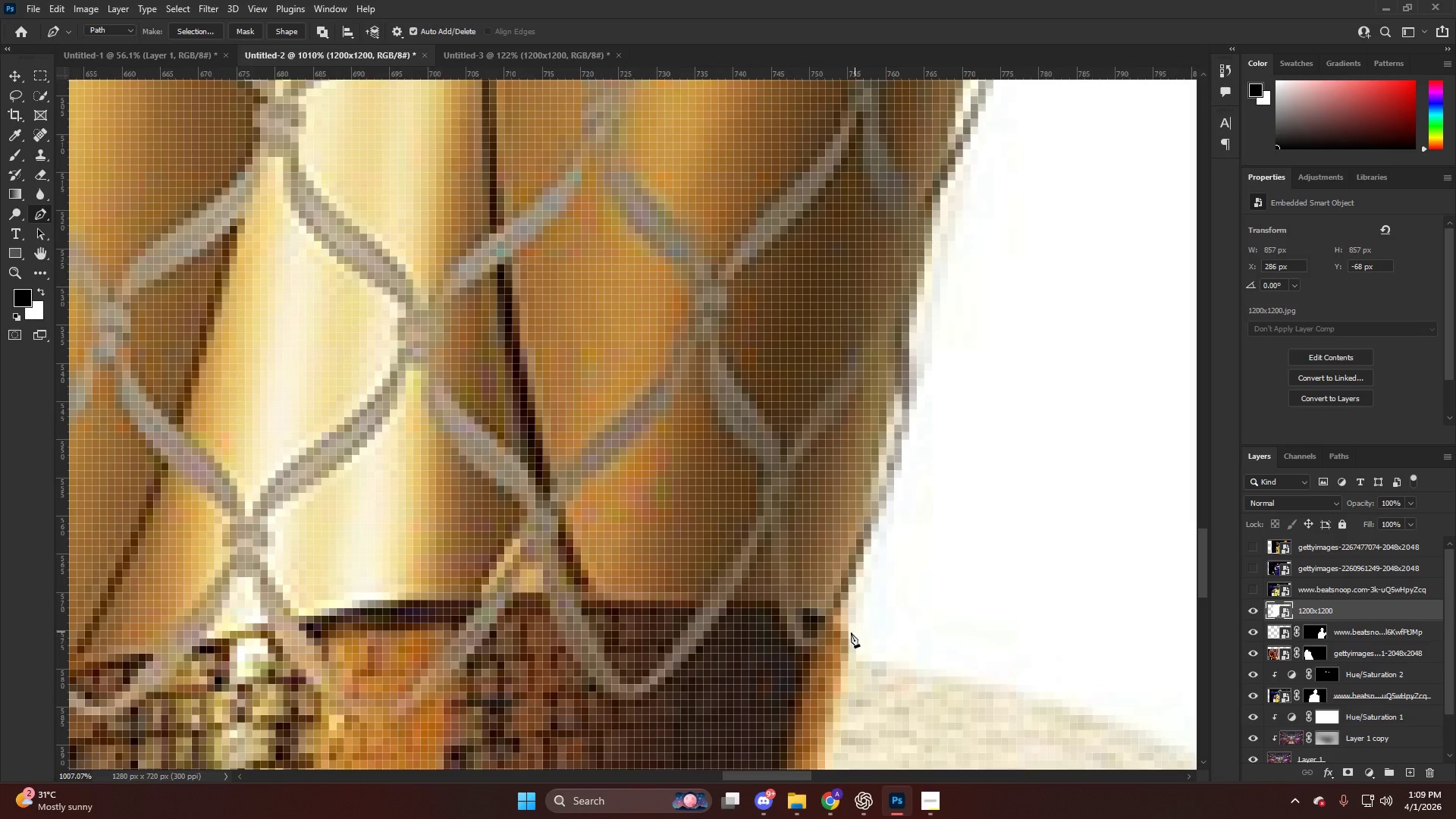 
scroll: coordinate [862, 612], scroll_direction: down, amount: 28.0
 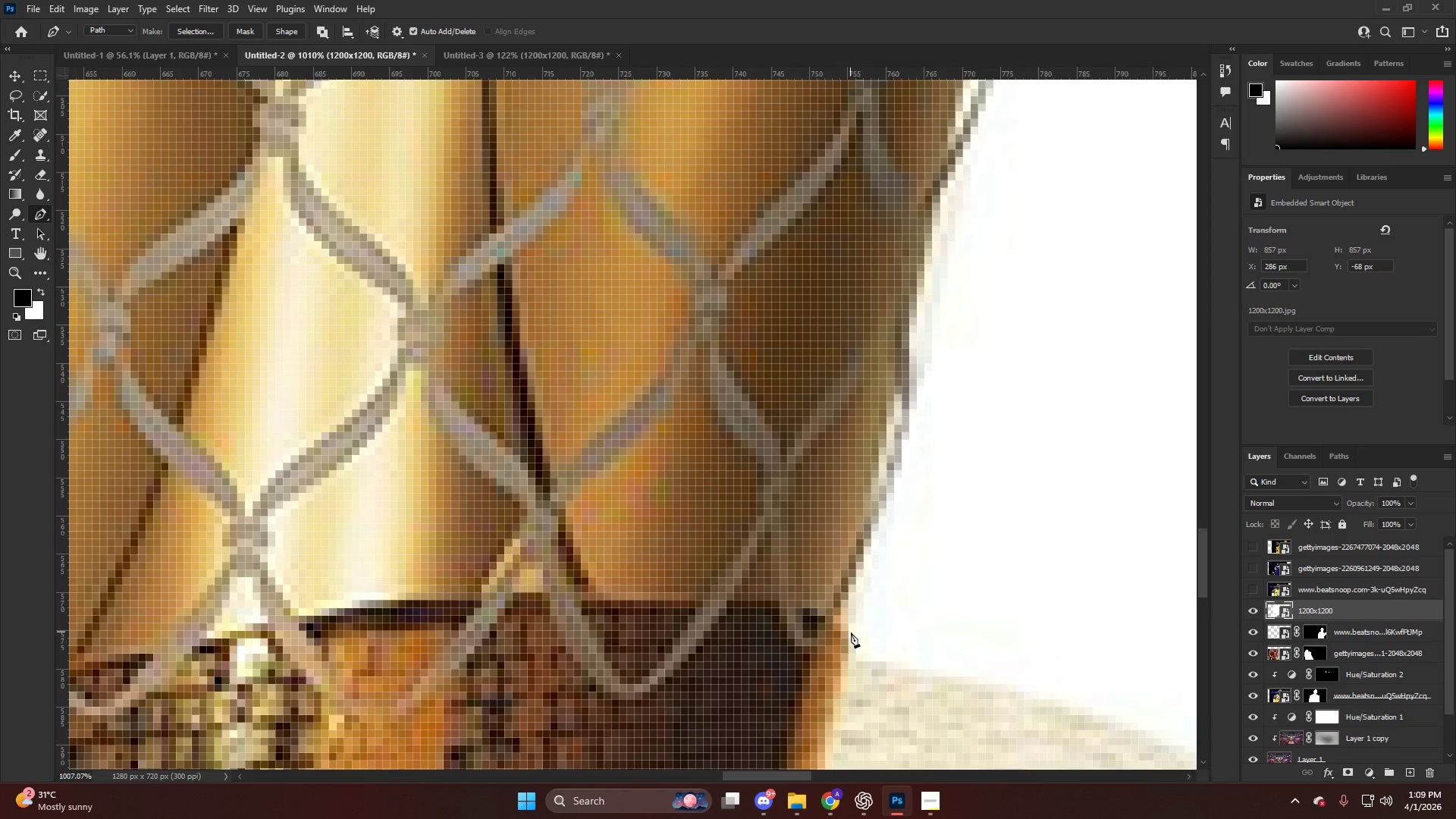 
left_click([851, 632])
 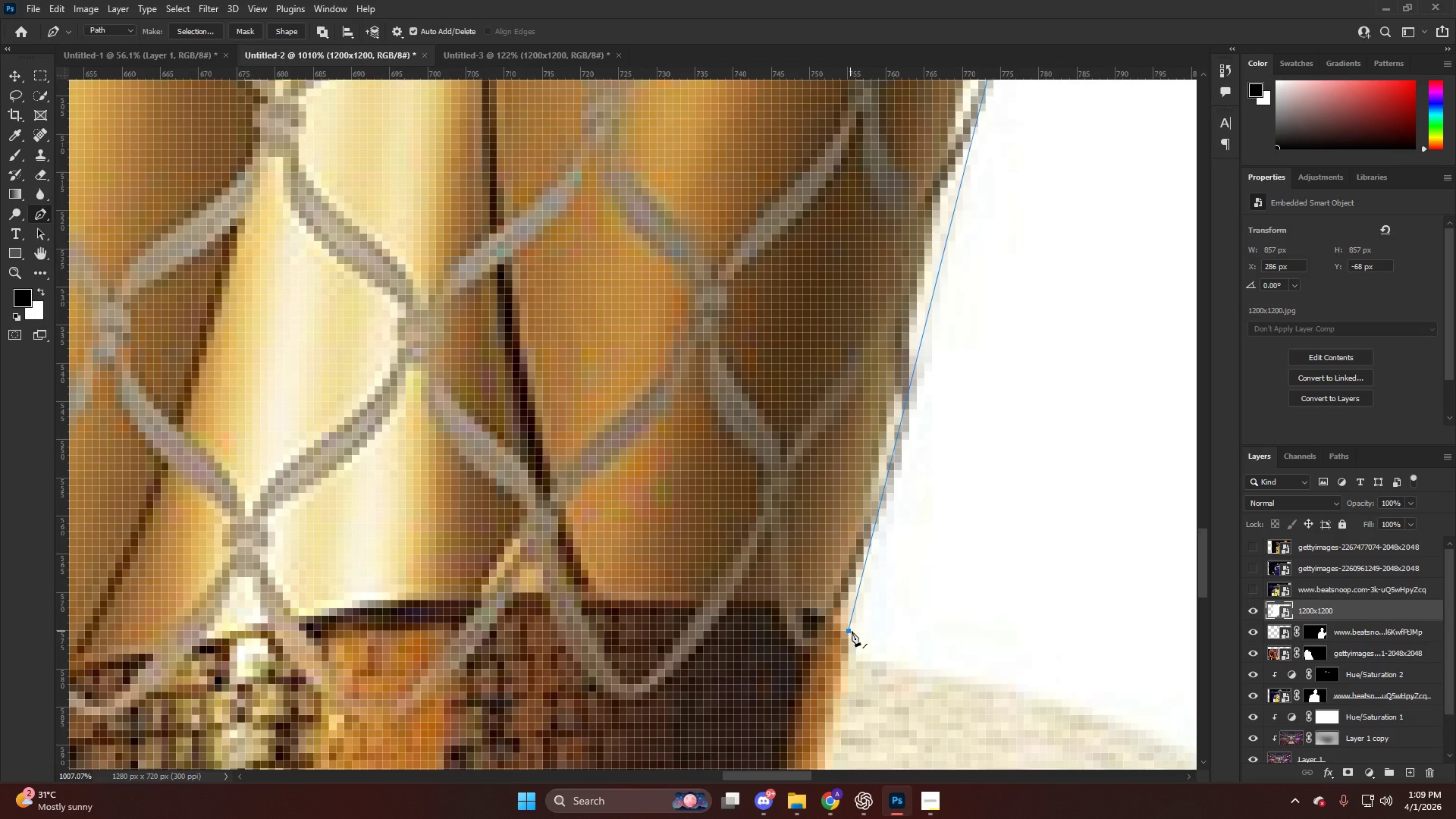 
hold_key(key=AltLeft, duration=0.38)
 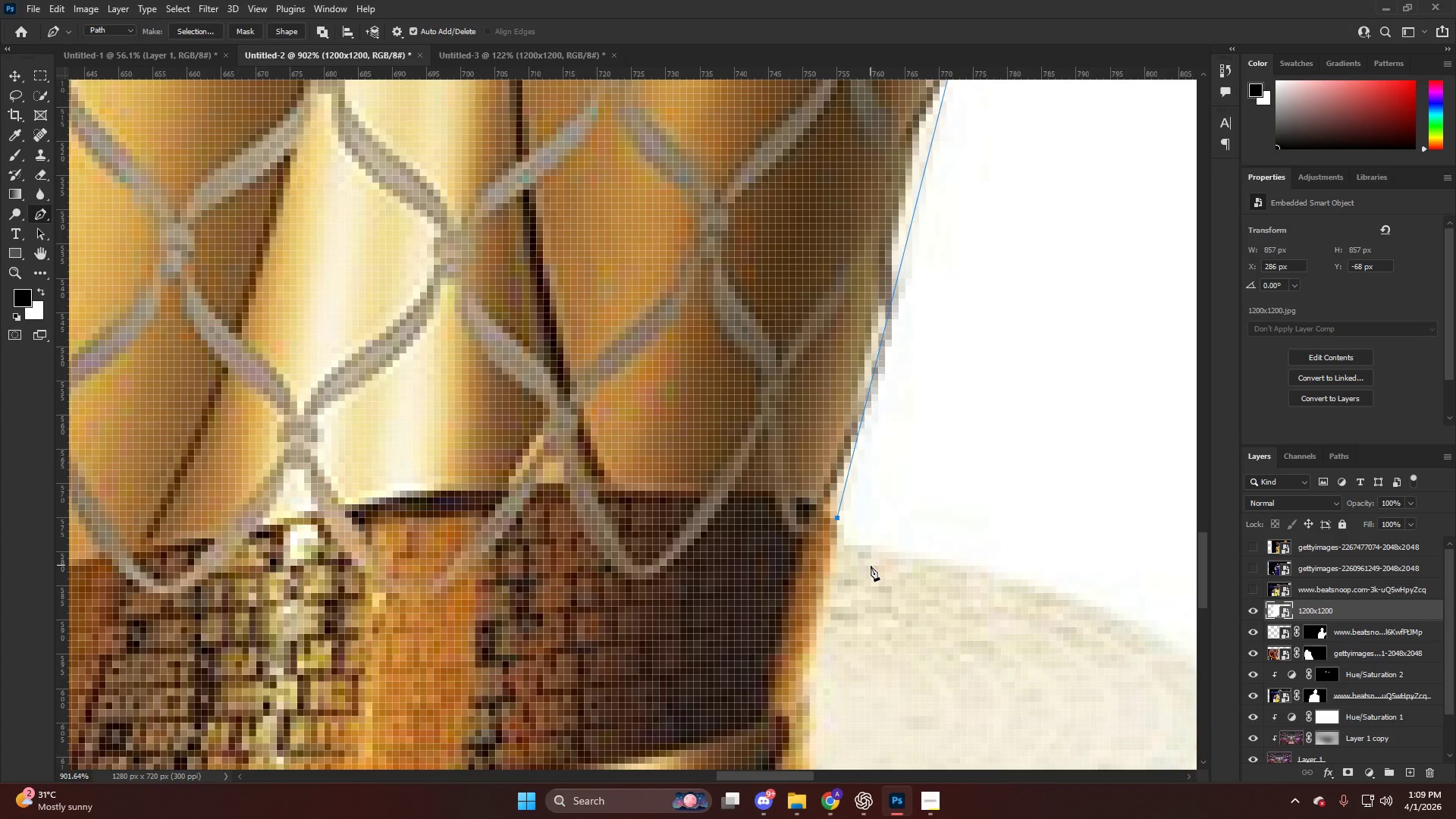 
hold_key(key=AltLeft, duration=0.62)
 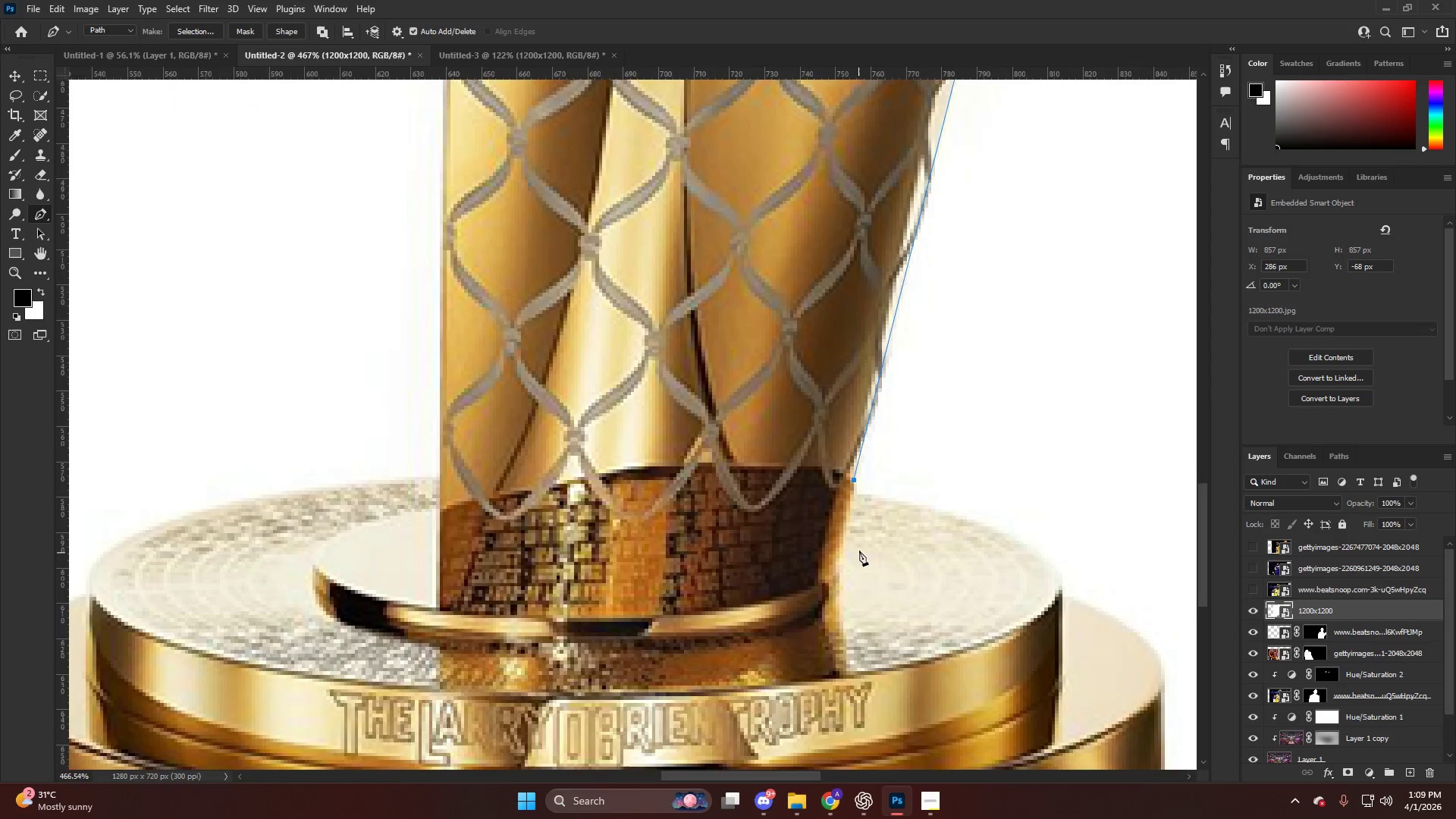 
key(Alt+AltLeft)
 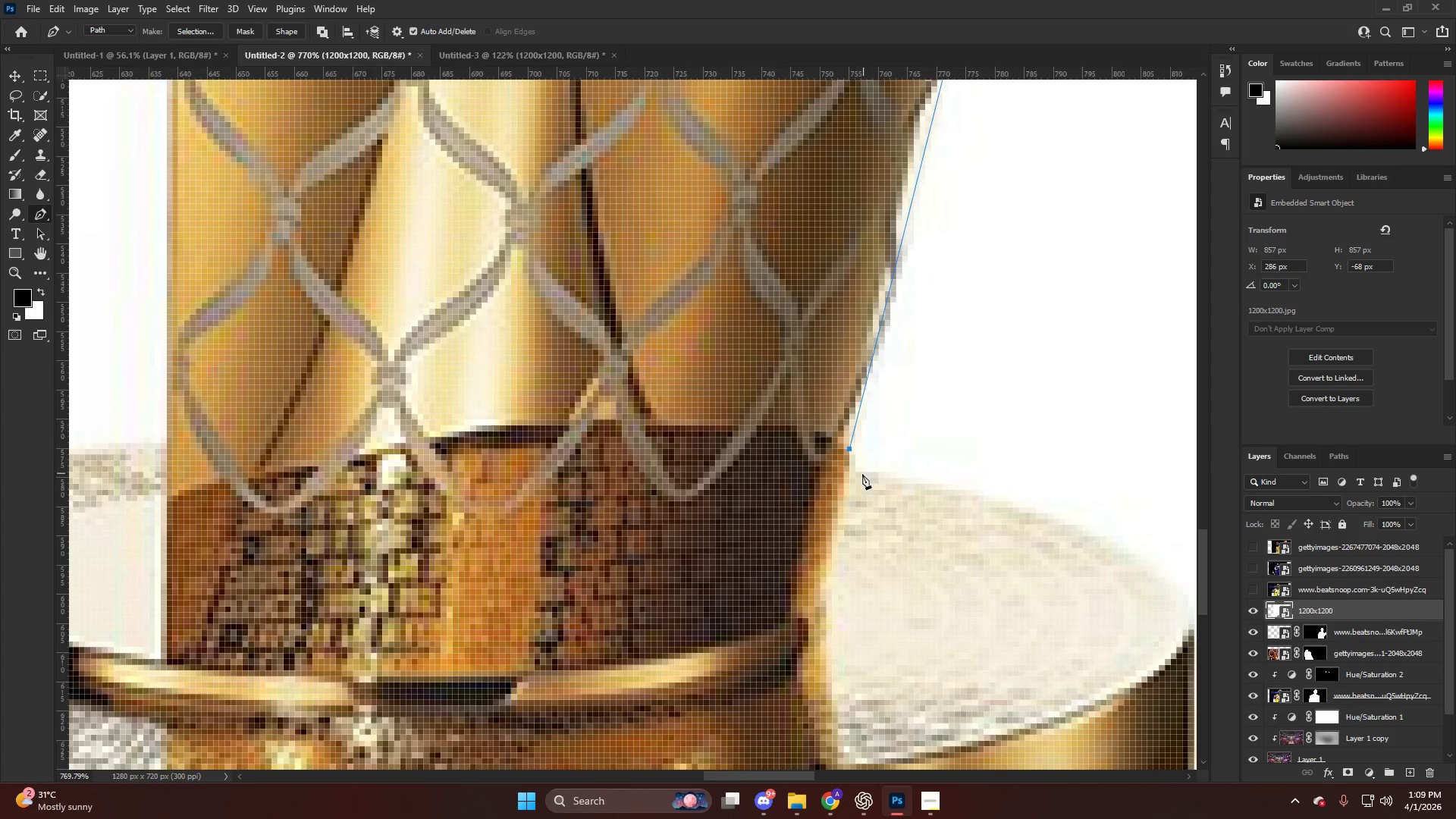 
scroll: coordinate [859, 526], scroll_direction: down, amount: 14.0
 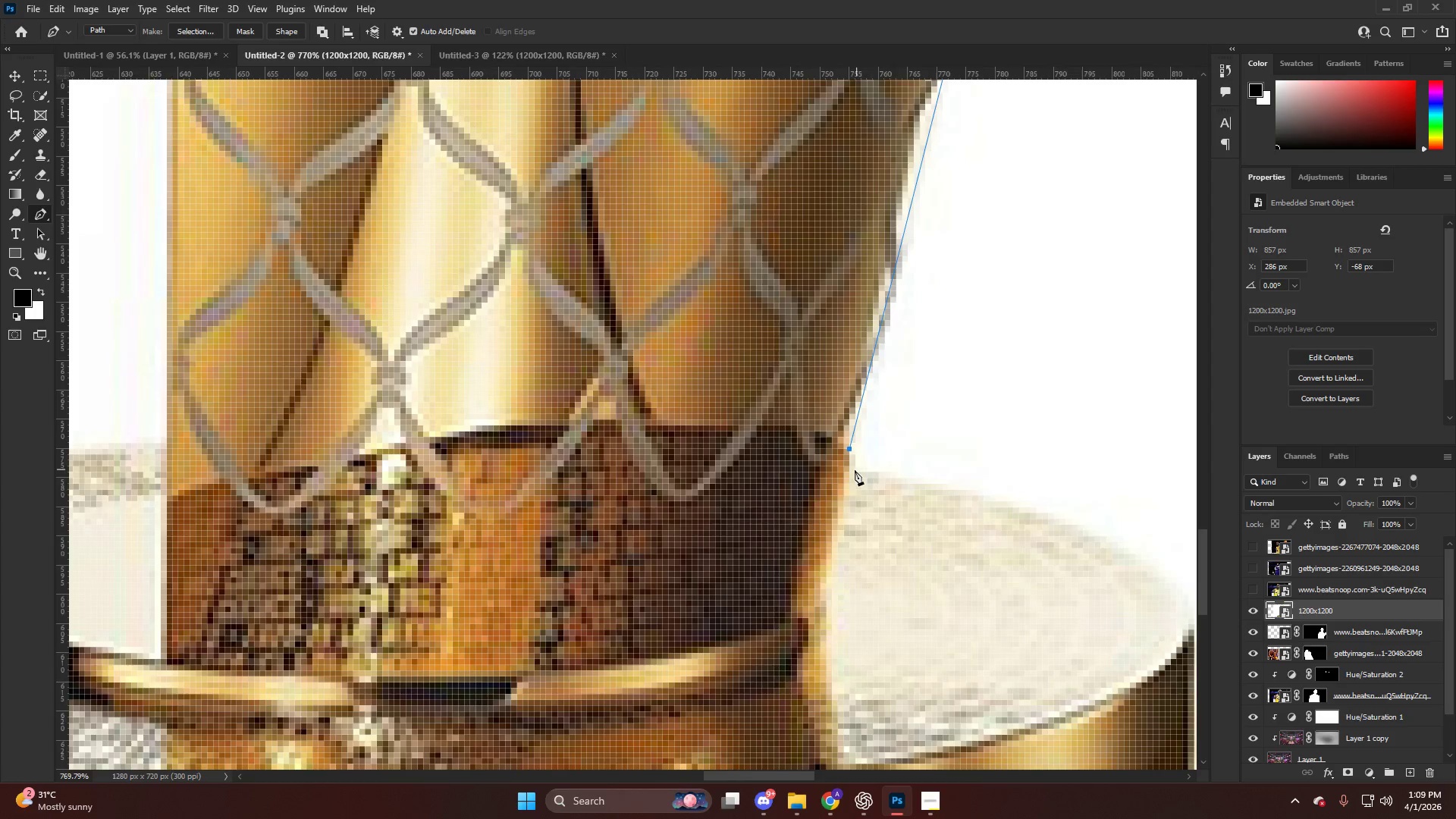 
left_click([855, 470])
 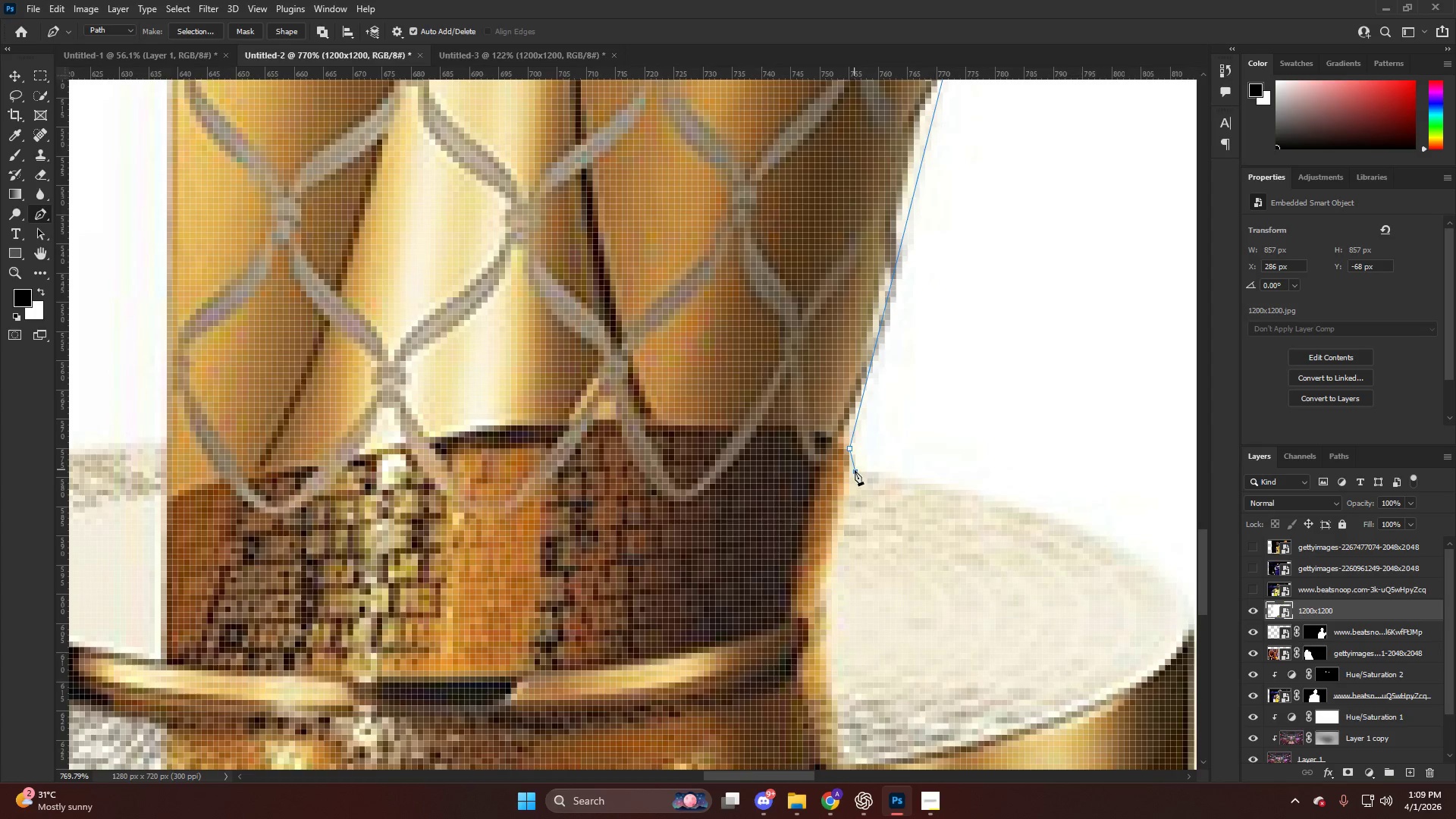 
hold_key(key=AltLeft, duration=0.47)
 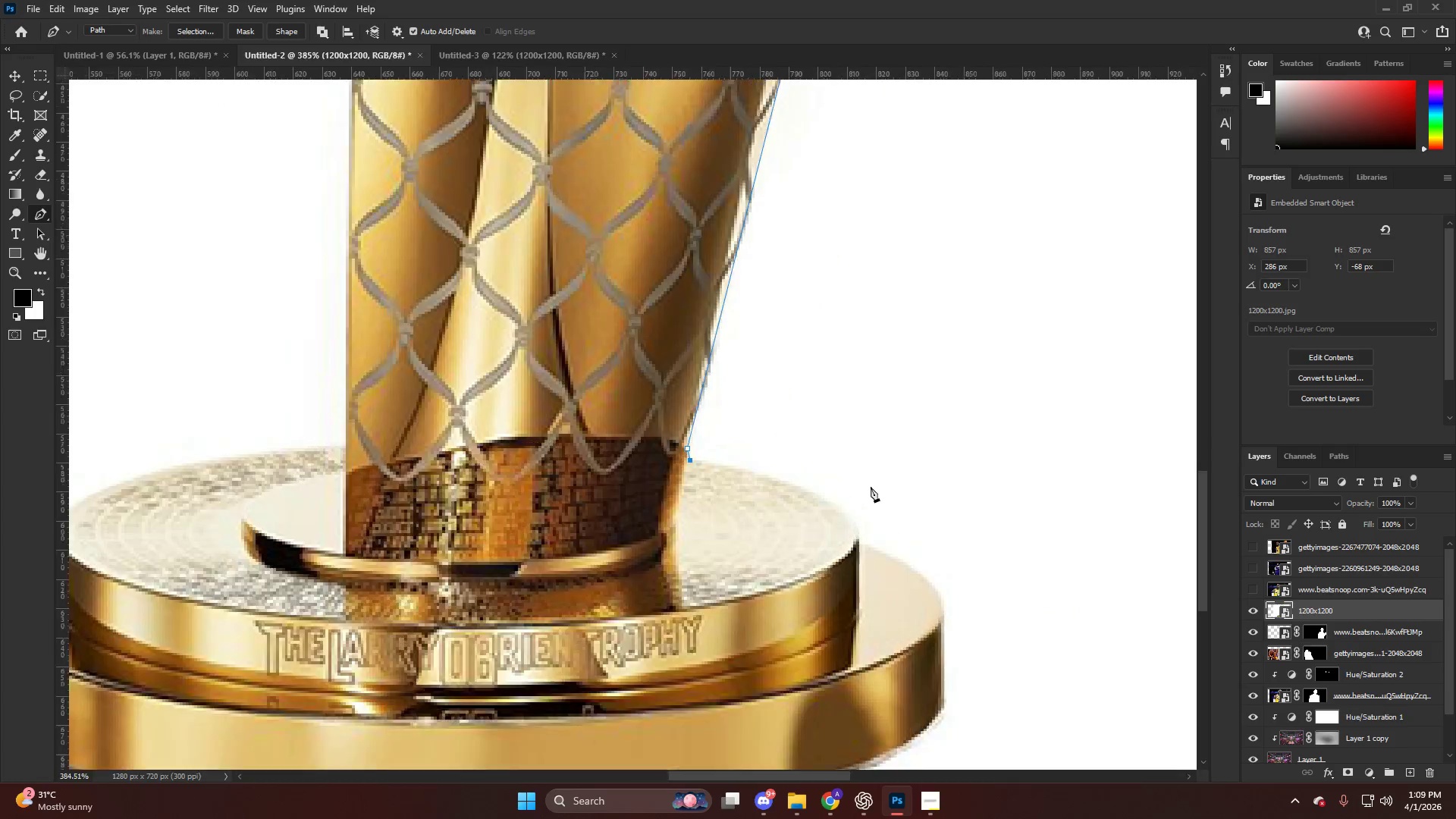 
key(Control+ControlLeft)
 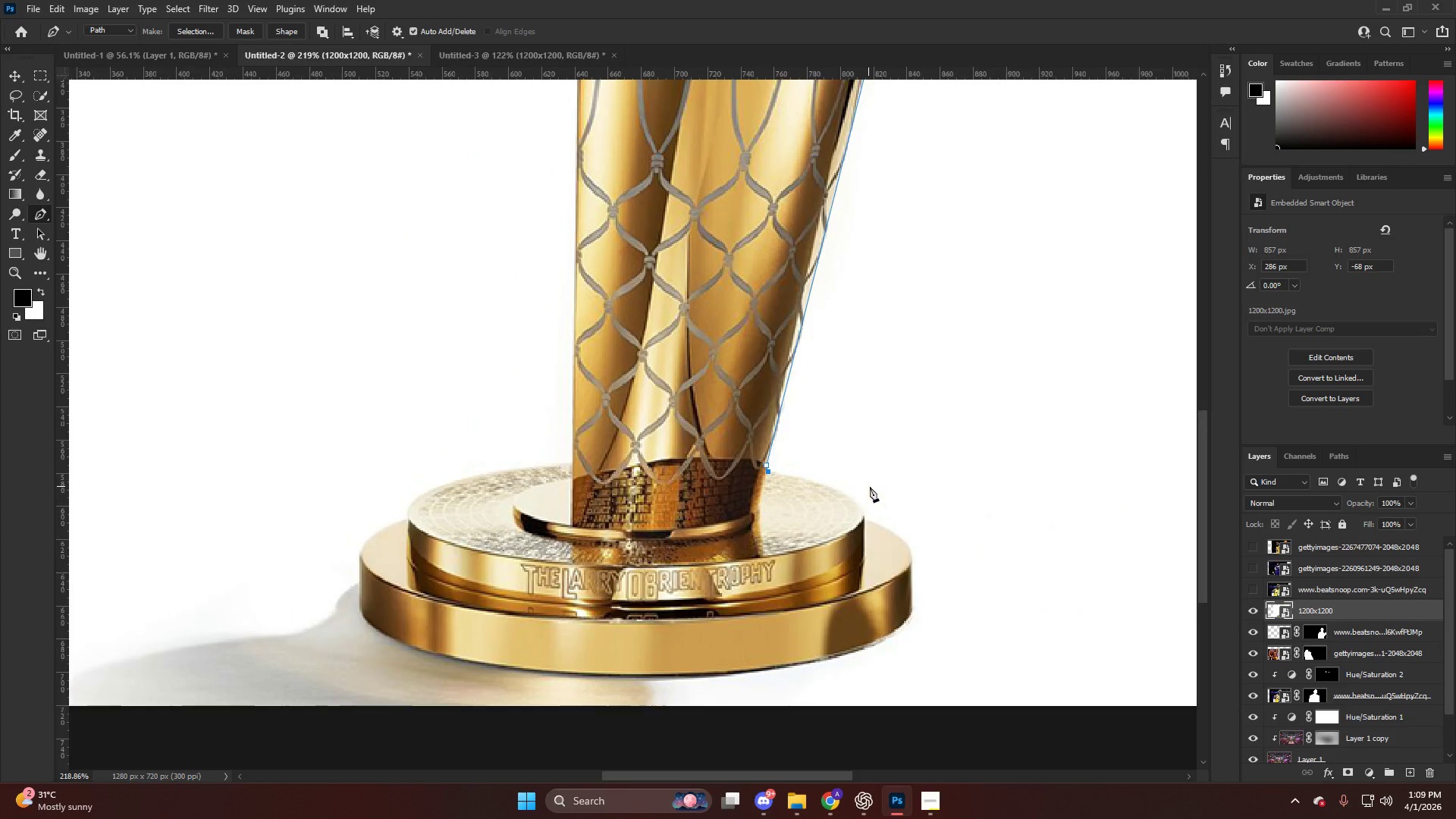 
hold_key(key=AltLeft, duration=0.88)
scroll: coordinate [799, 500], scroll_direction: down, amount: 2.0
 